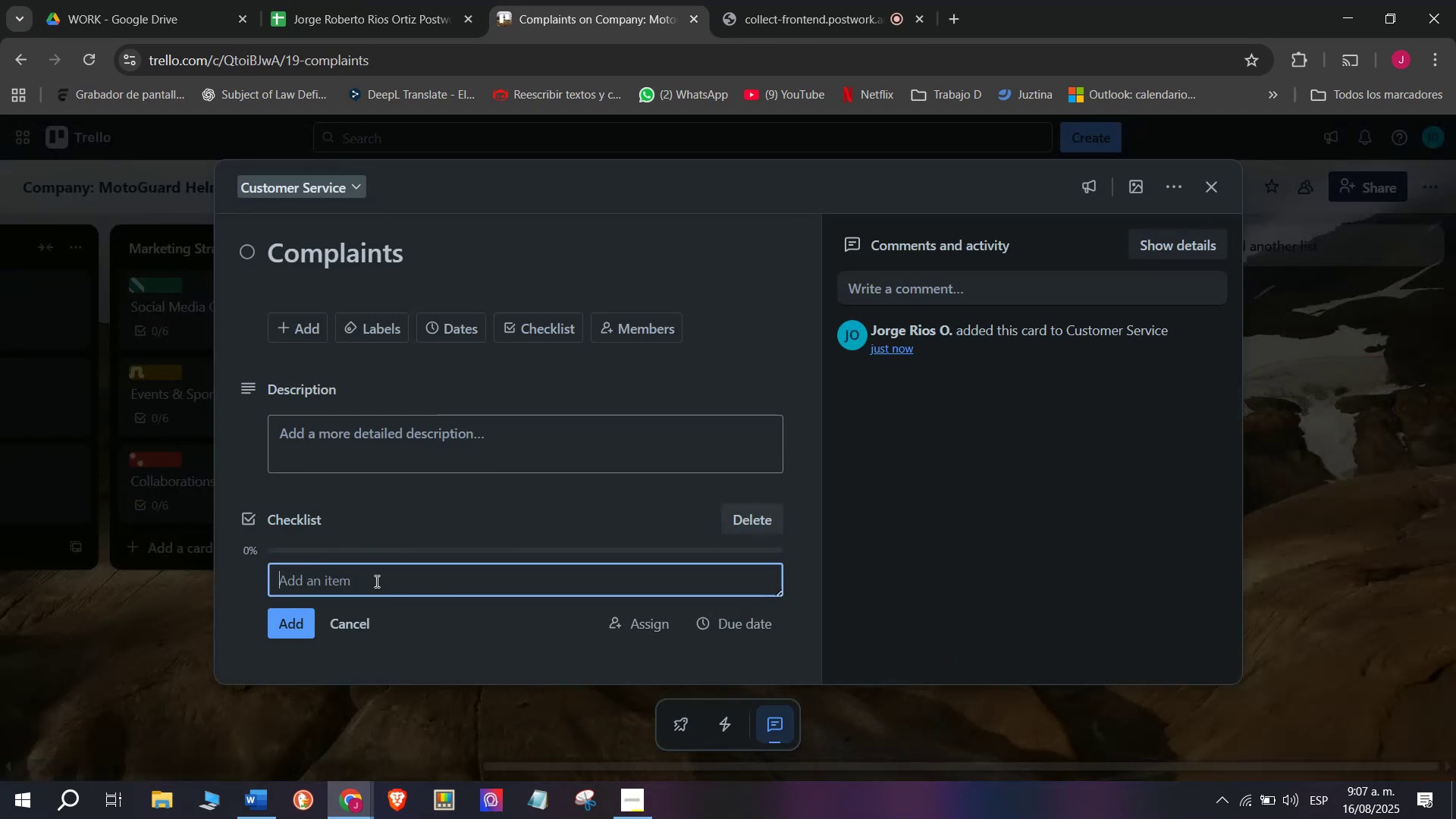 
type(Record compl`ain)
key(Backspace)
key(Backspace)
key(Backspace)
key(Backspace)
key(Backspace)
type(laint )
 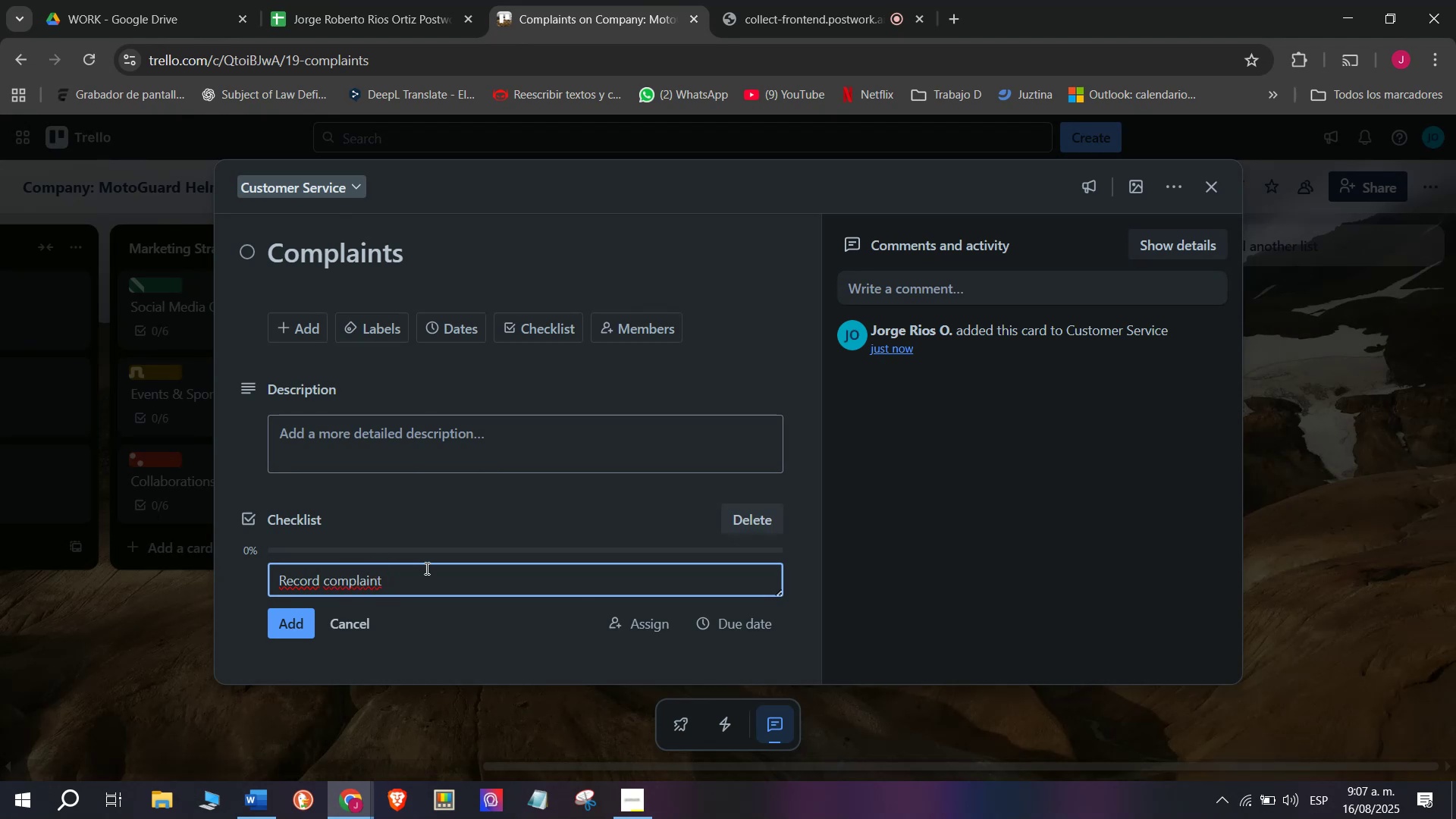 
type(details)
 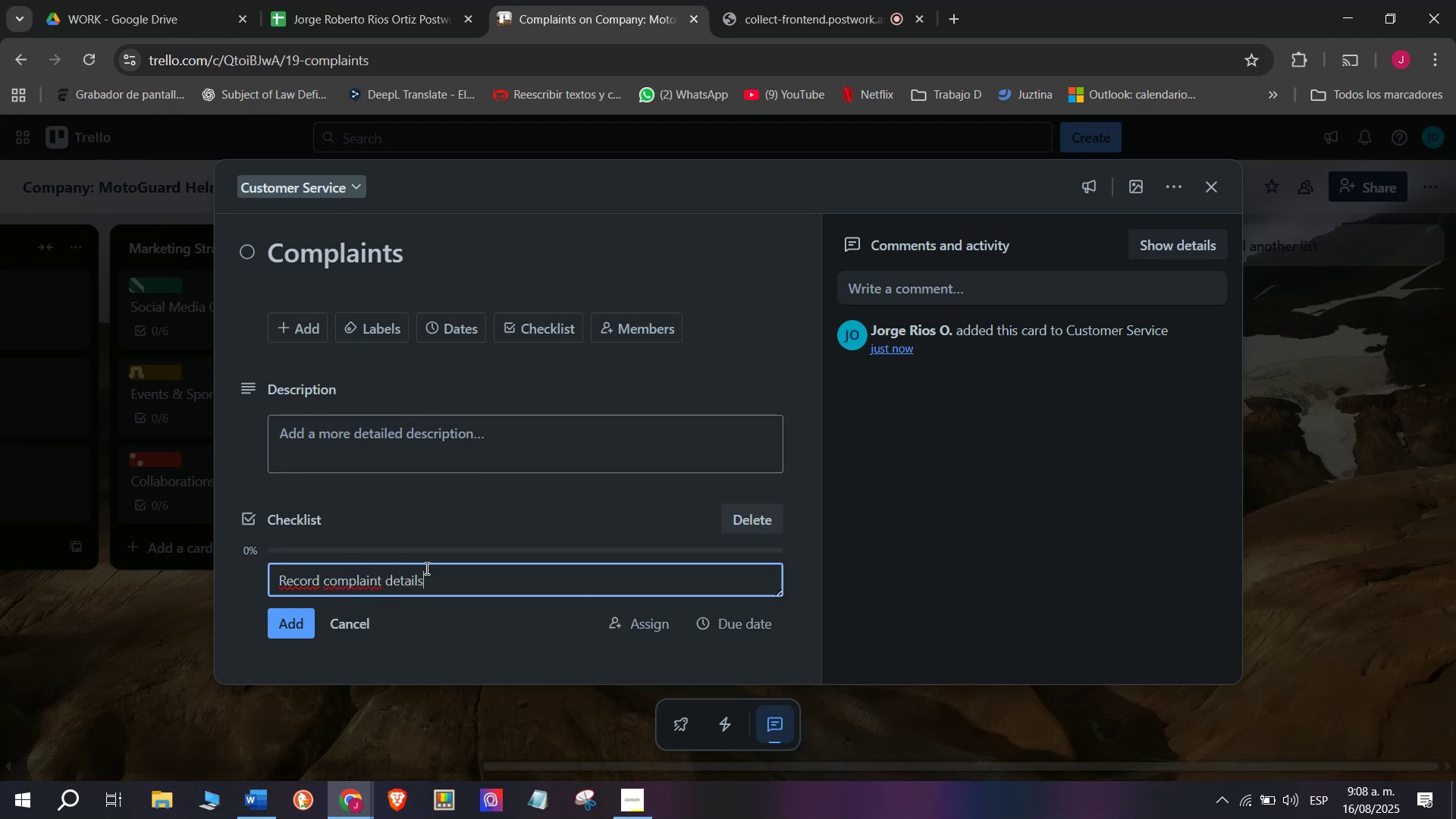 
key(Enter)
 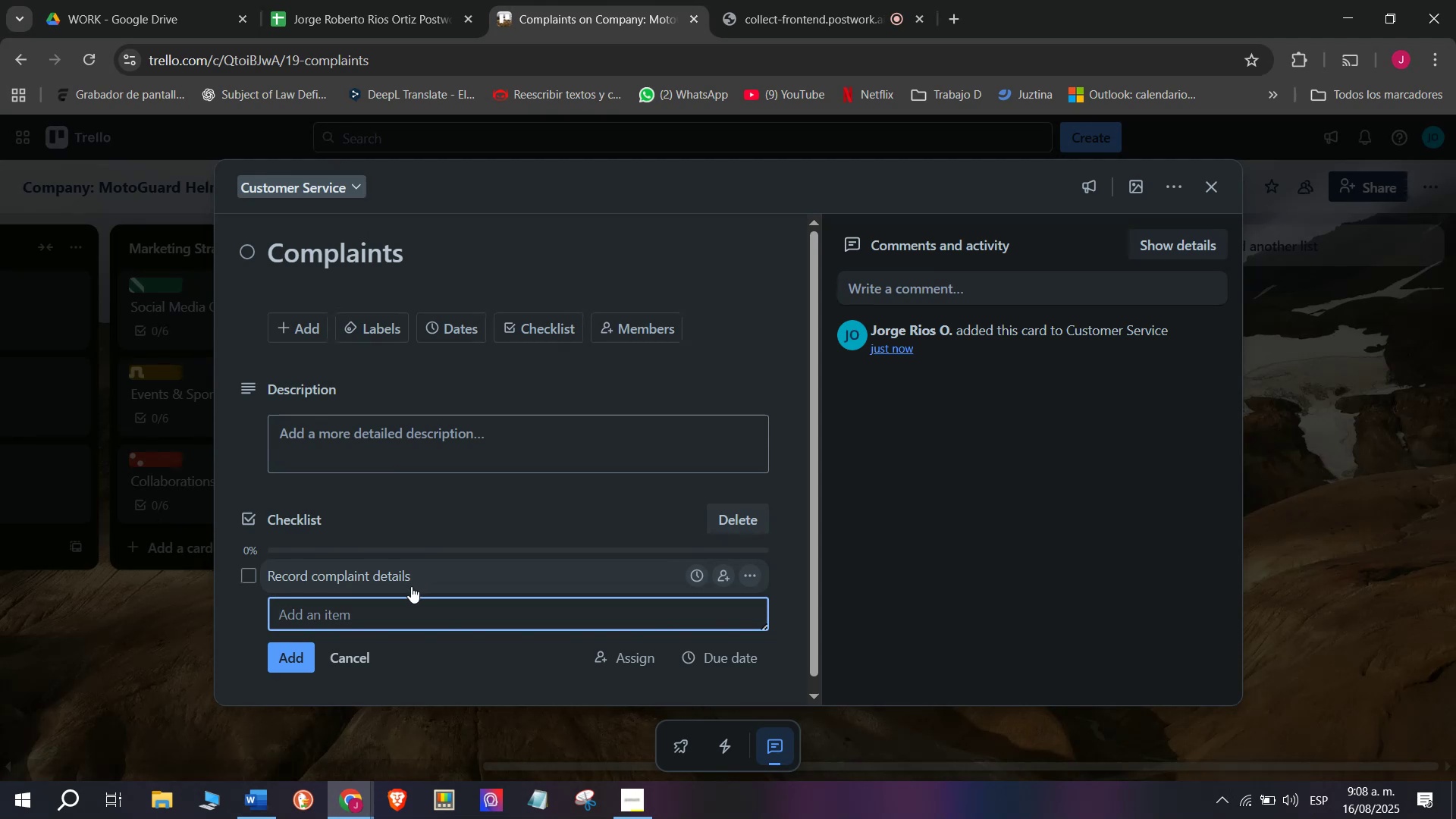 
left_click([390, 626])
 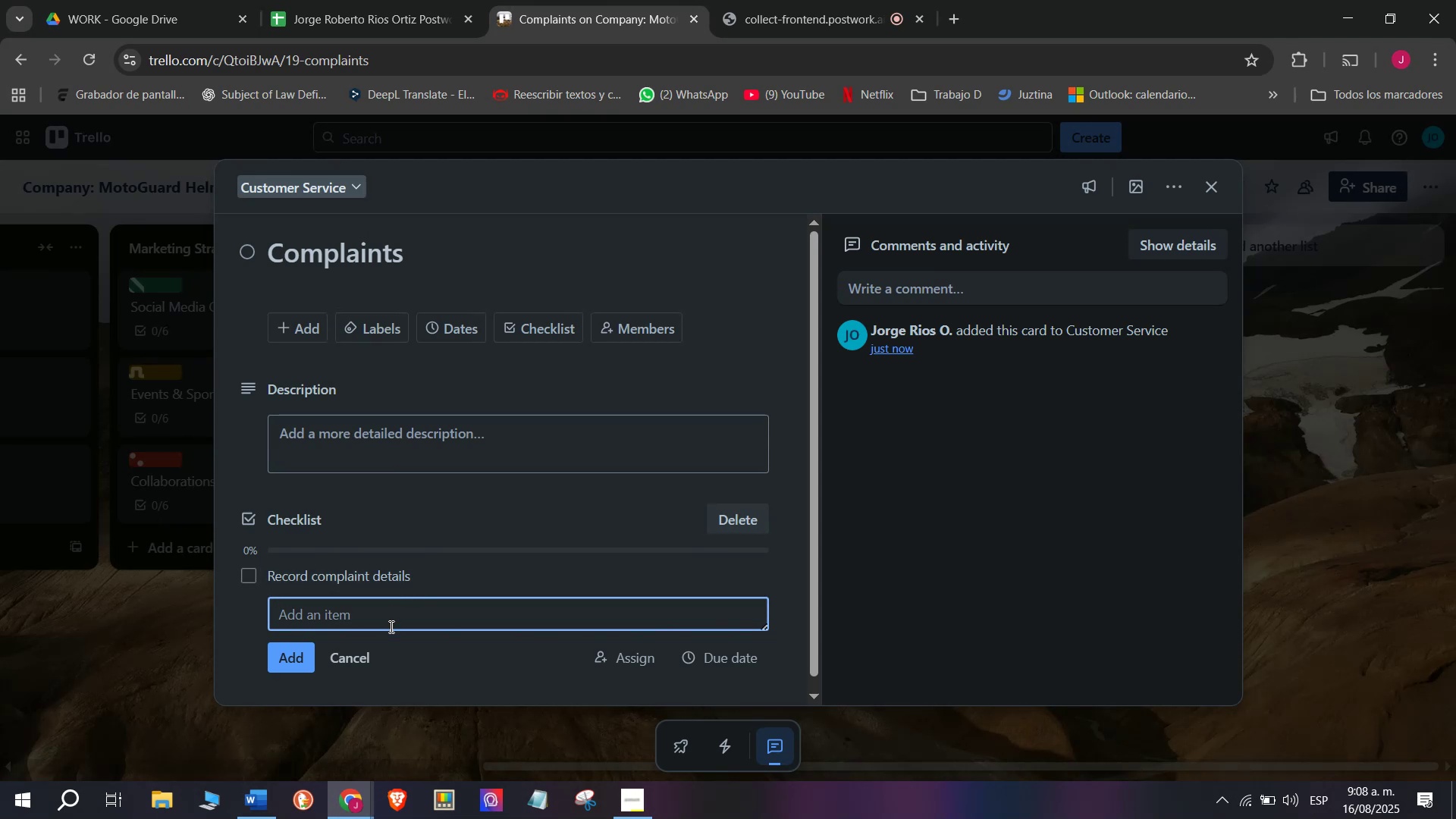 
type(Ceri)
key(Backspace)
key(Backspace)
key(Backspace)
key(Backspace)
key(Backspace)
type(Verifyt)
key(Backspace)
type( pa)
key(Backspace)
type(urchase )
 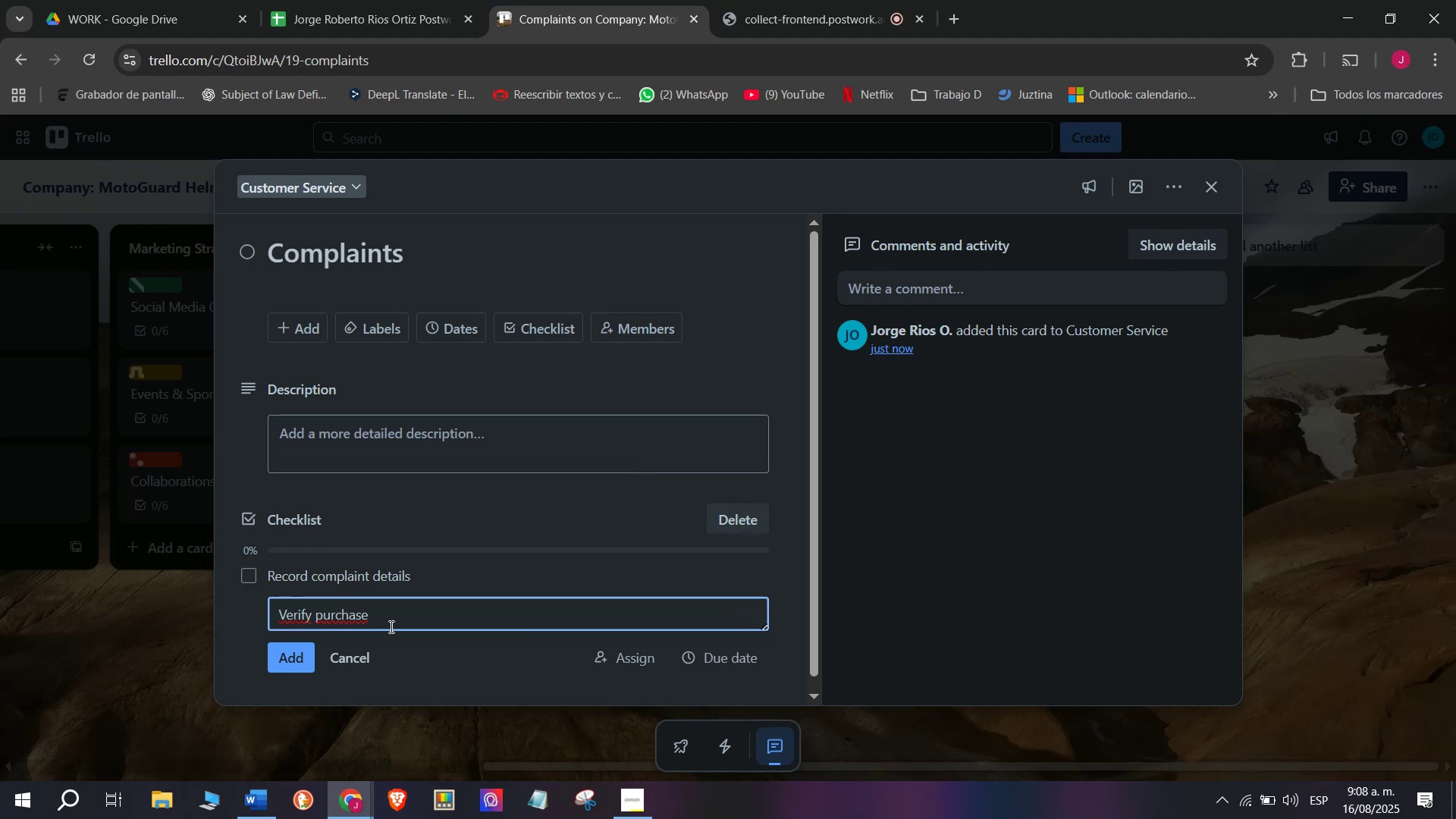 
key(Enter)
 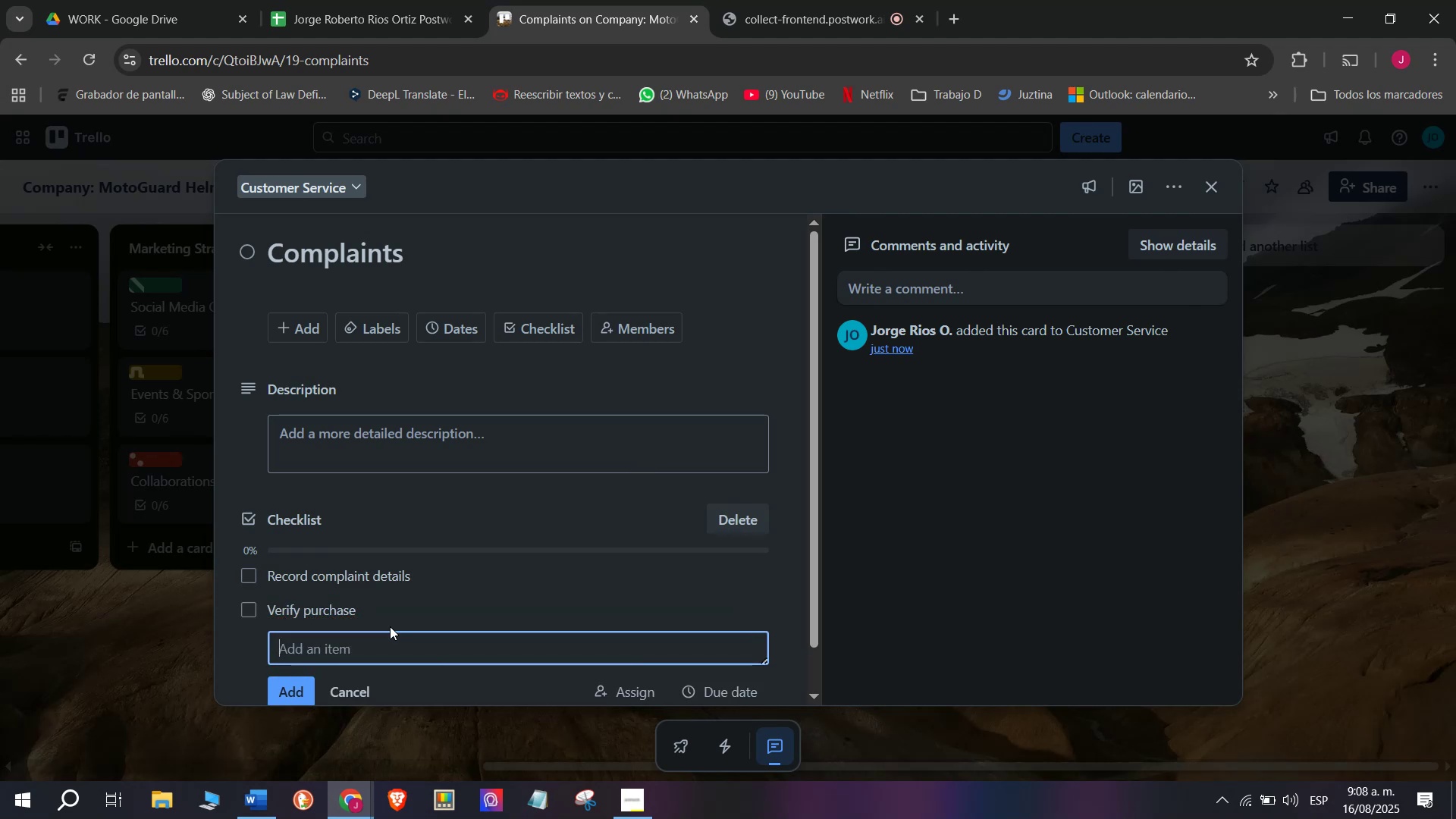 
type(Incves)
key(Backspace)
key(Backspace)
key(Backspace)
key(Backspace)
type(t)
key(Backspace)
type(vestigate issue)
 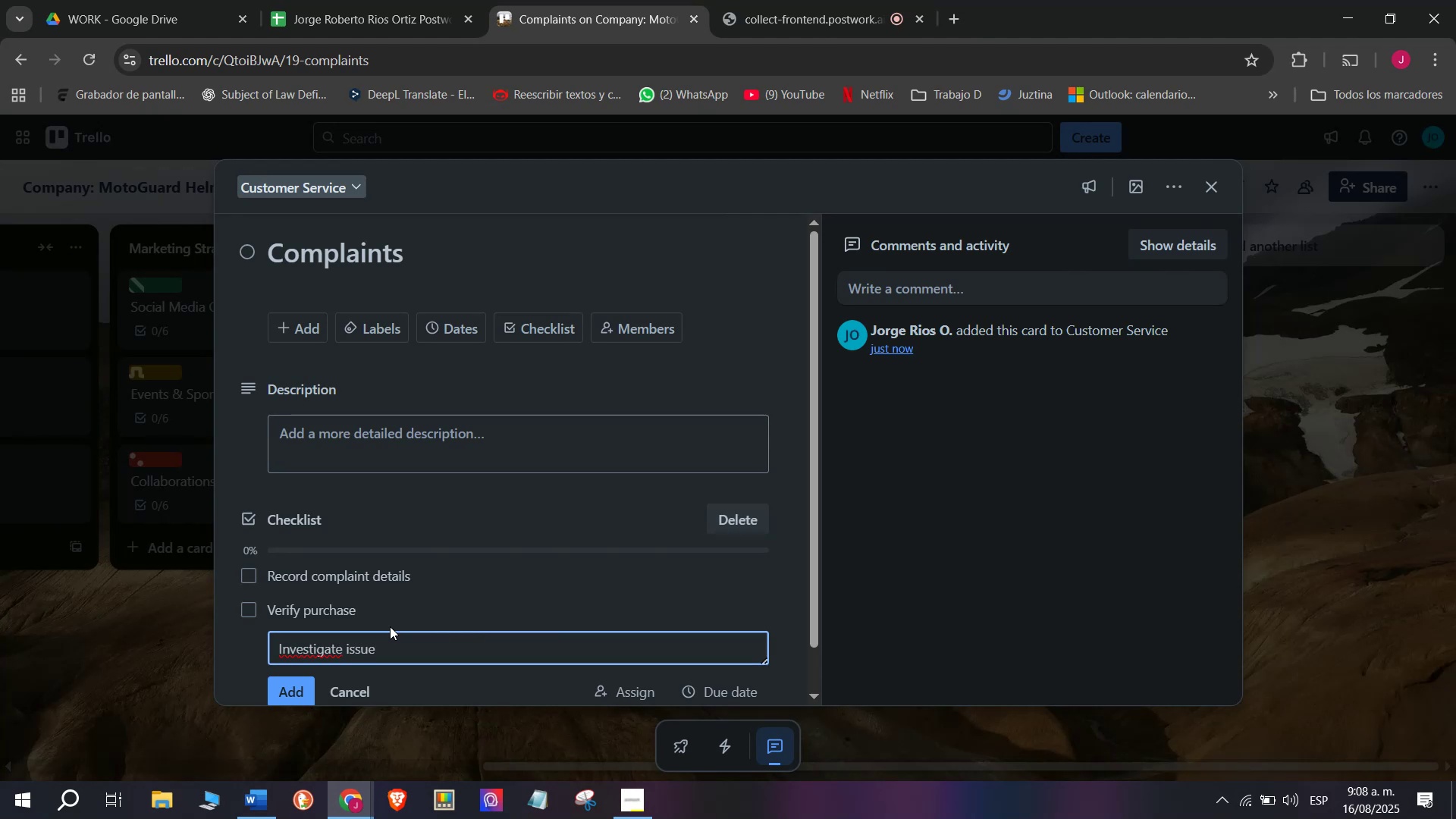 
key(Enter)
 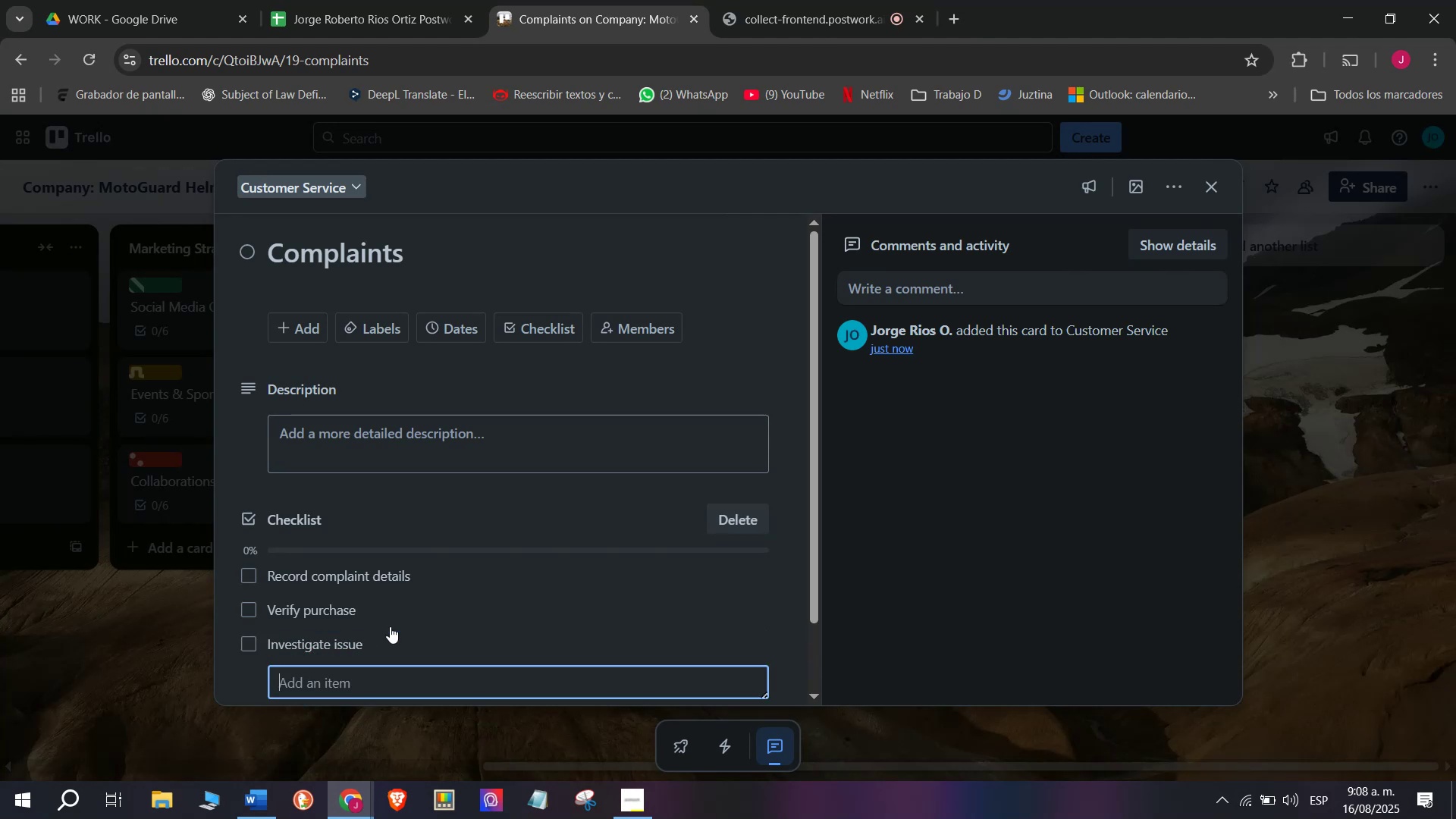 
type(Offer solutions)
 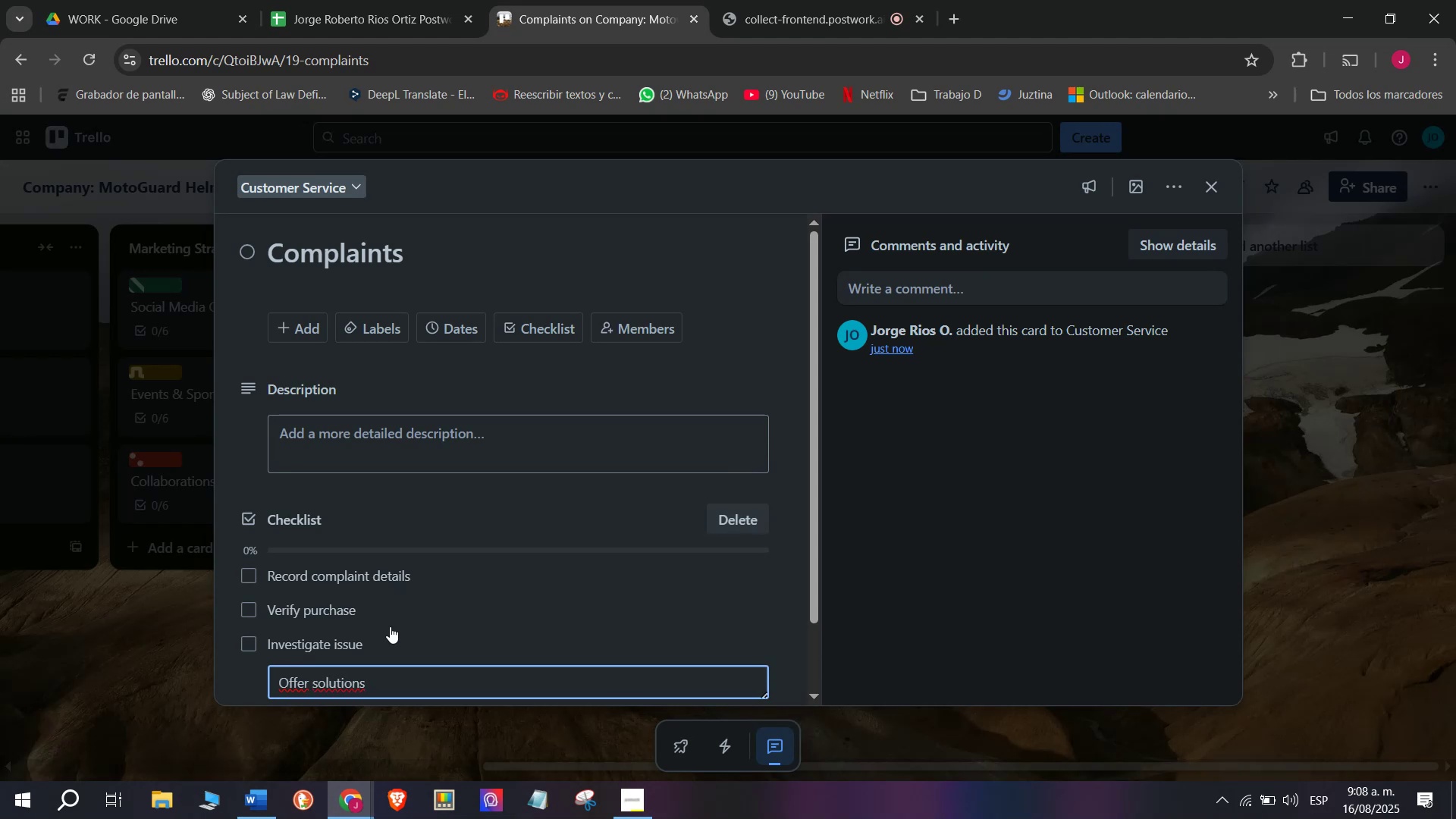 
wait(5.38)
 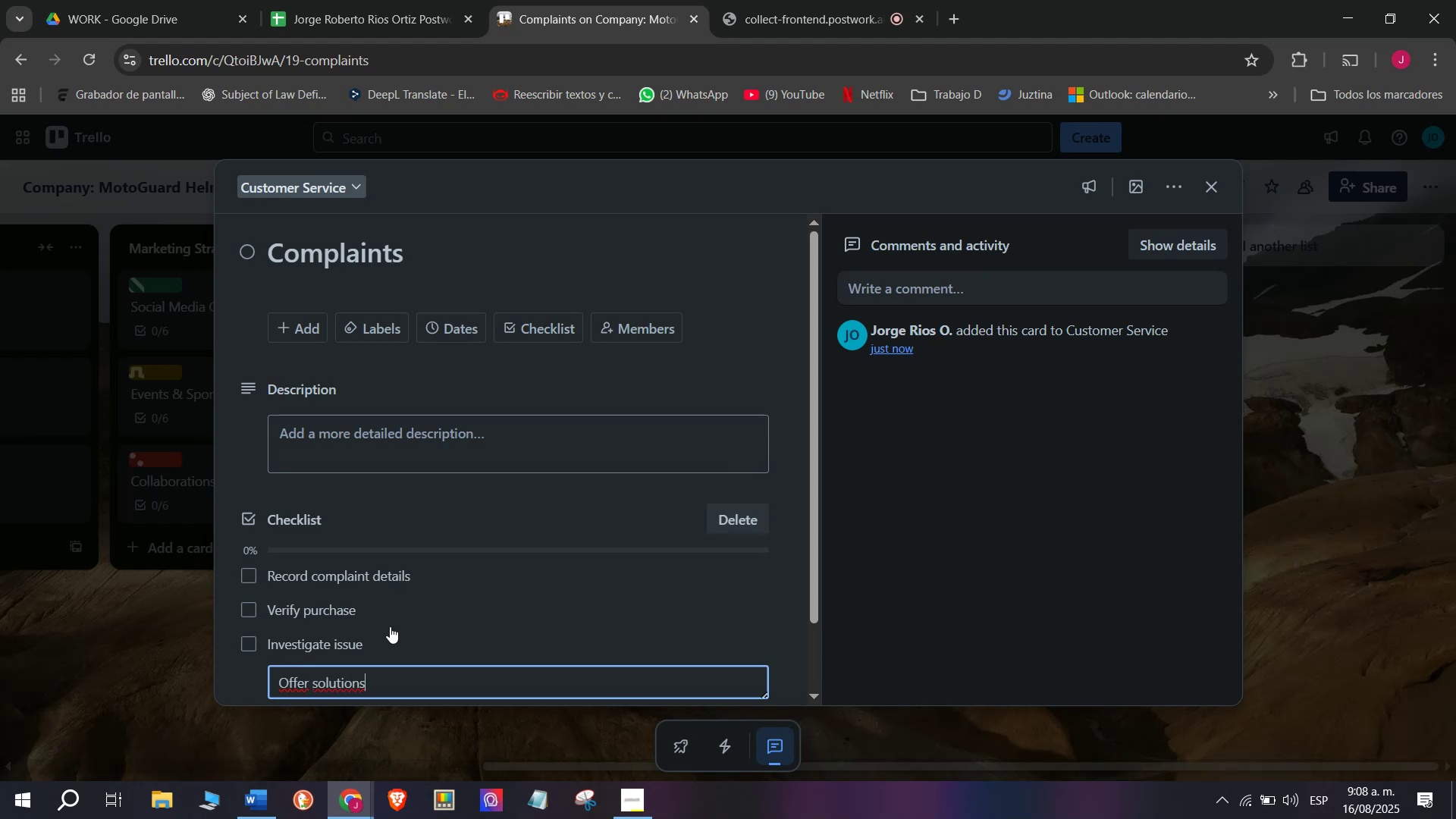 
key(Enter)
 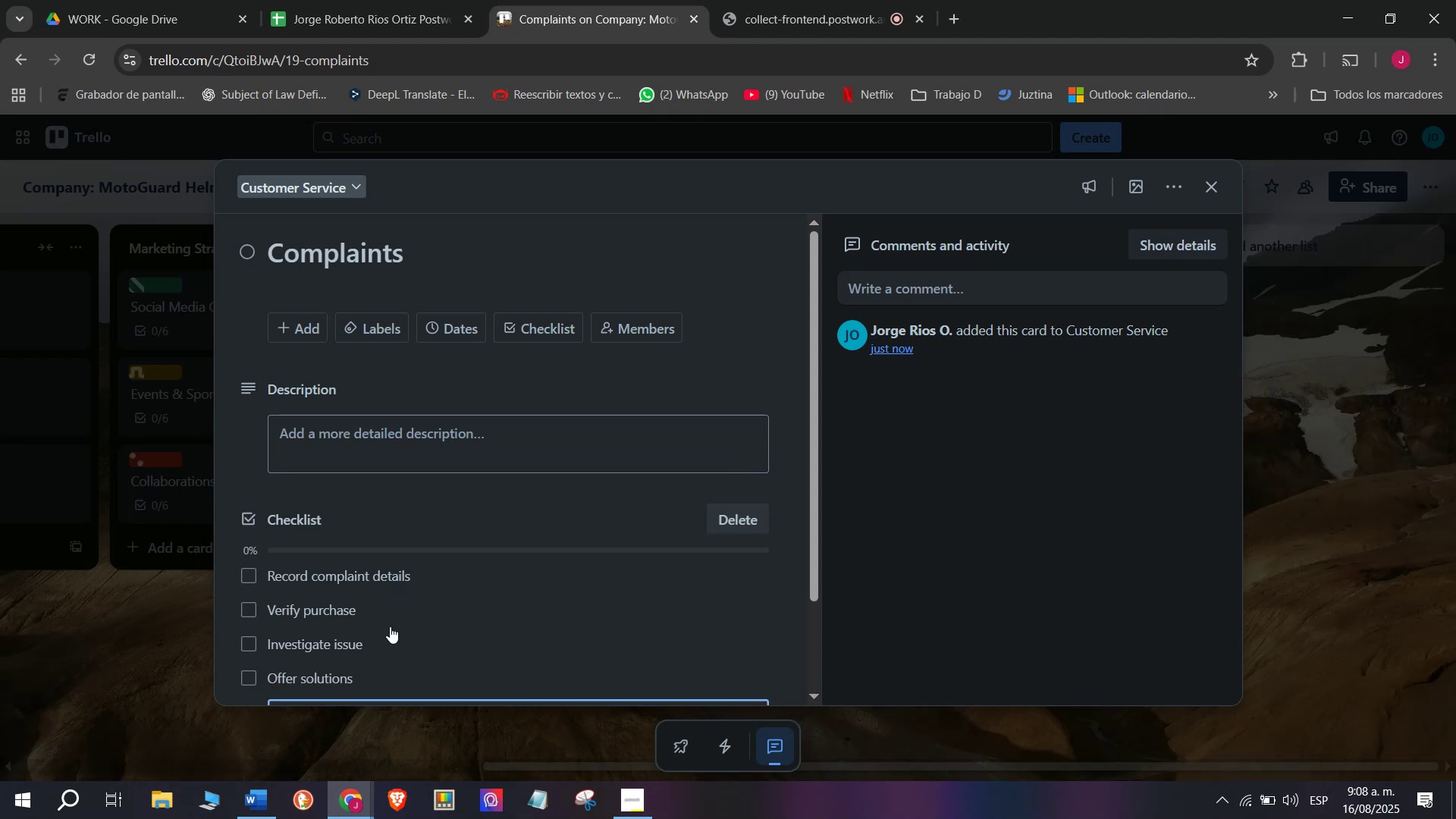 
type(Prio)
key(Backspace)
key(Backspace)
type(ovide )
 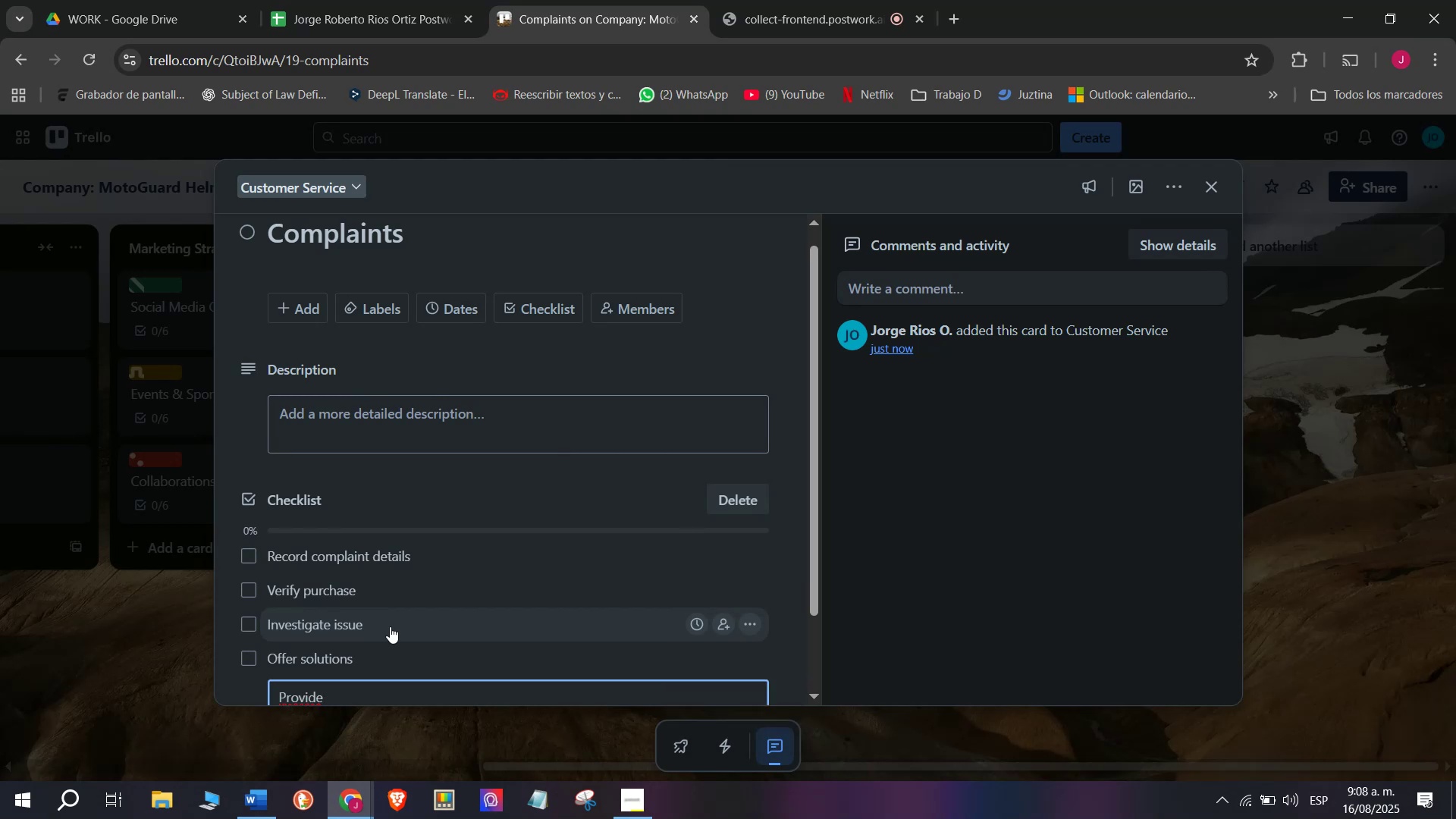 
scroll: coordinate [390, 626], scroll_direction: down, amount: 3.0
 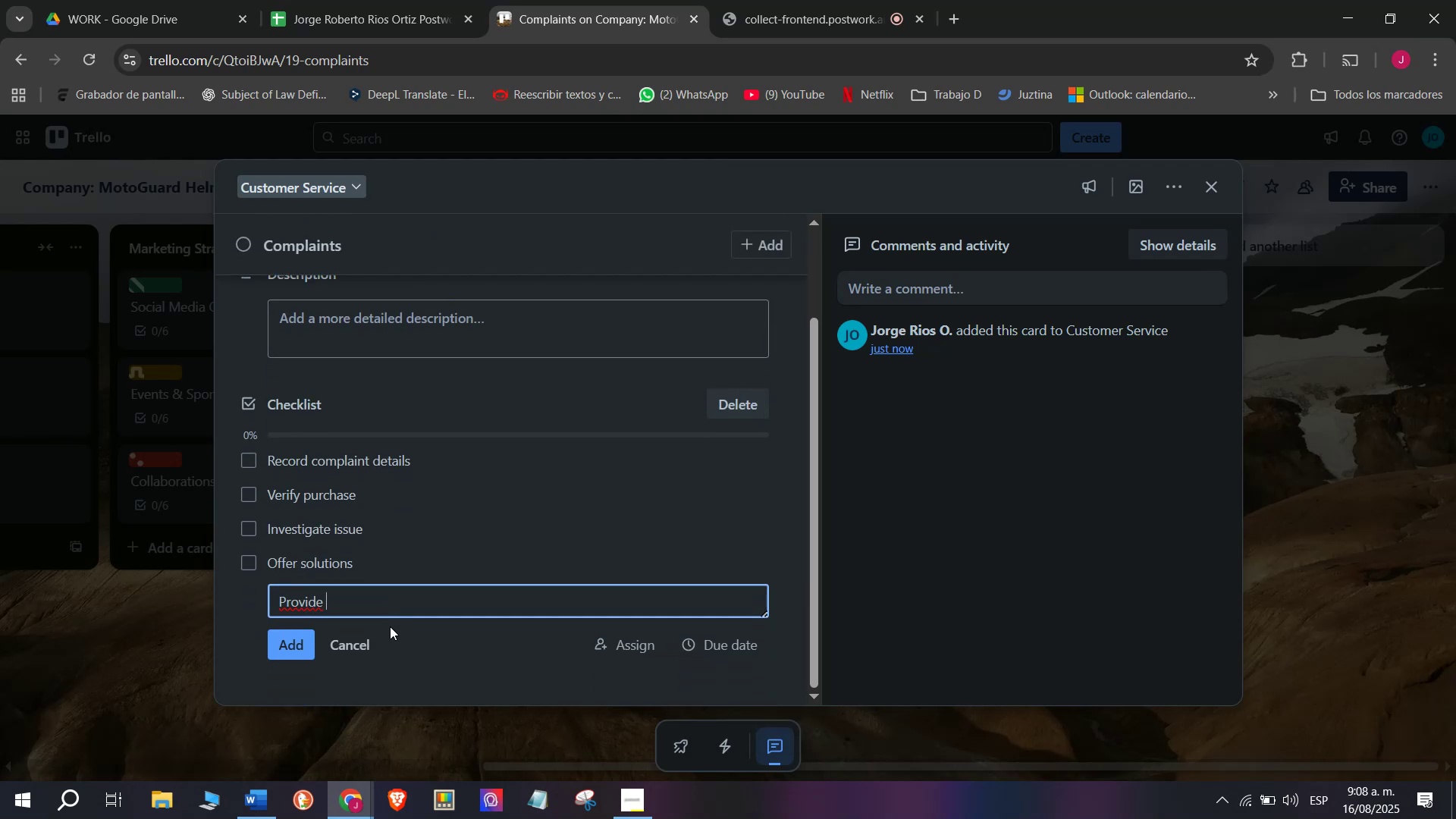 
type(refi)
key(Backspace)
type(unds&repla)
 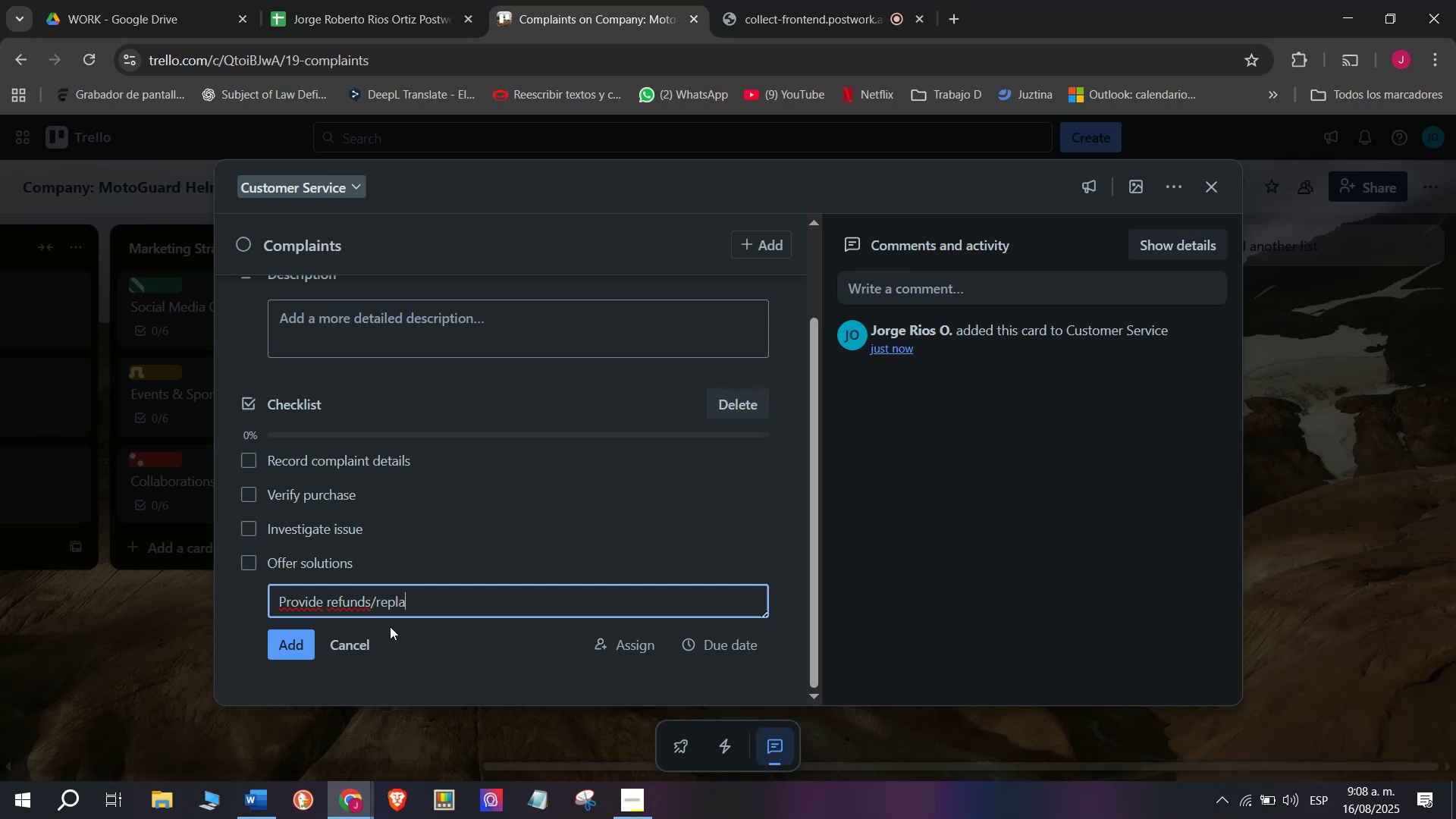 
type(cements)
 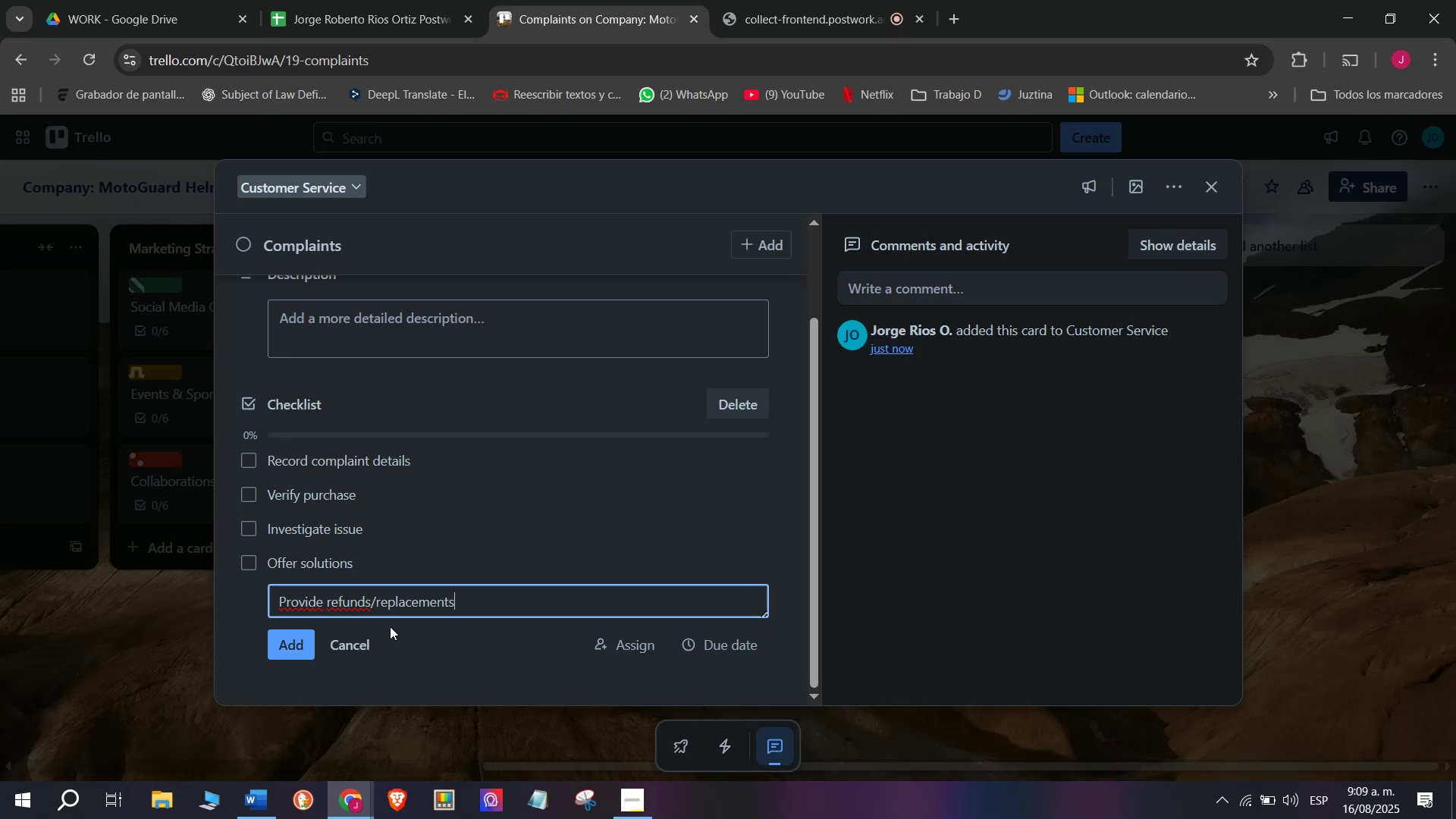 
key(Enter)
 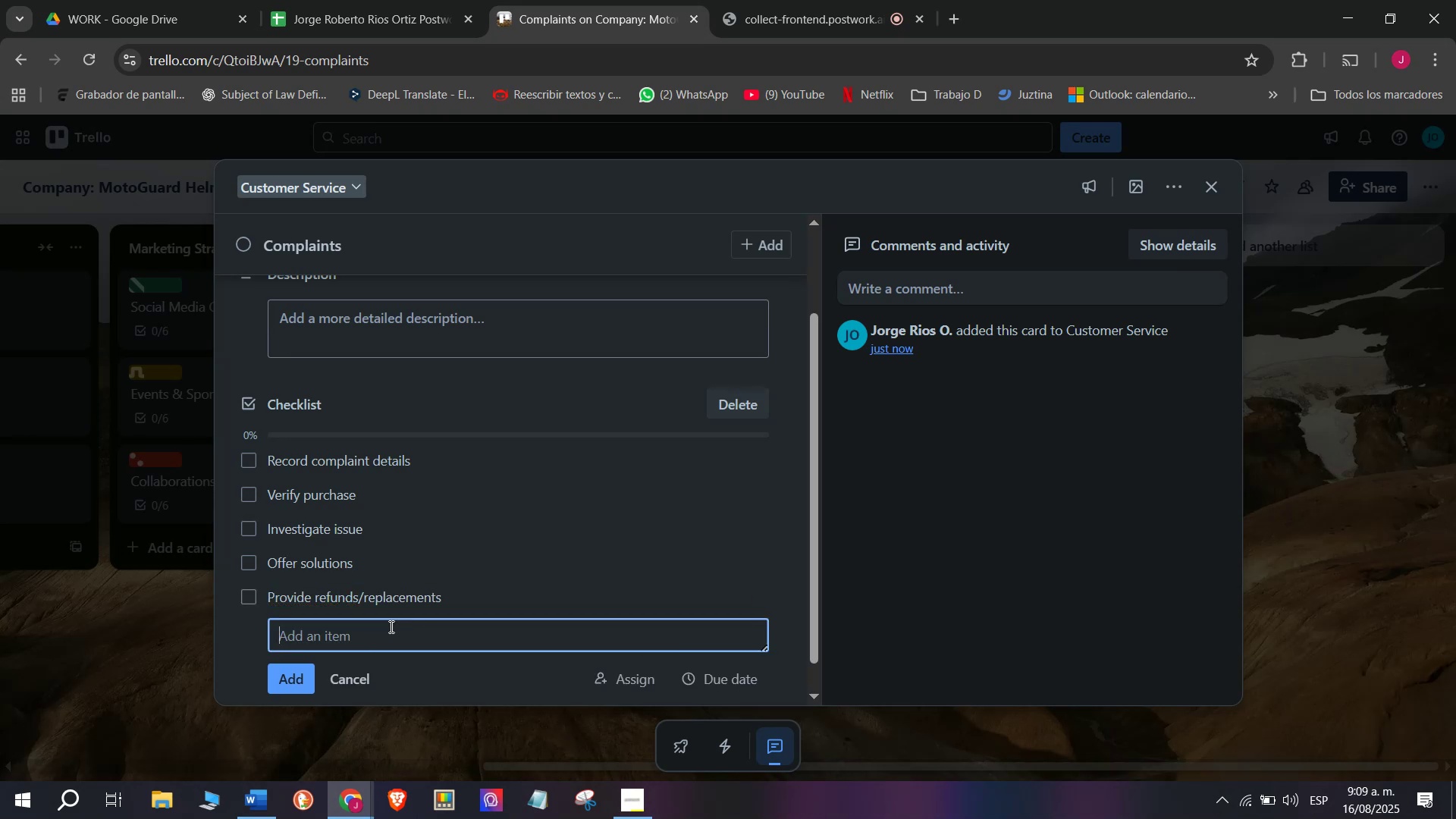 
type(Report to managemenmt)
key(Backspace)
key(Backspace)
key(Backspace)
key(Backspace)
key(Backspace)
key(Backspace)
type(ement)
 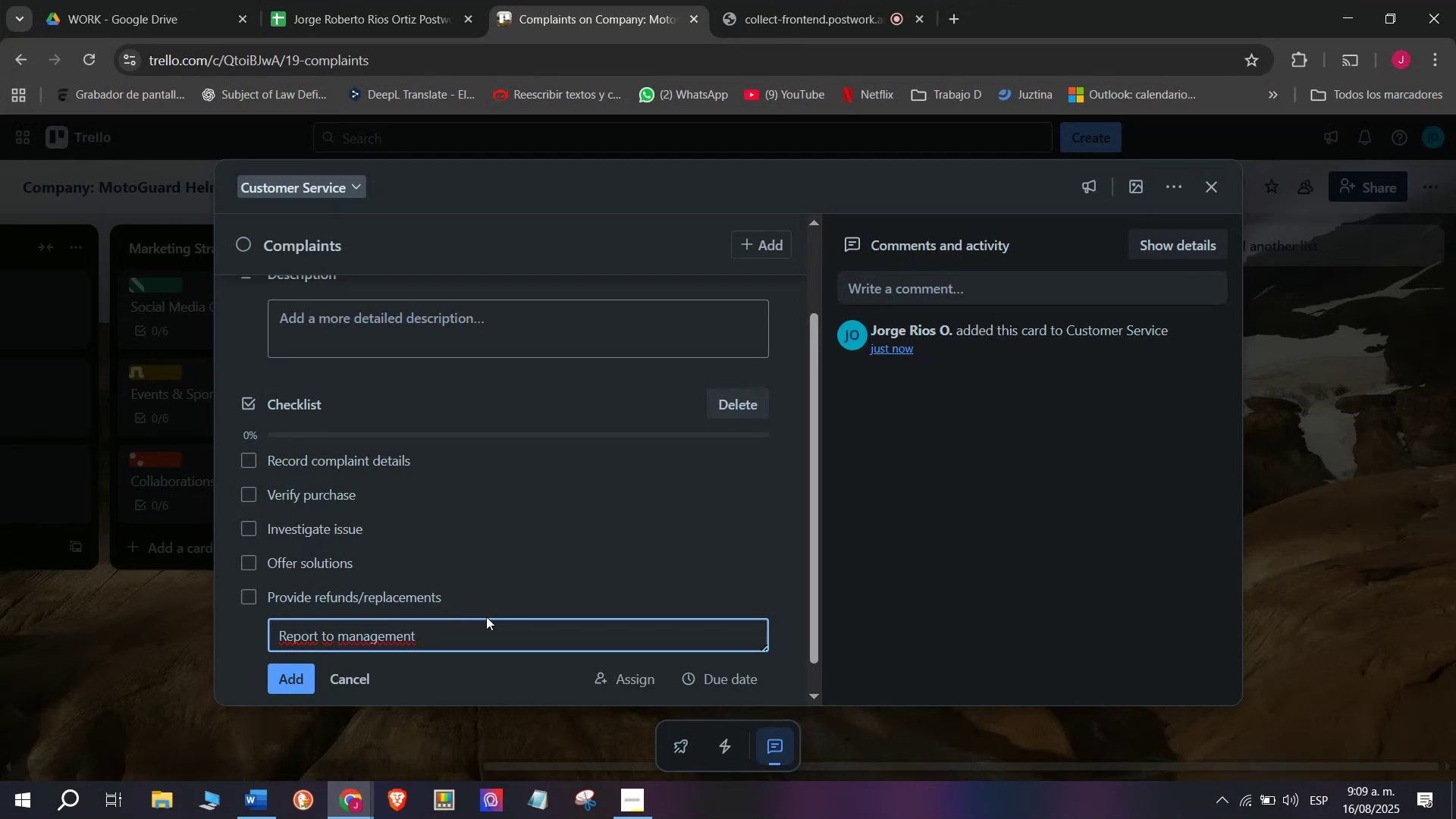 
key(Enter)
 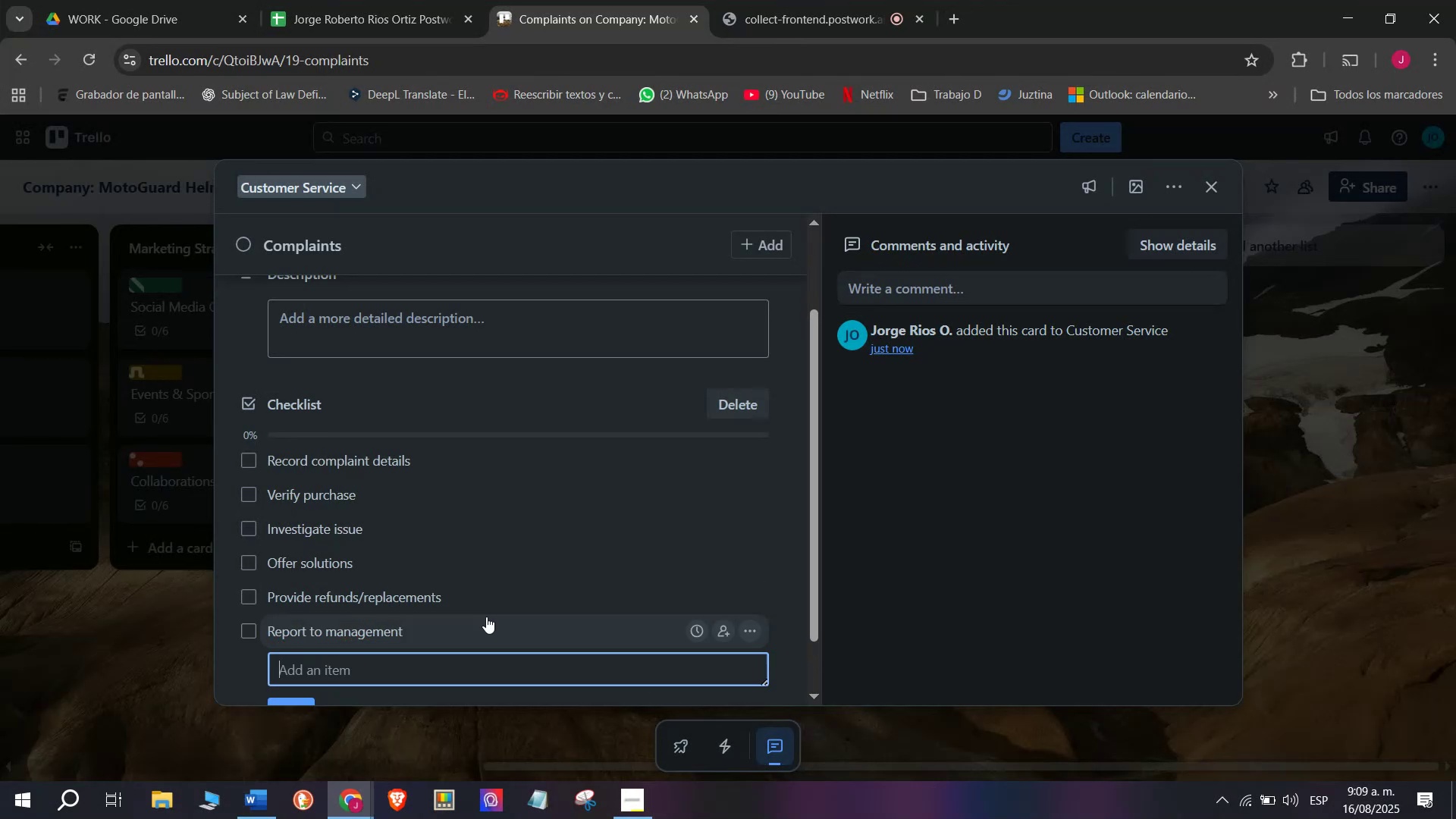 
scroll: coordinate [510, 444], scroll_direction: up, amount: 5.0
 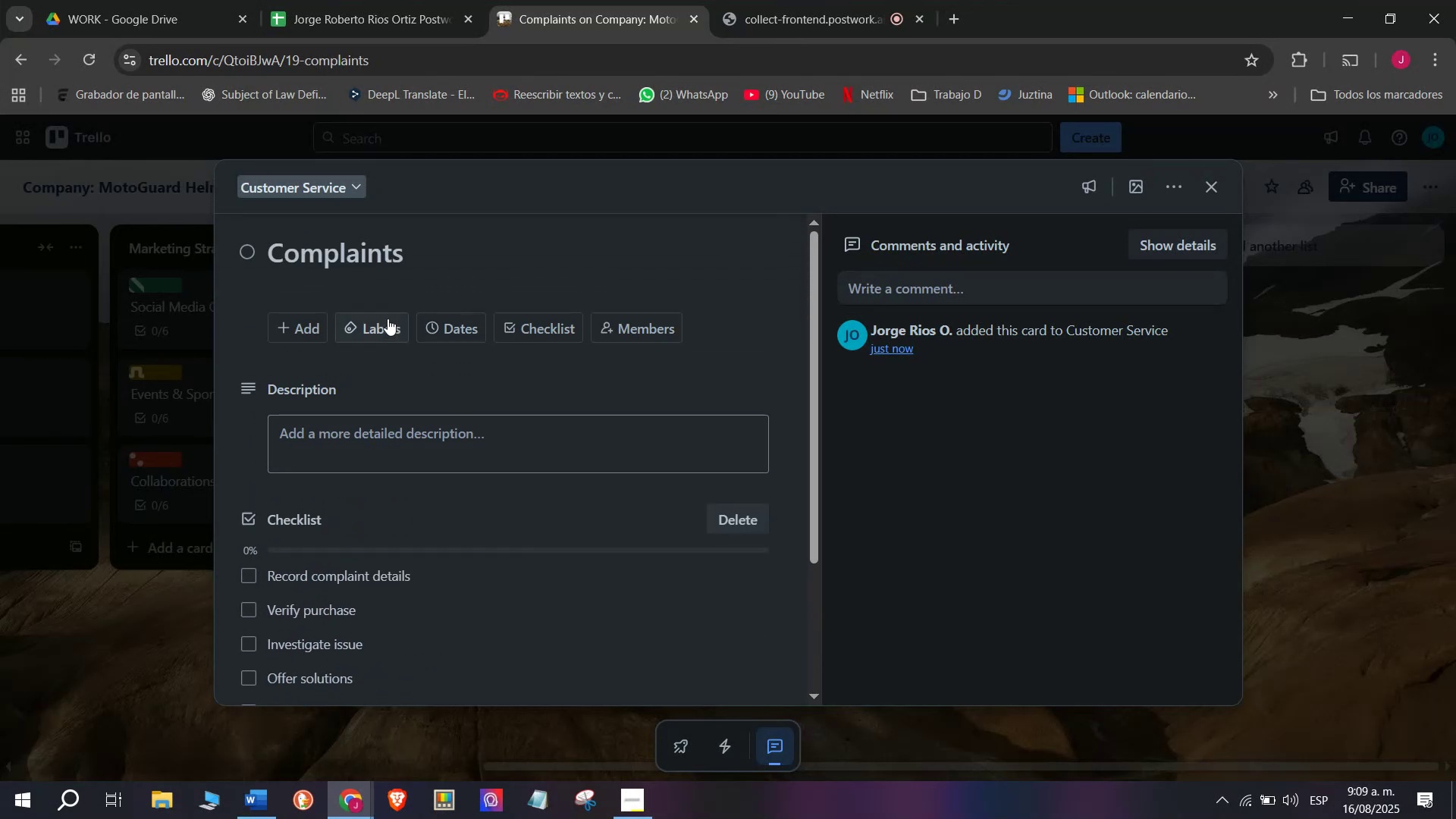 
left_click([369, 319])
 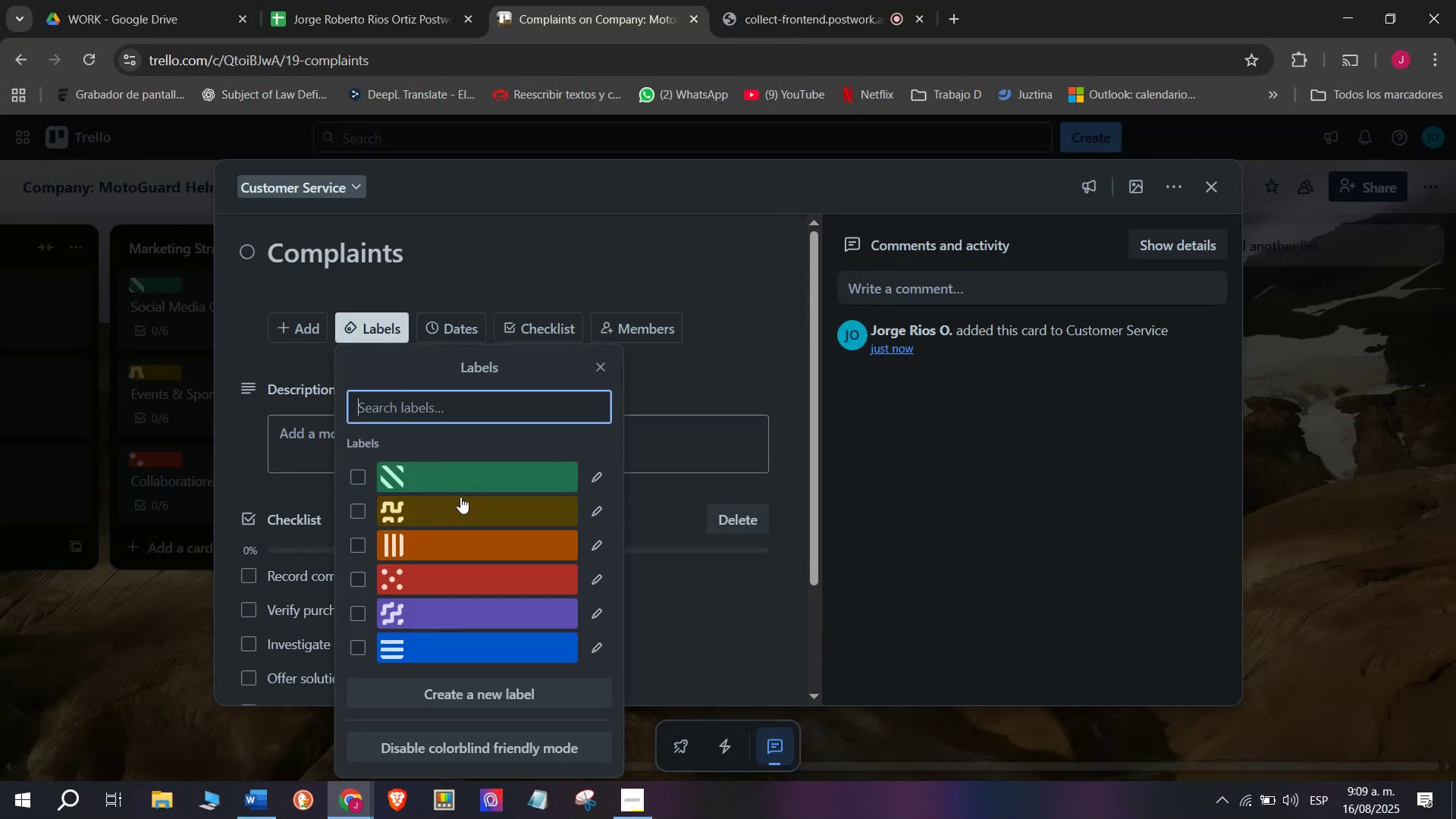 
left_click([460, 497])
 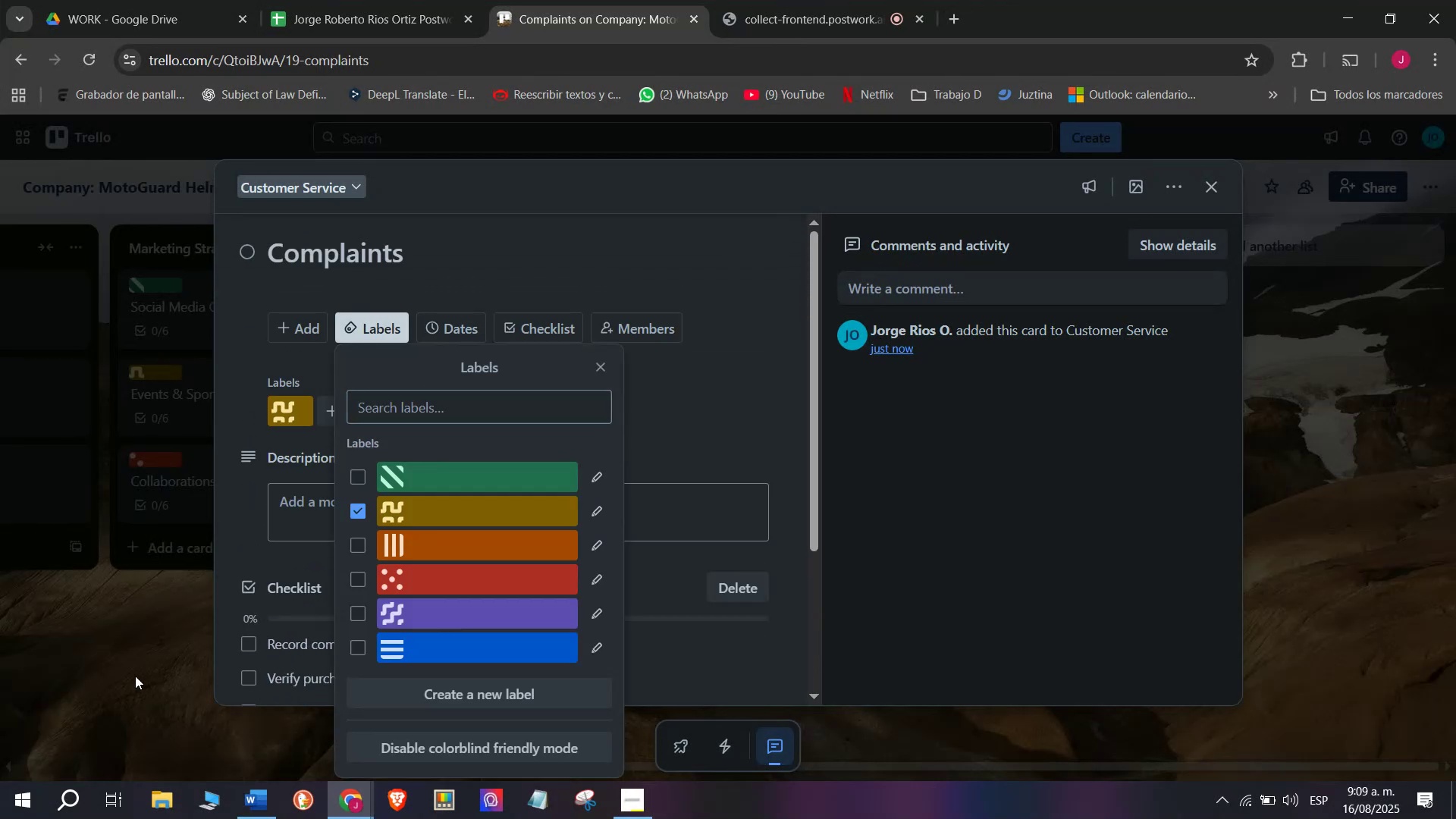 
double_click([135, 676])
 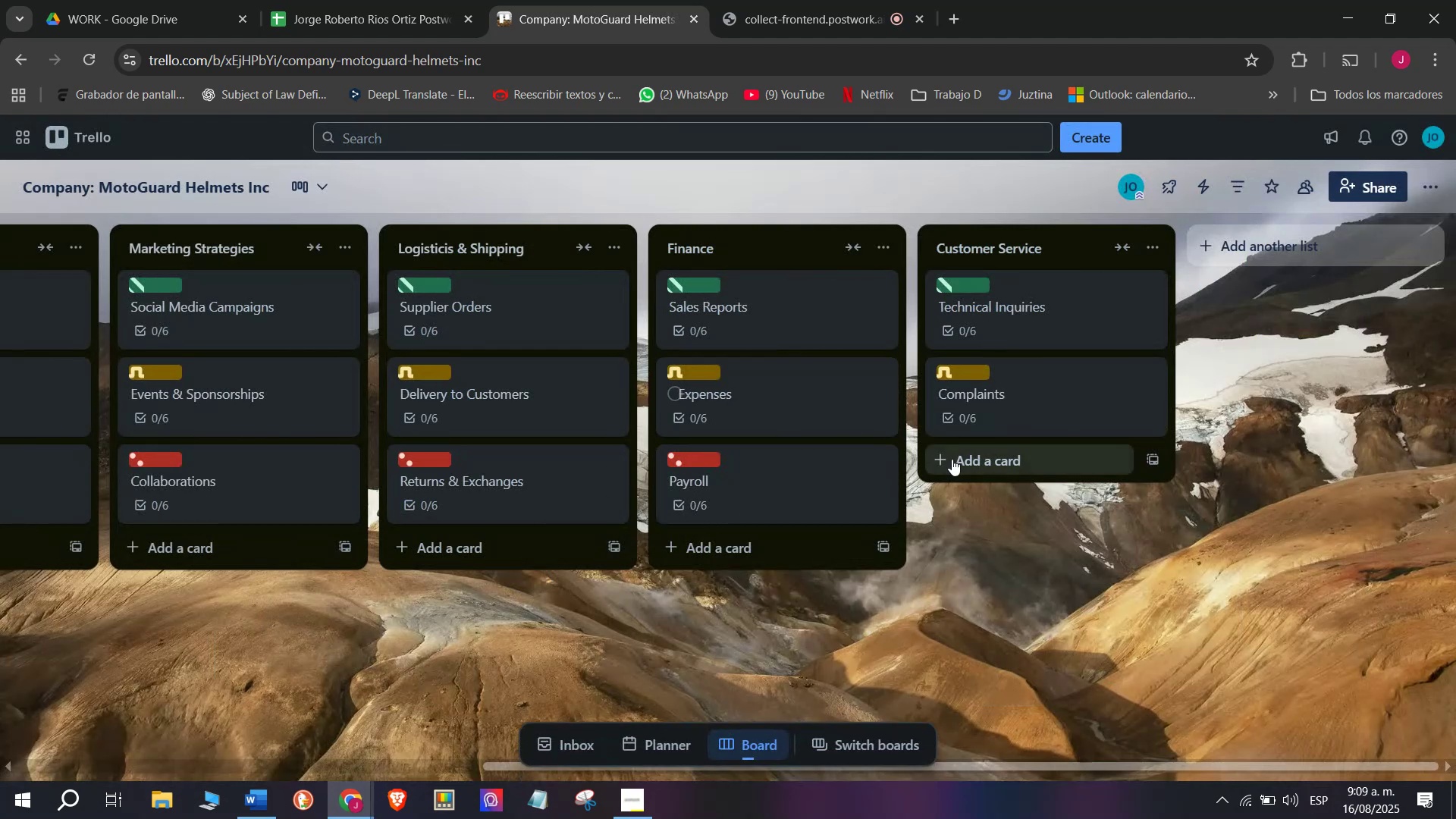 
left_click([970, 462])
 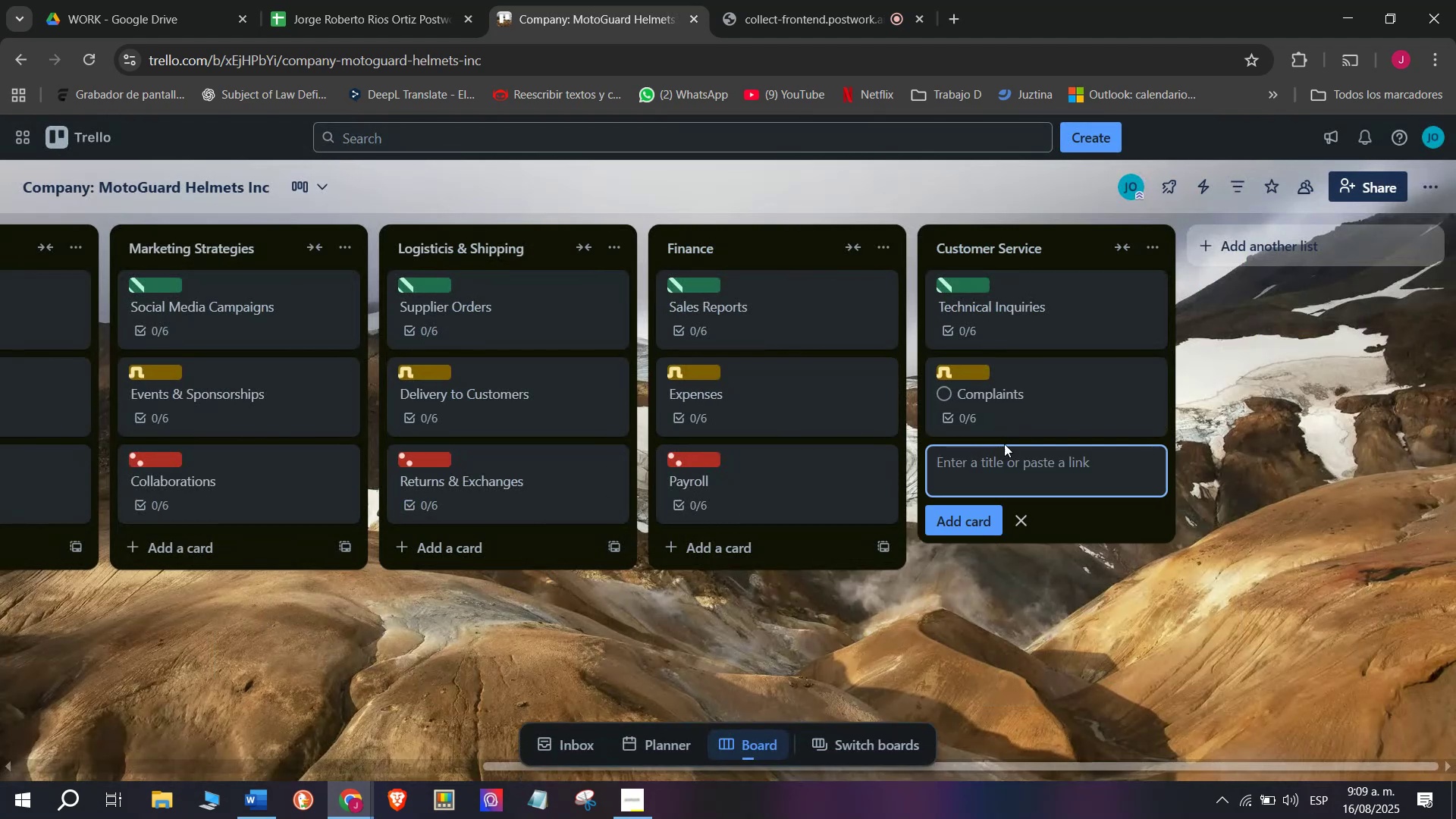 
left_click([1005, 454])
 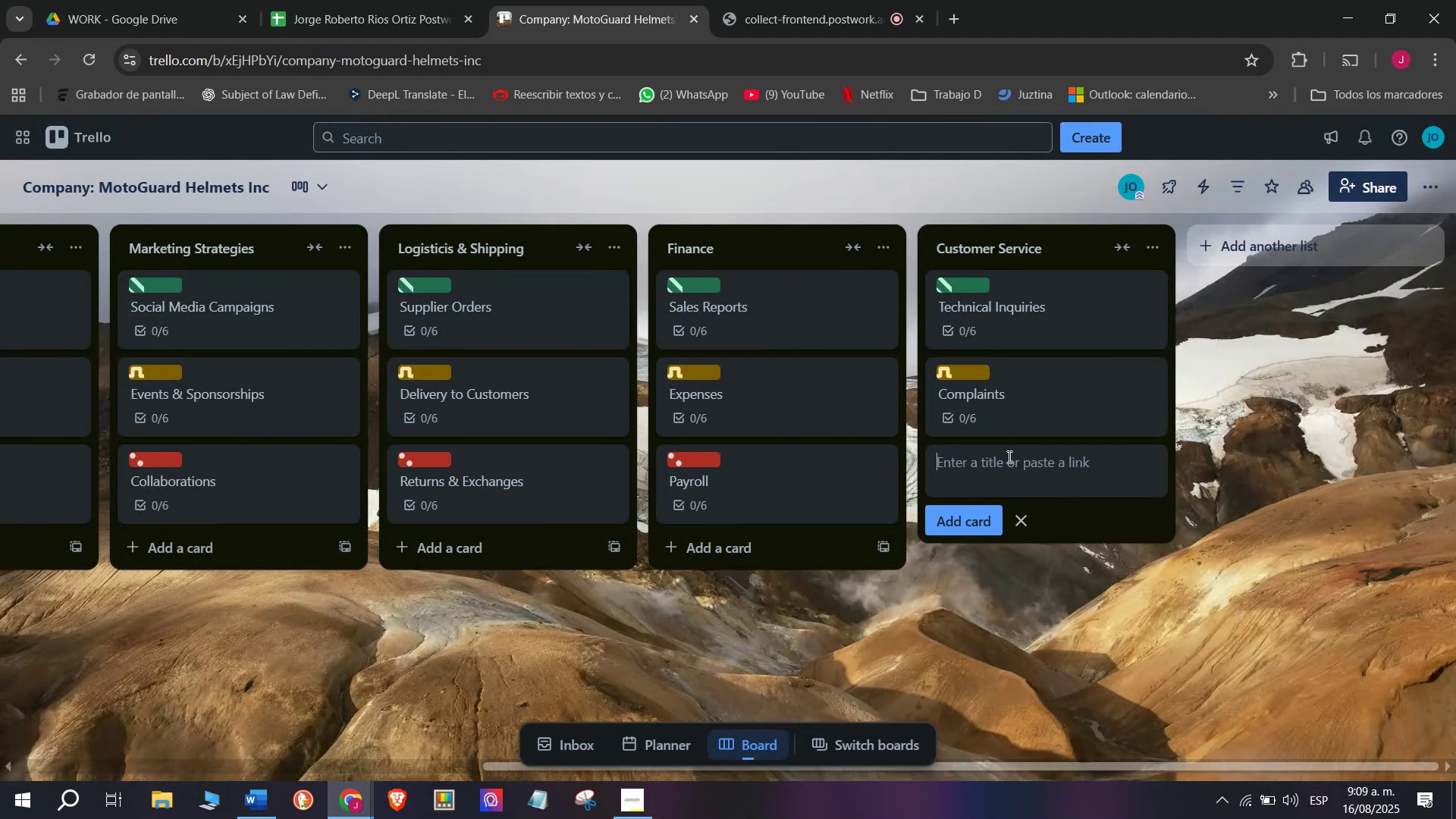 
type(Feeb)
key(Backspace)
type(dbackj)
key(Backspace)
 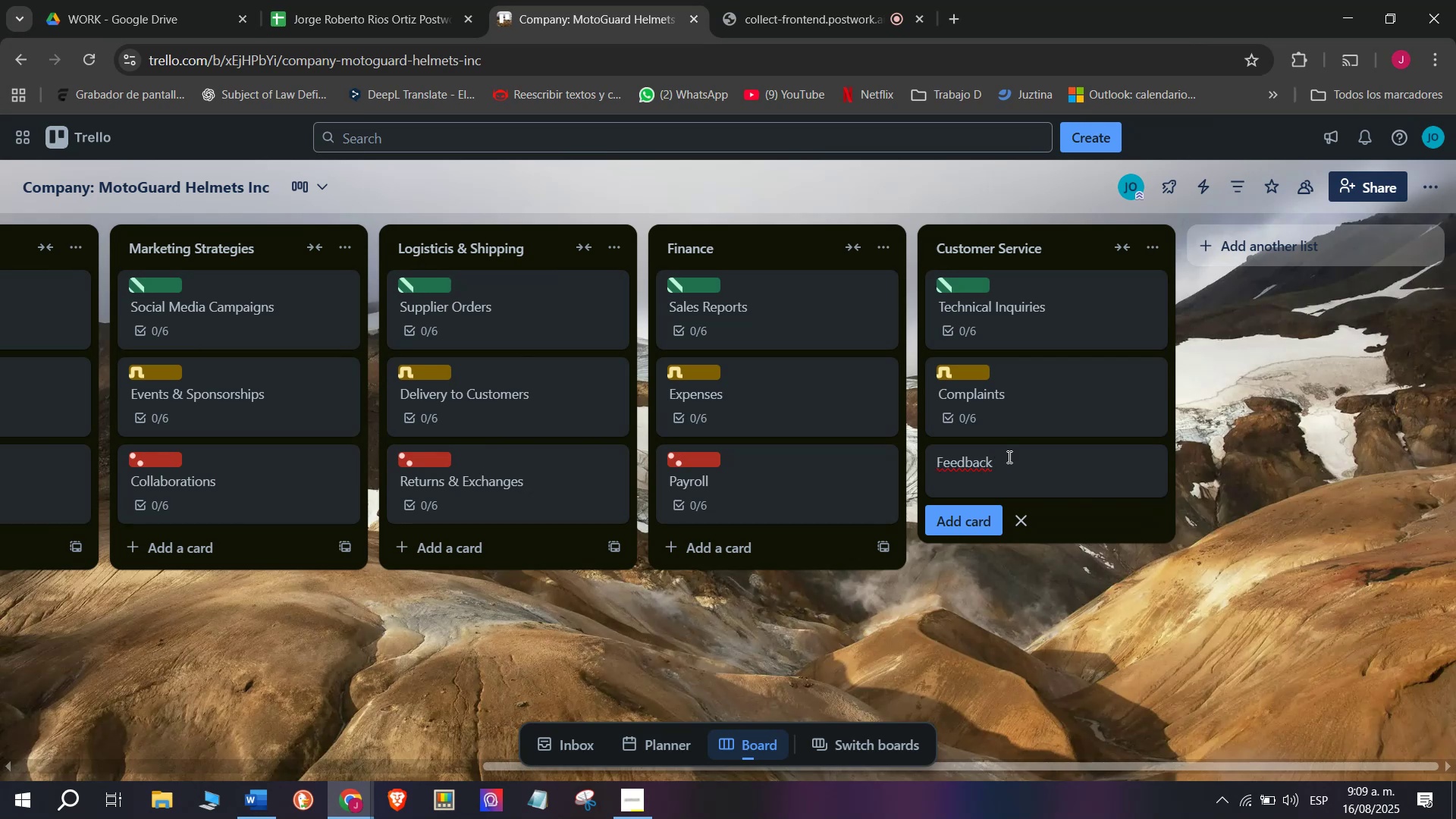 
key(Enter)
 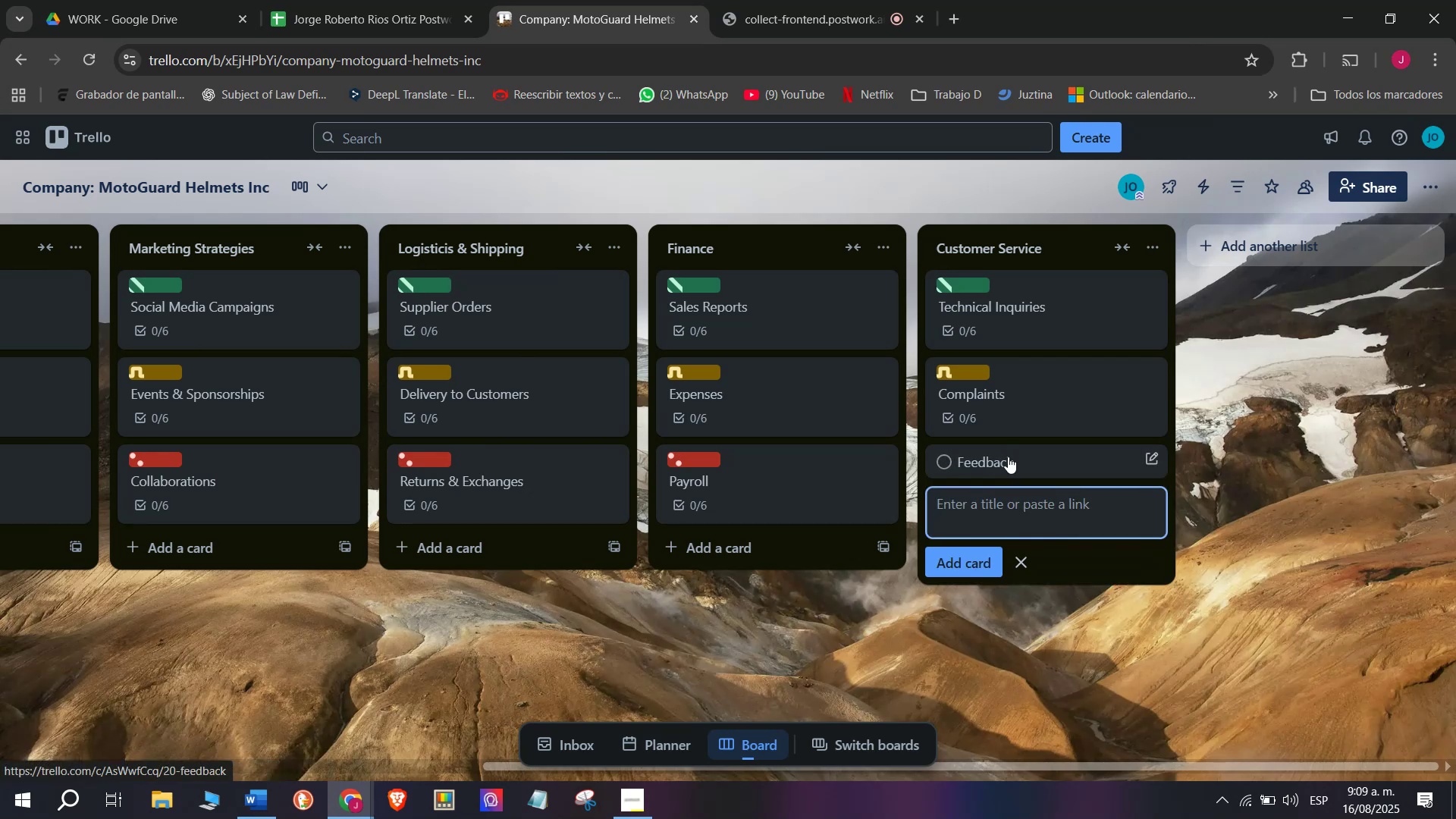 
left_click([1008, 457])
 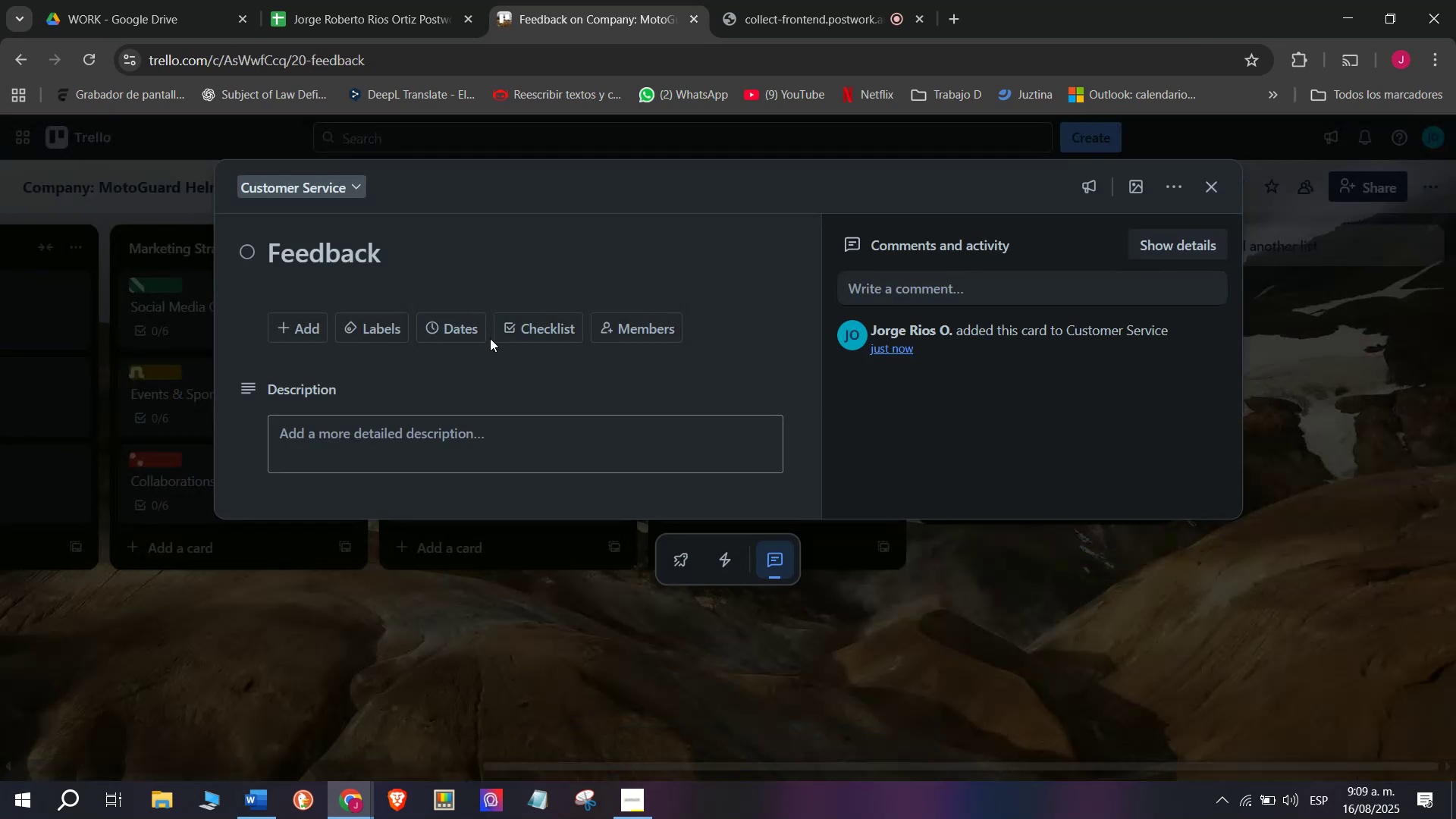 
wait(6.58)
 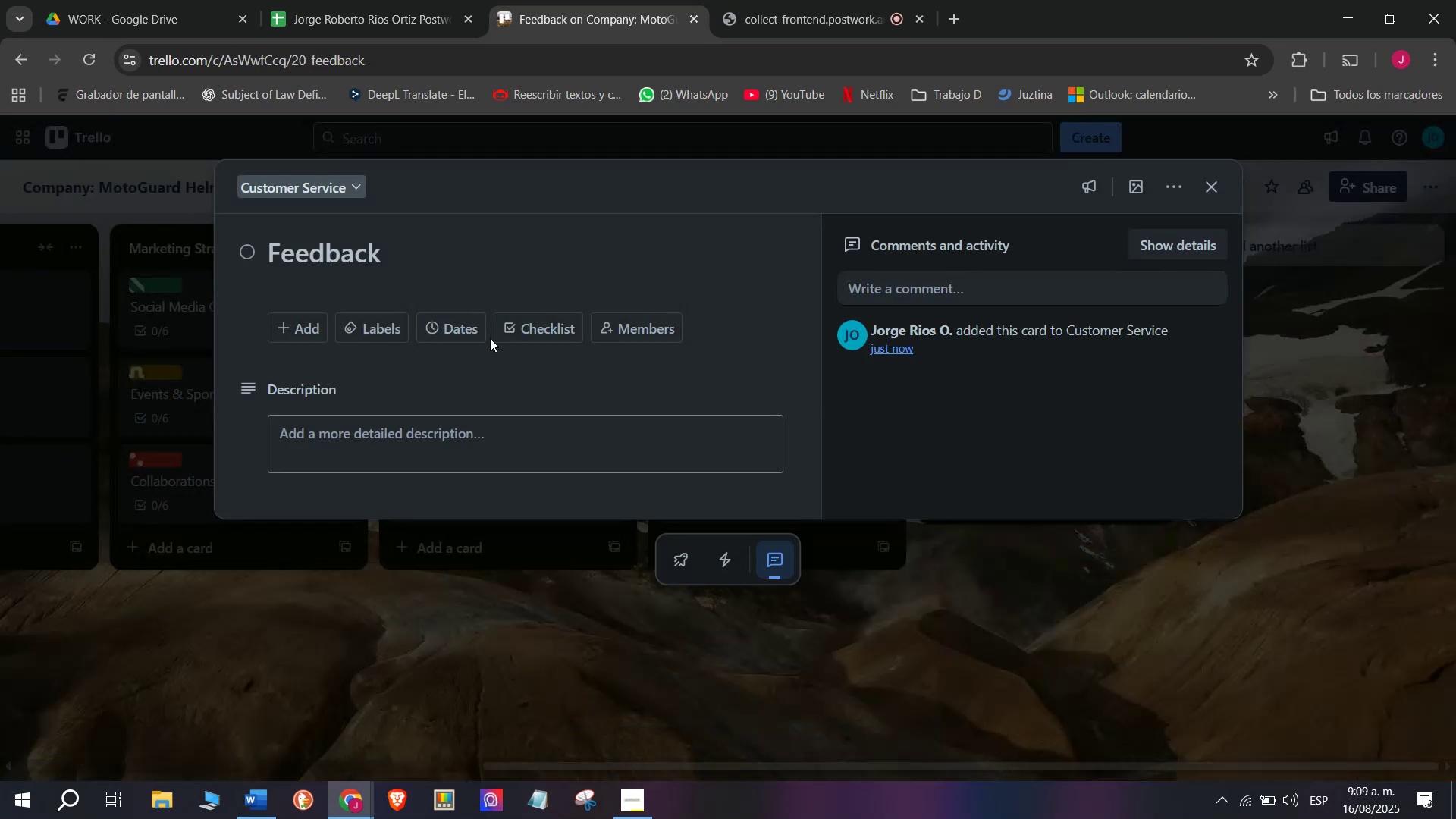 
left_click([545, 311])
 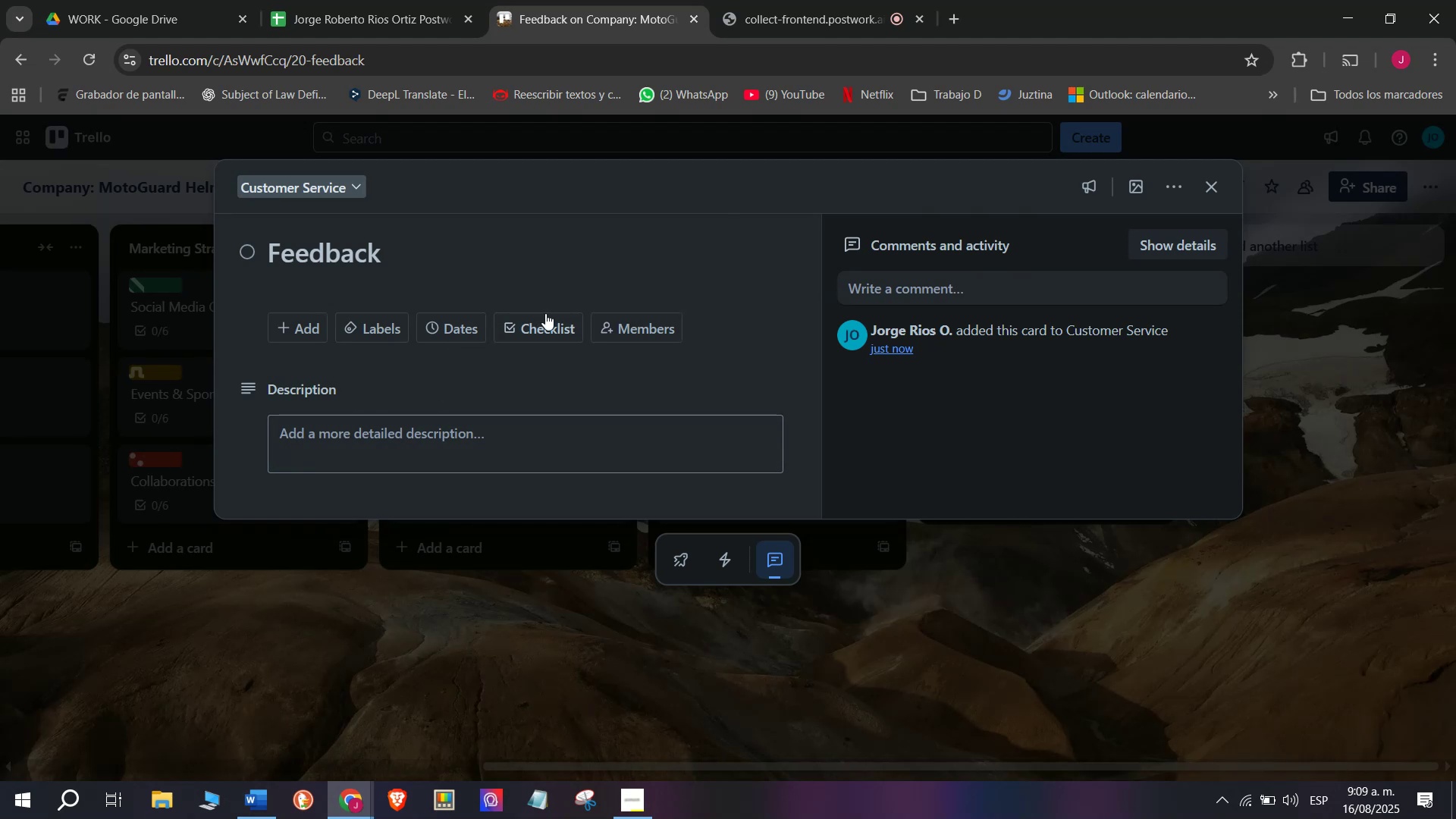 
left_click_drag(start_coordinate=[541, 322], to_coordinate=[535, 334])
 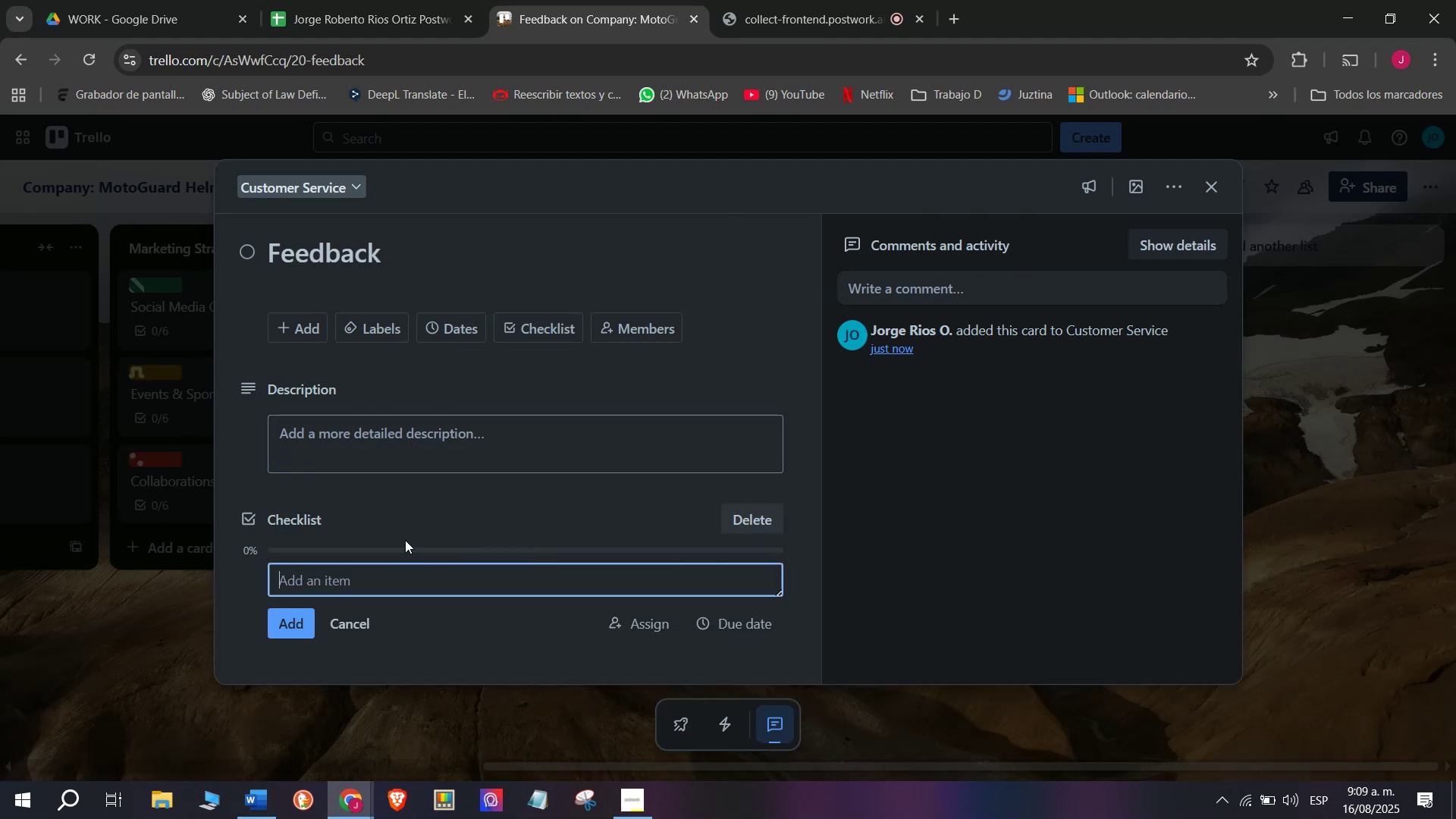 
left_click([398, 581])
 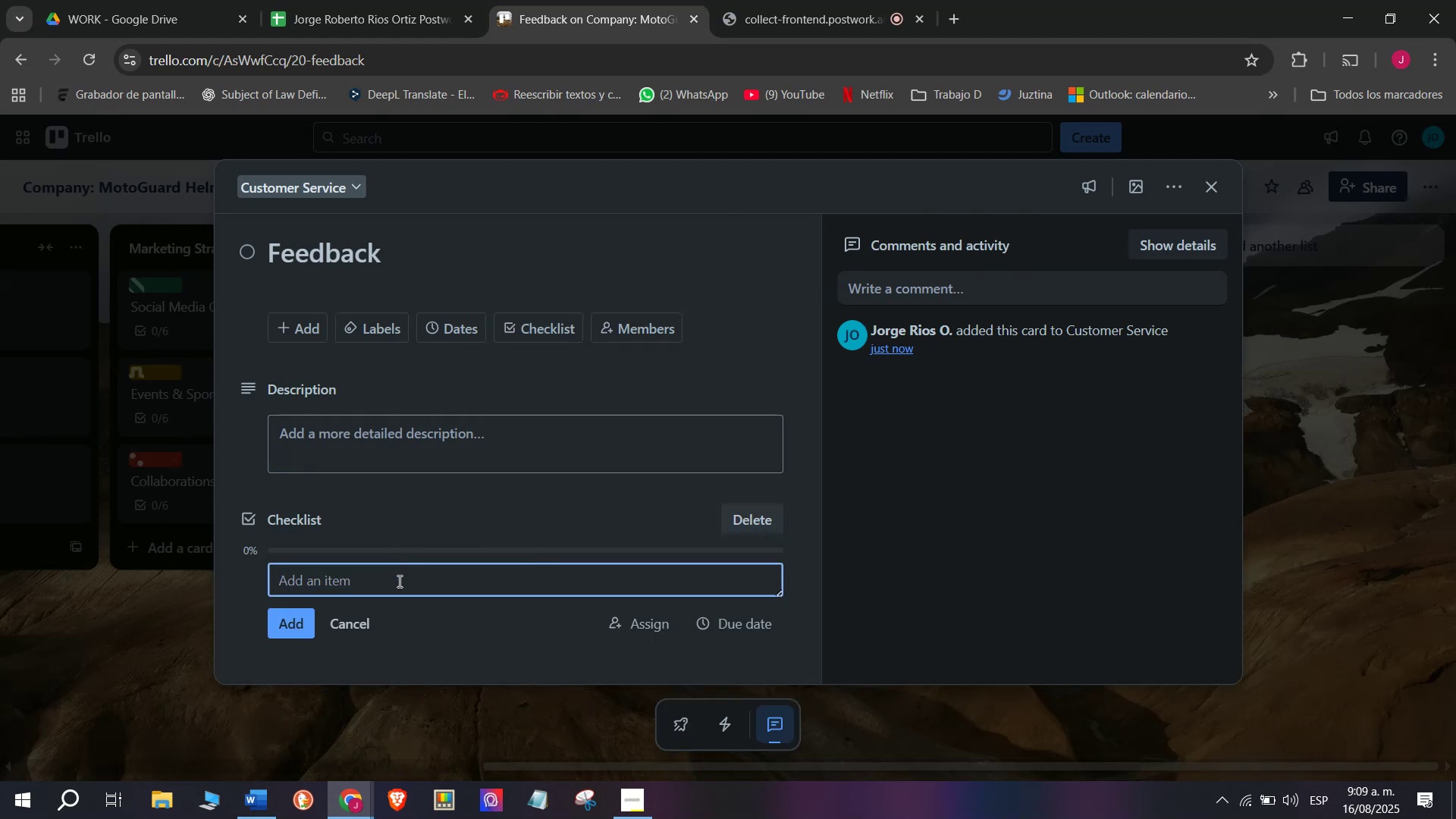 
type(Collewct)
key(Backspace)
key(Backspace)
key(Backspace)
type(ct onli)
key(Backspace)
key(Backspace)
key(Backspace)
type(nlibne)
key(Backspace)
key(Backspace)
key(Backspace)
key(Backspace)
type(ib)
key(Backspace)
type(nme)
key(Backspace)
key(Backspace)
key(Backspace)
type(ne review)
 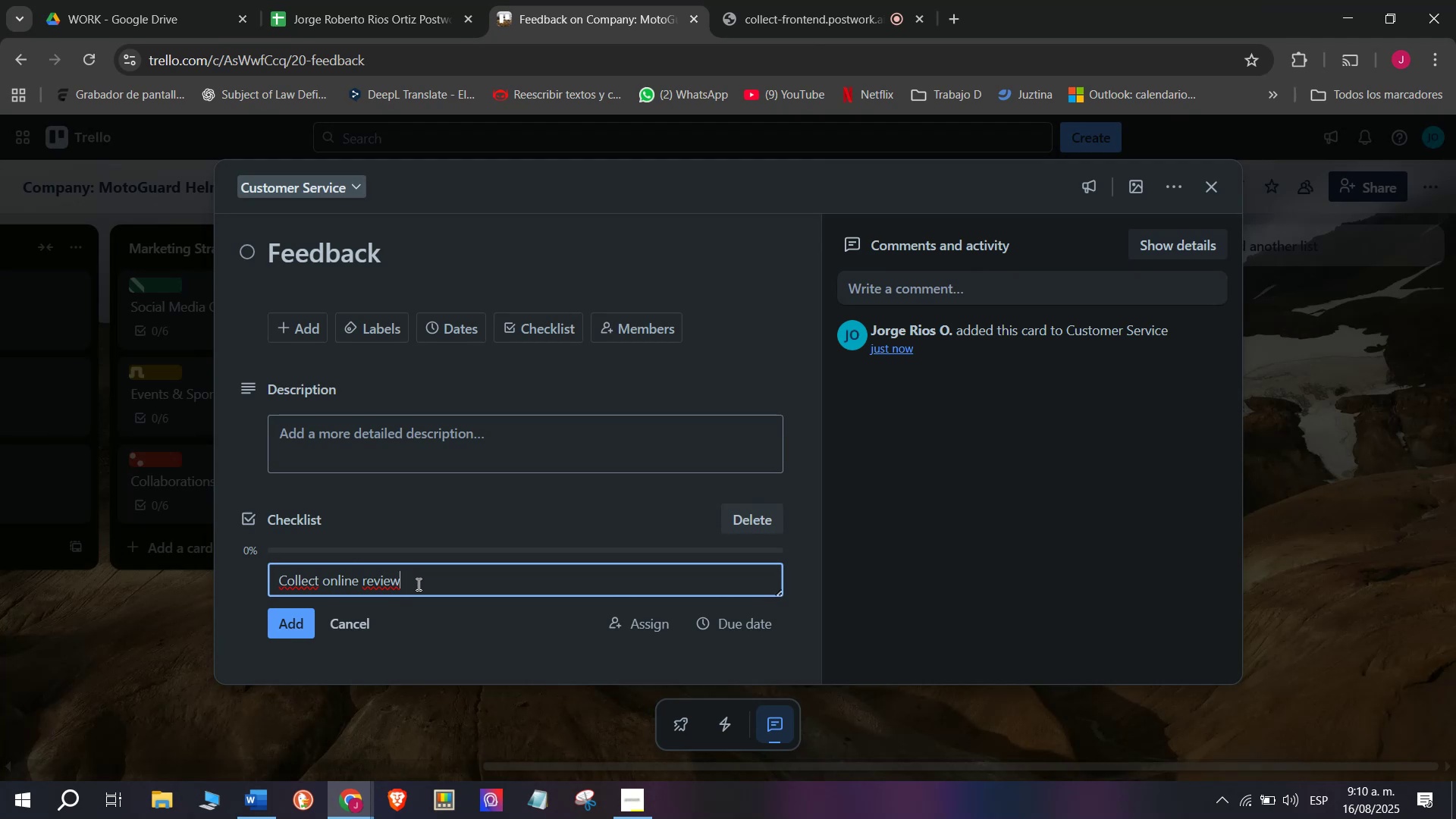 
wait(6.16)
 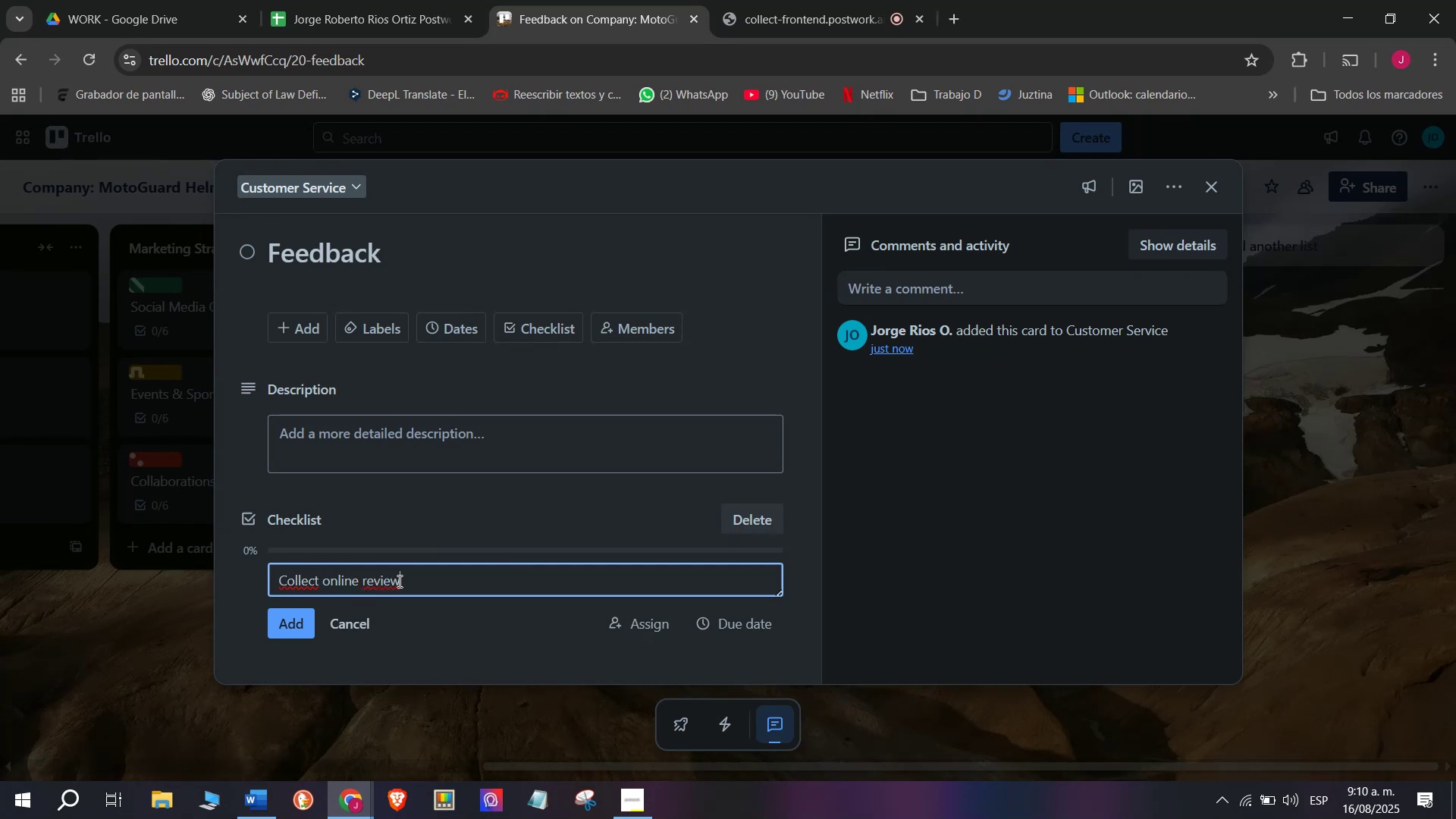 
key(S)
 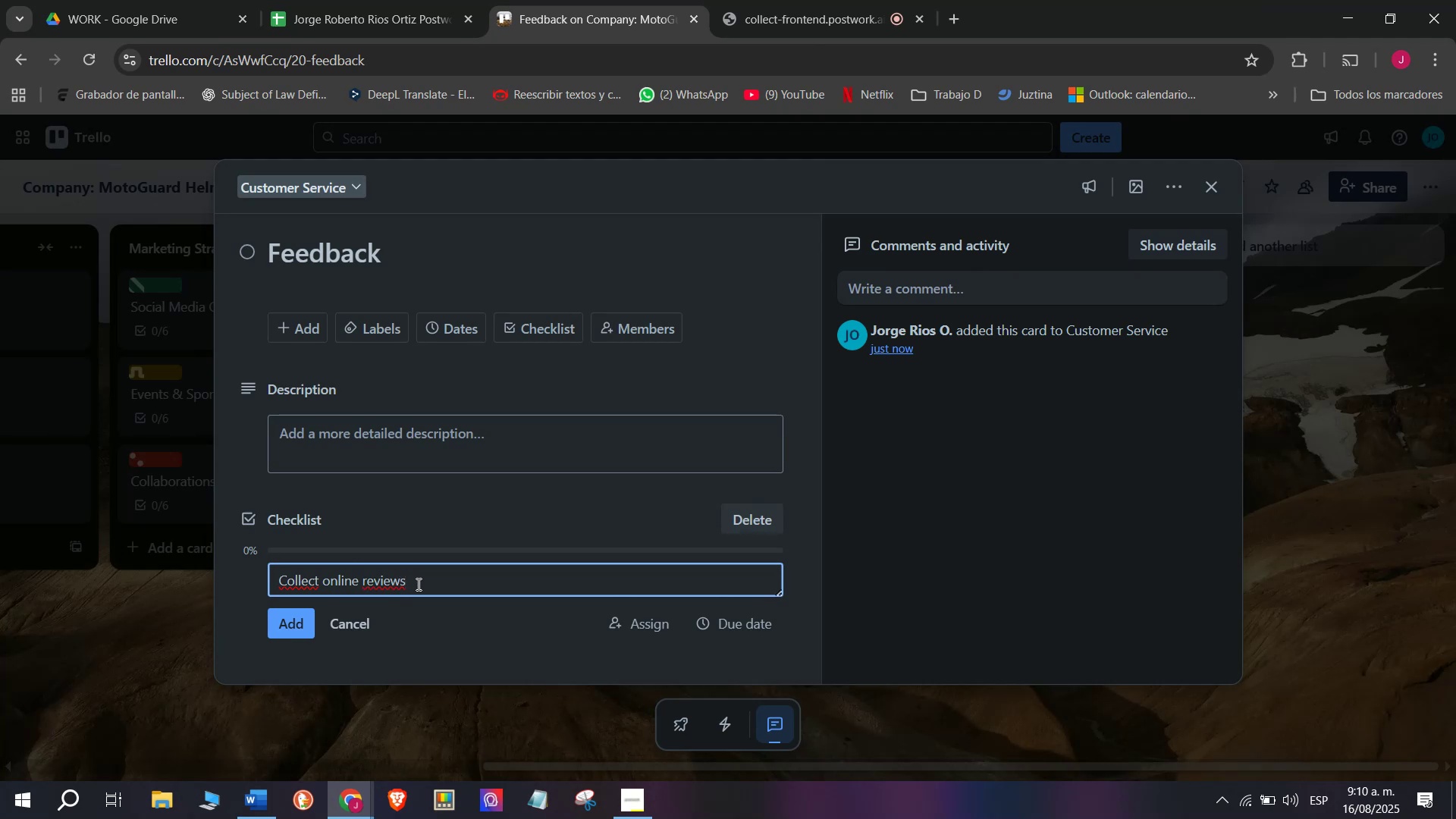 
wait(5.33)
 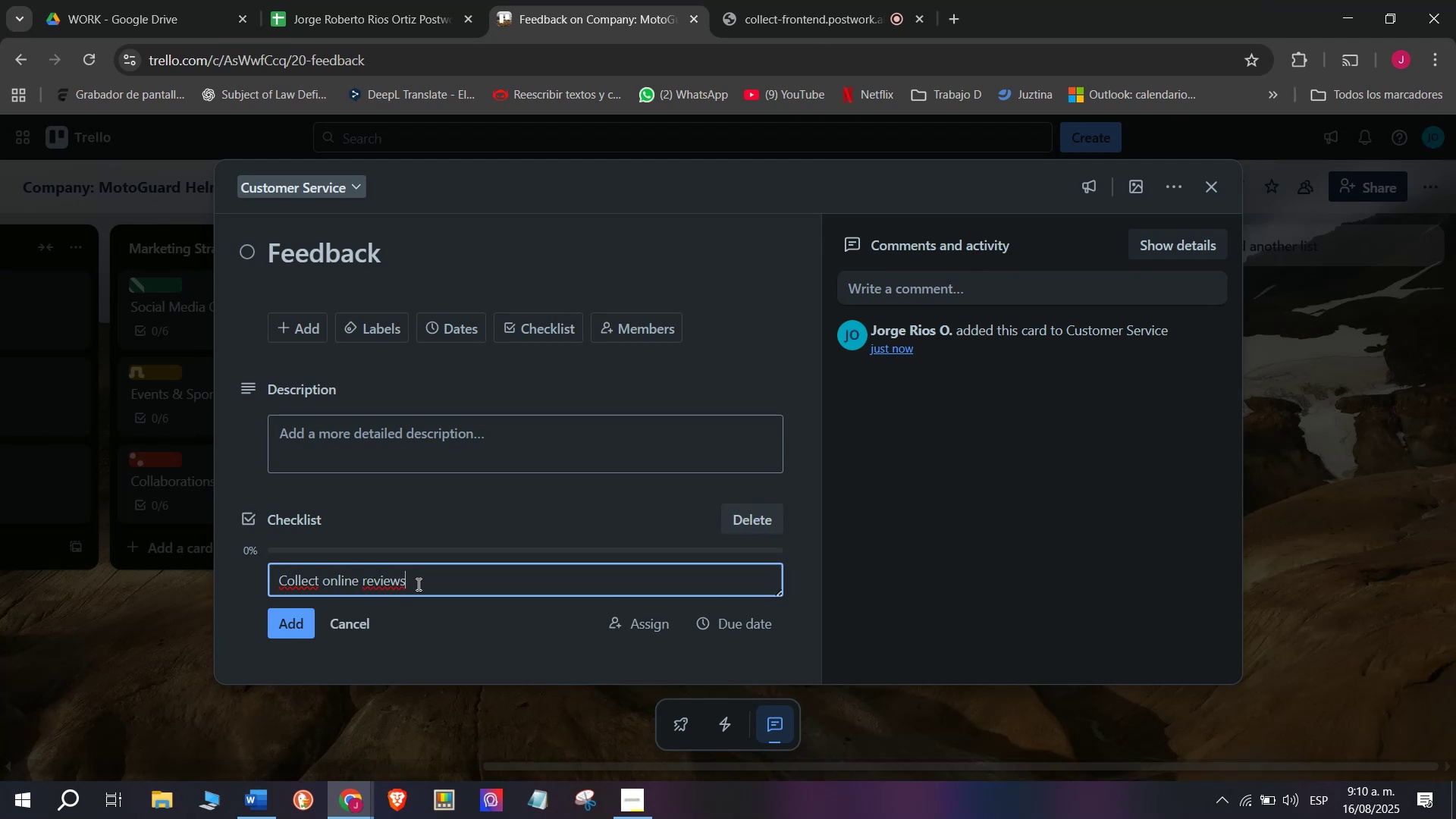 
key(Enter)
 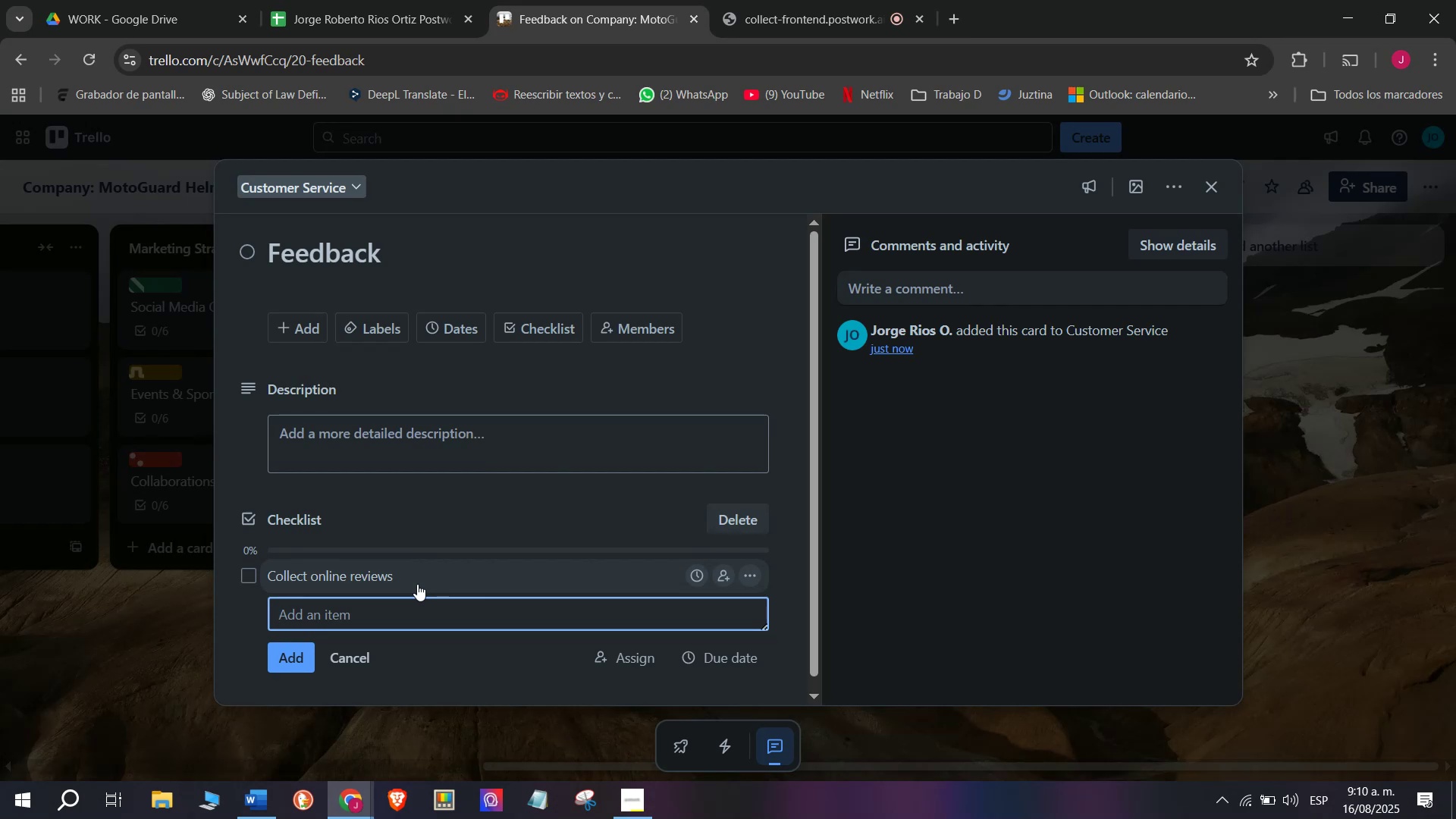 
type(Hio)
key(Backspace)
type(ghlight positive)
 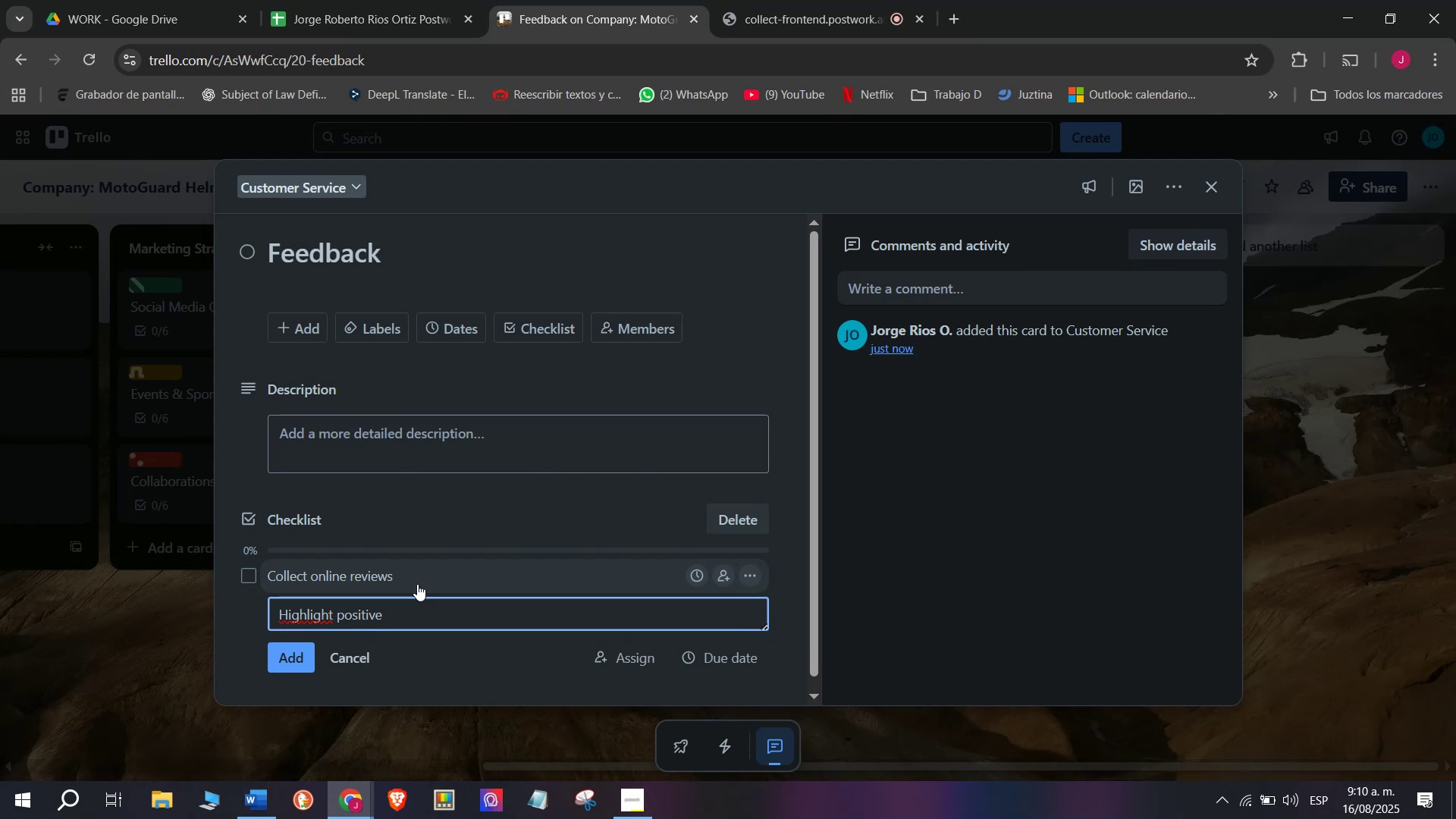 
wait(16.58)
 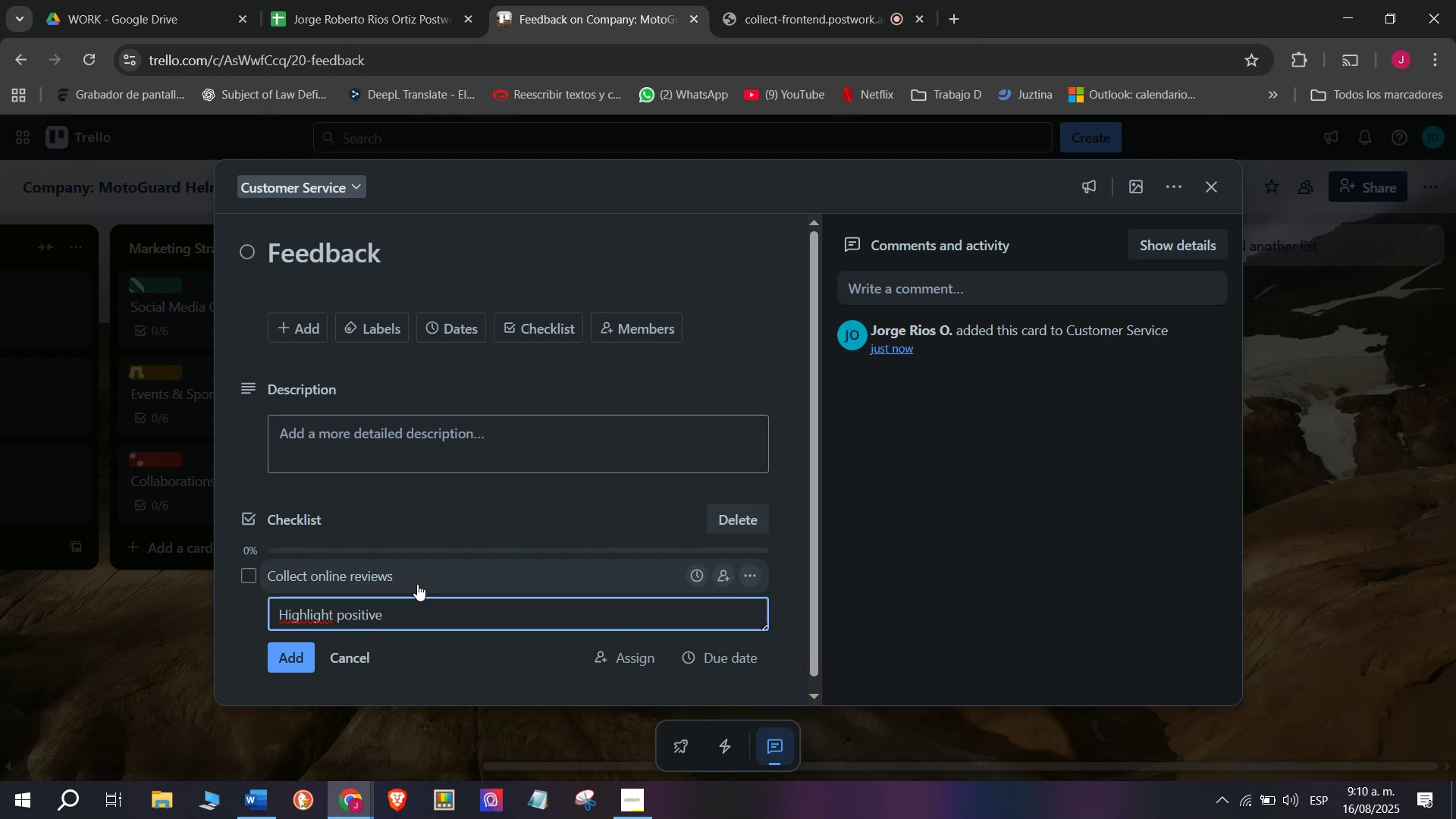 
type( feedback)
 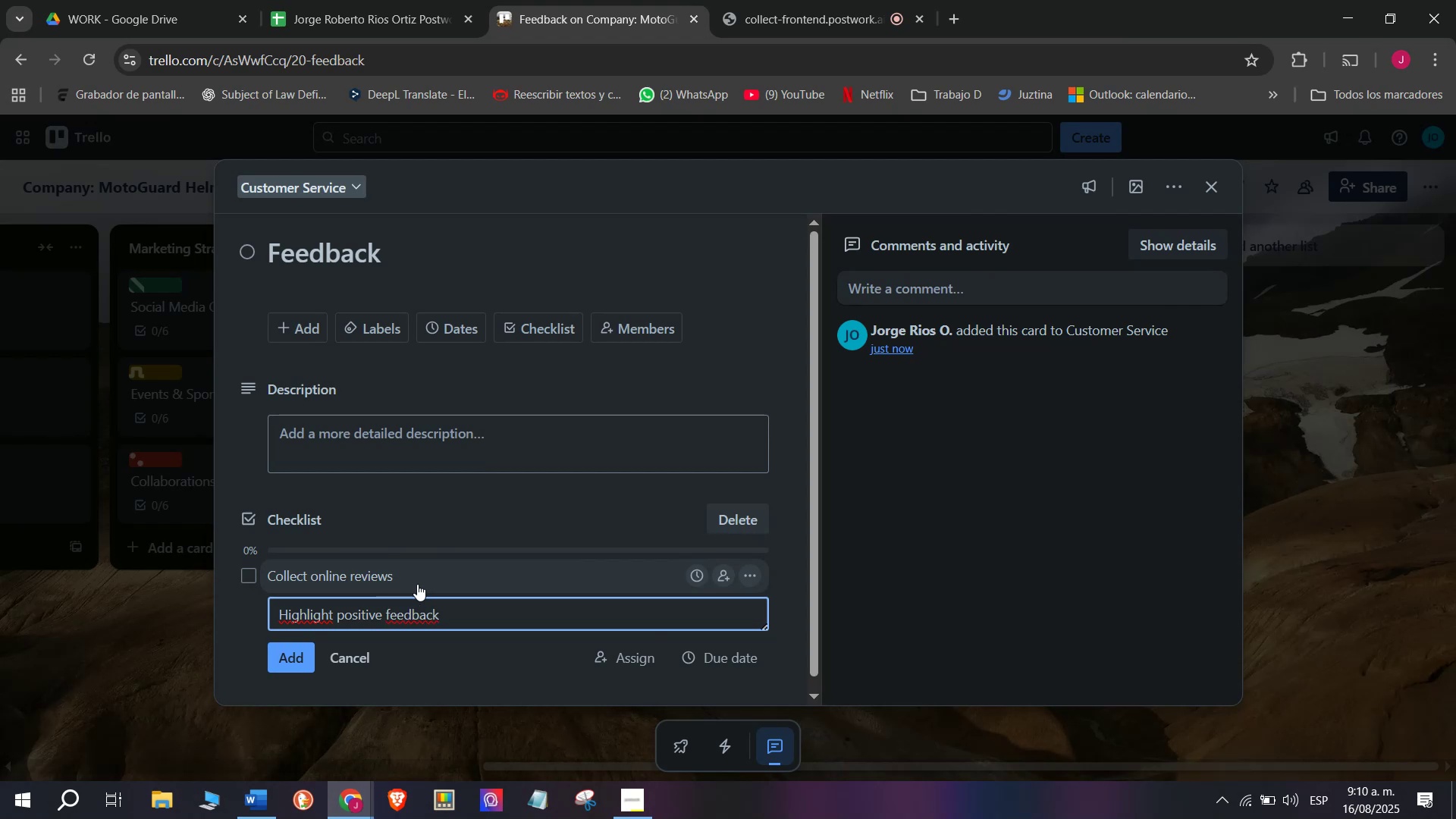 
key(Enter)
 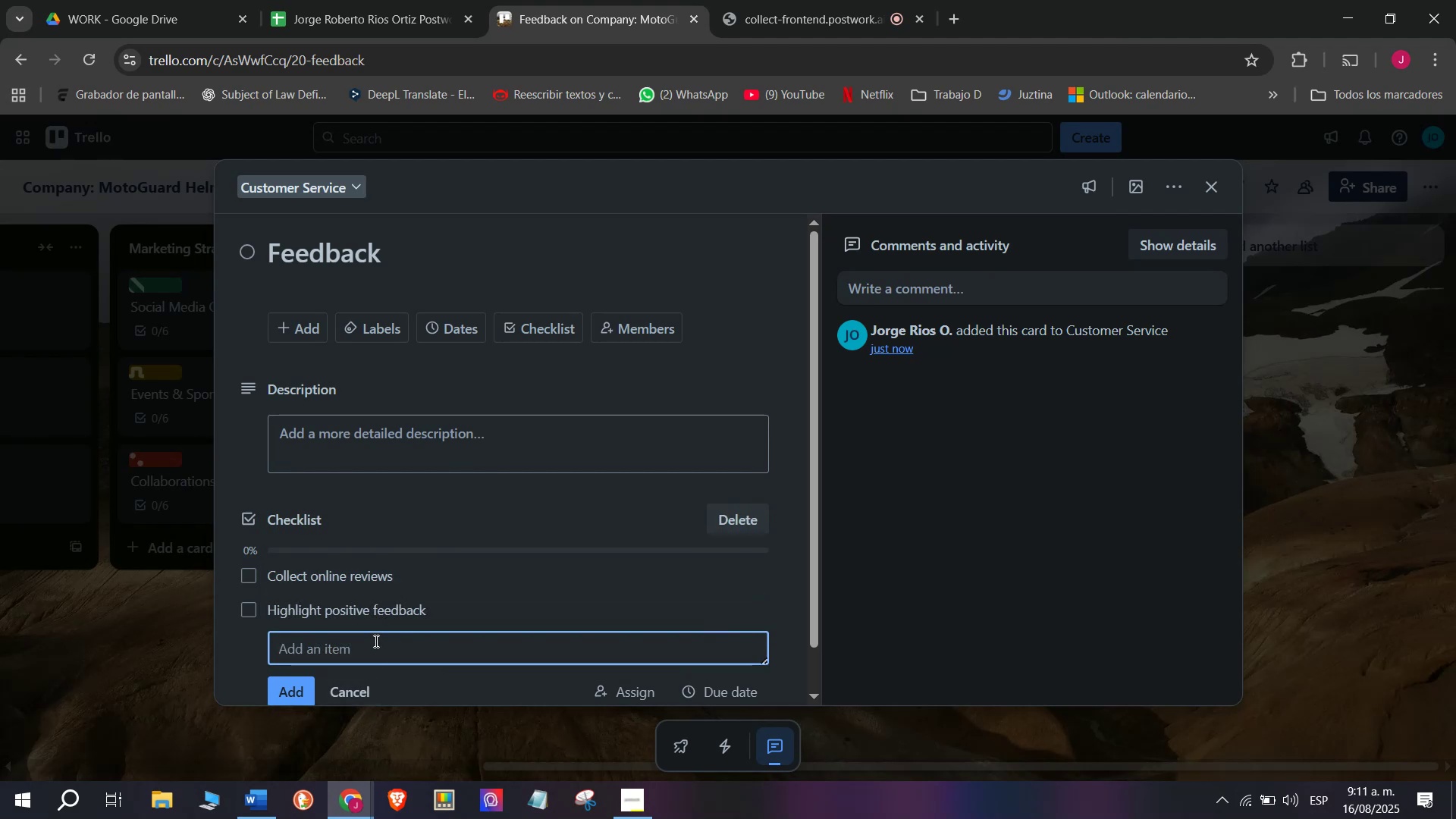 
type(Addres)
 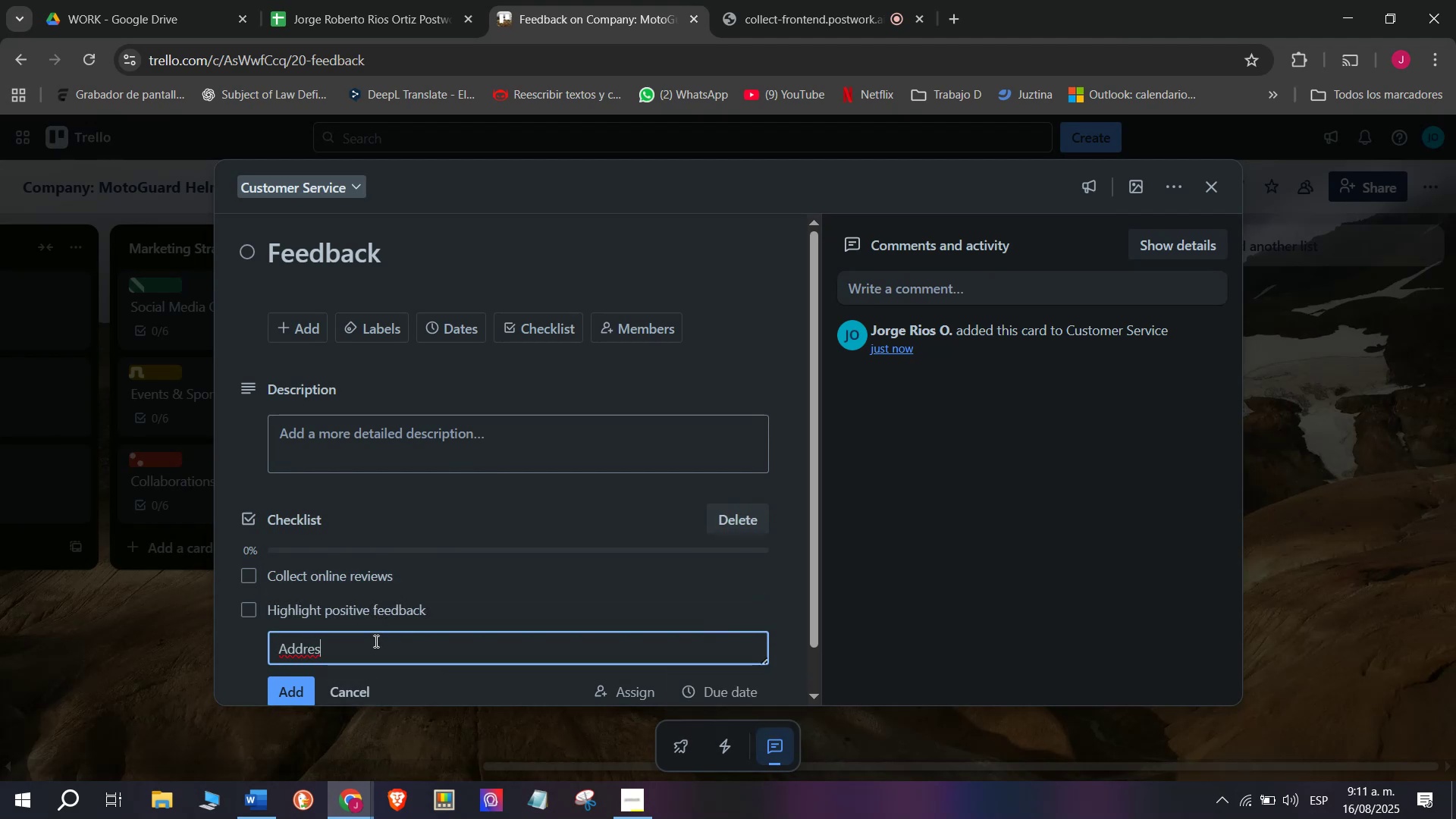 
type(sd)
key(Backspace)
type( negative reviewz)
key(Backspace)
type(s)
 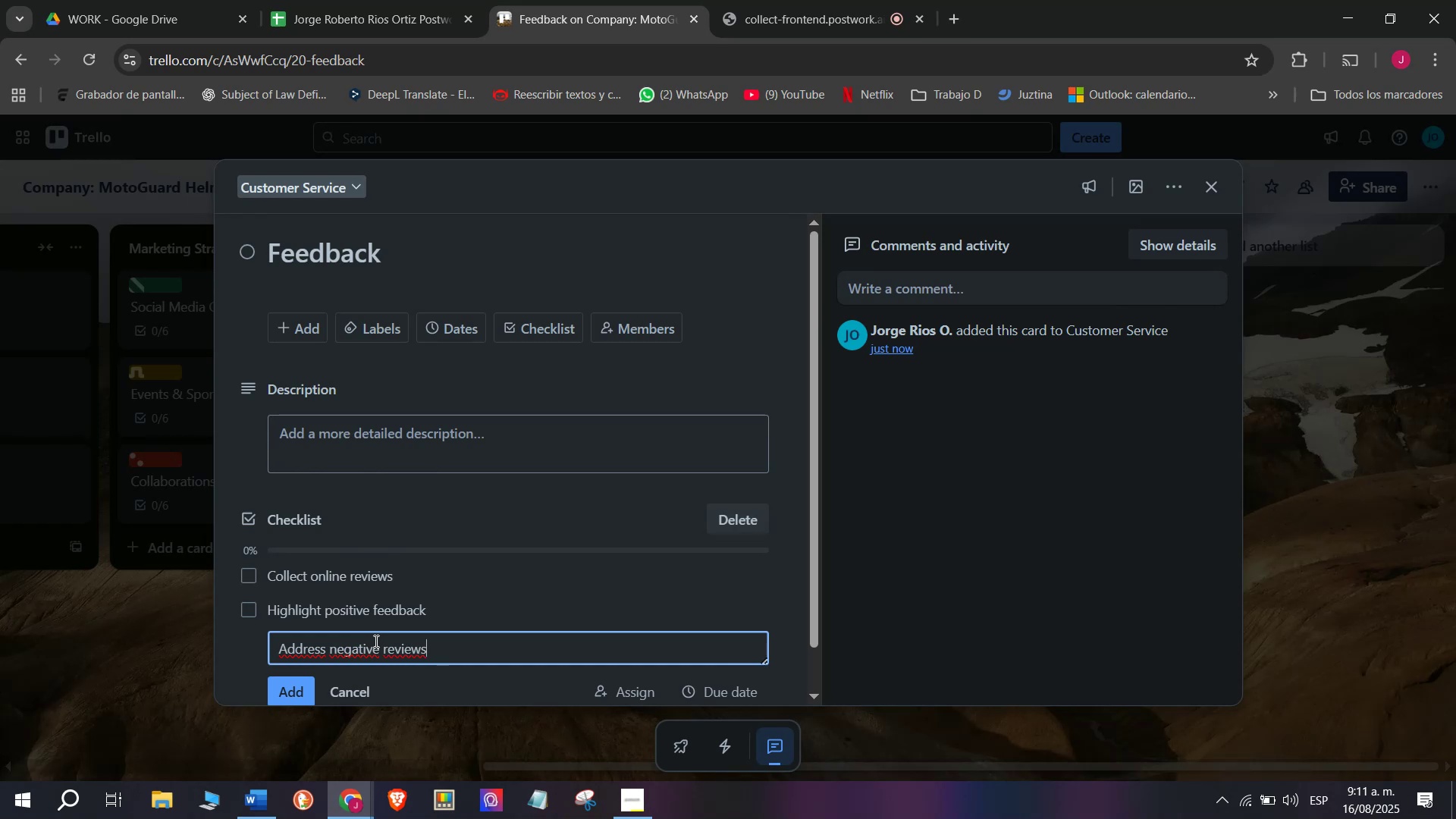 
key(Enter)
 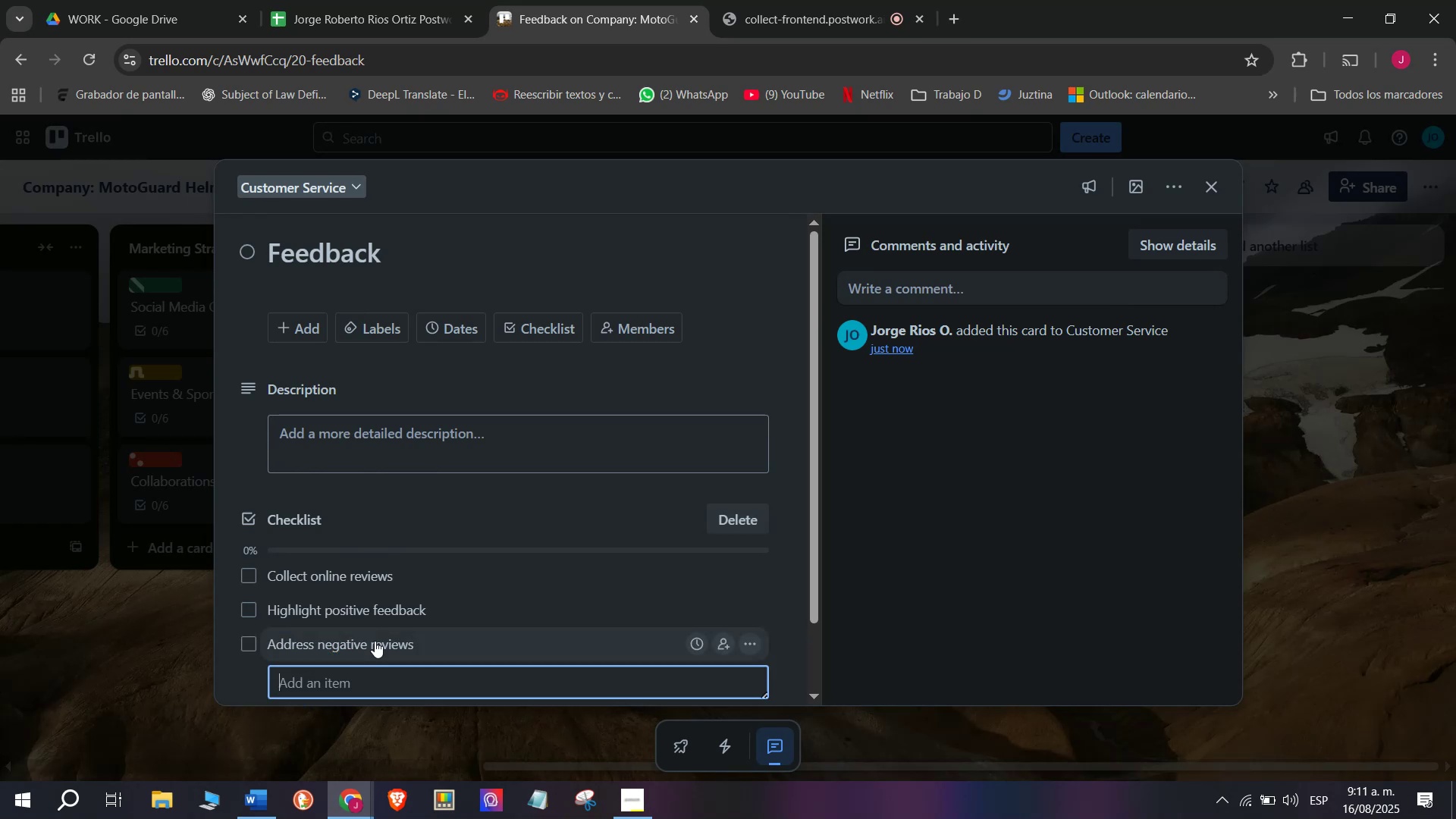 
type(Share testimonials)
 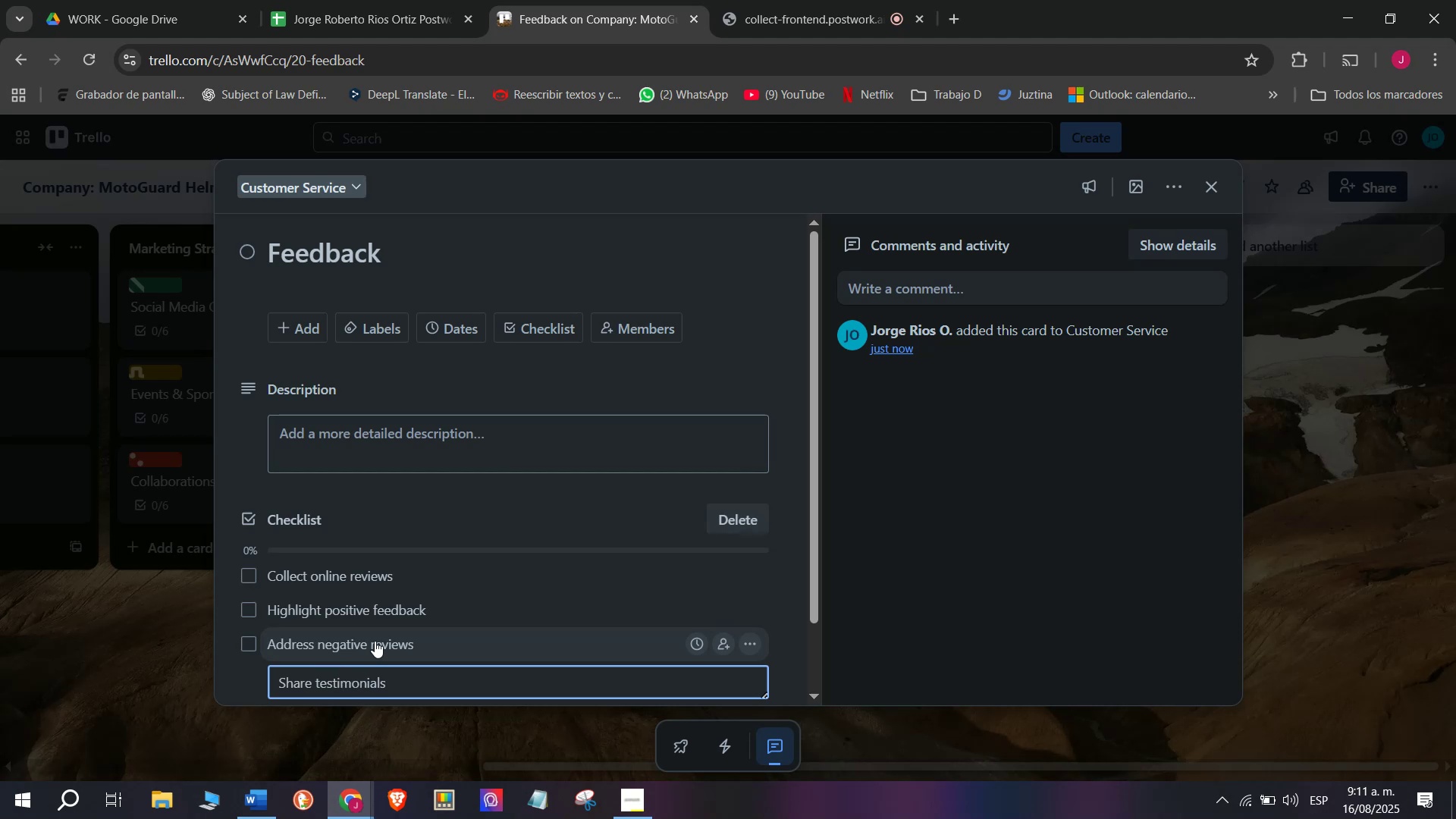 
key(Enter)
 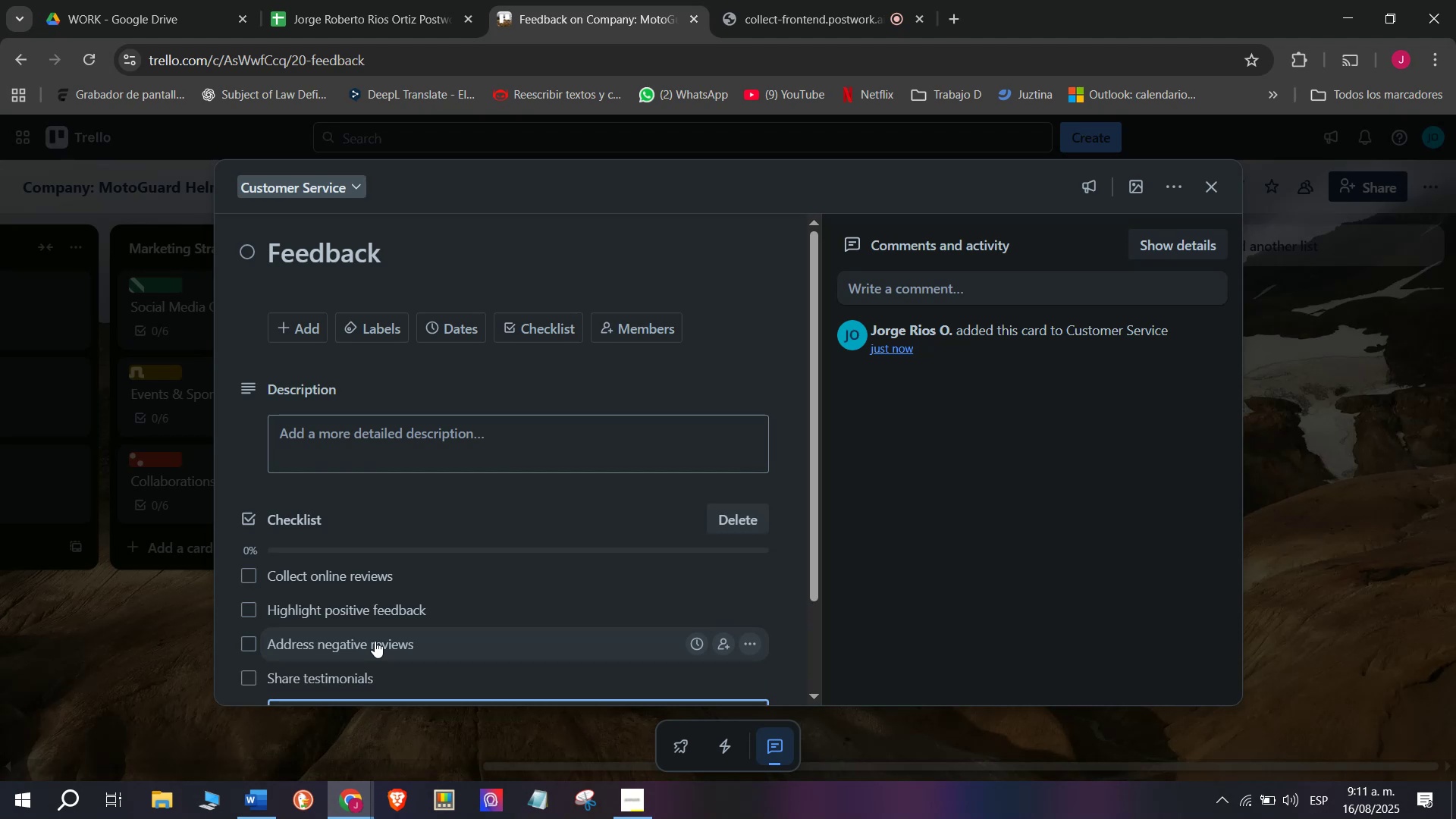 
scroll: coordinate [450, 673], scroll_direction: down, amount: 3.0
 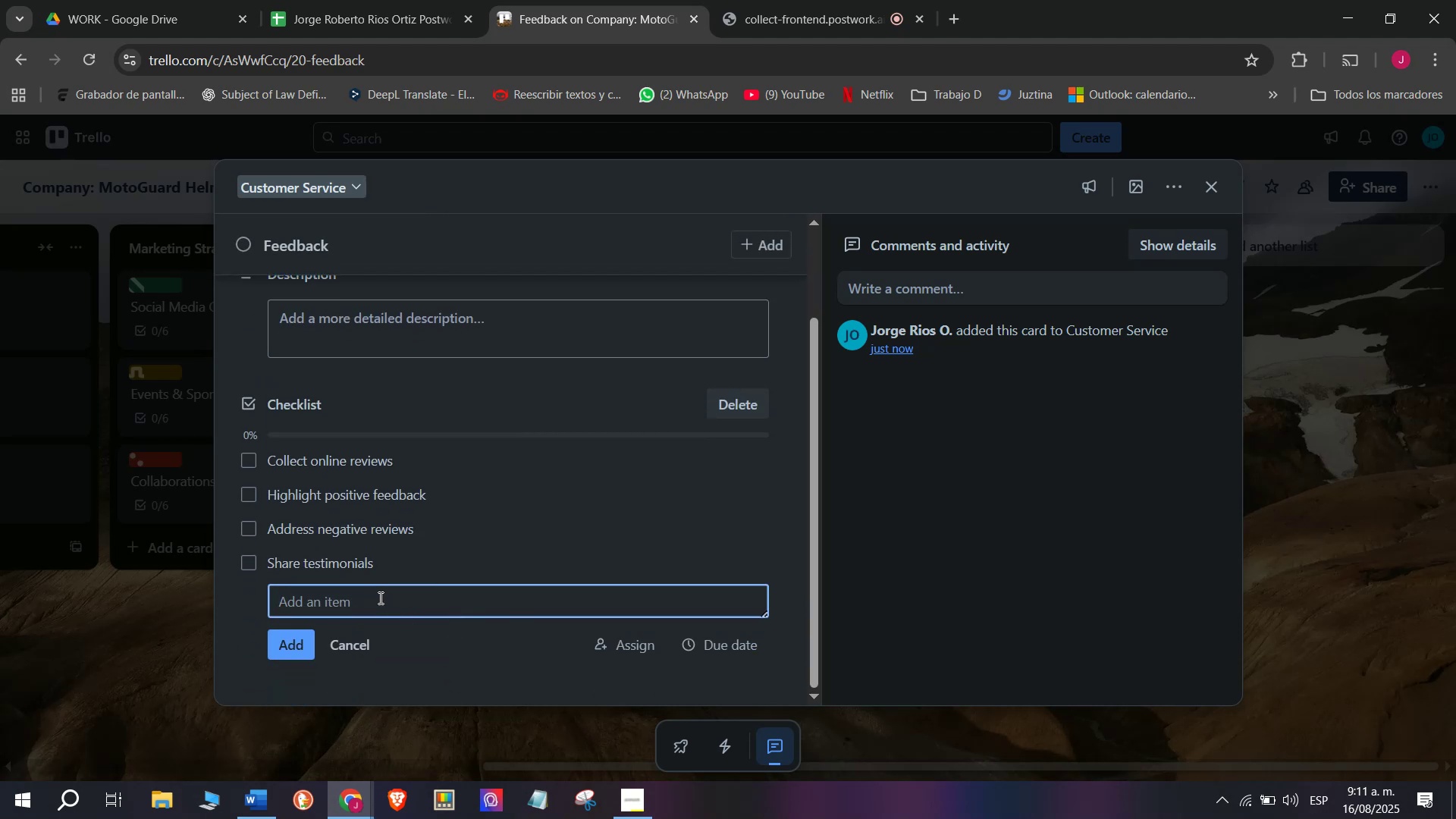 
type(Create satisfaction surveru)
key(Backspace)
key(Backspace)
type(ry )
 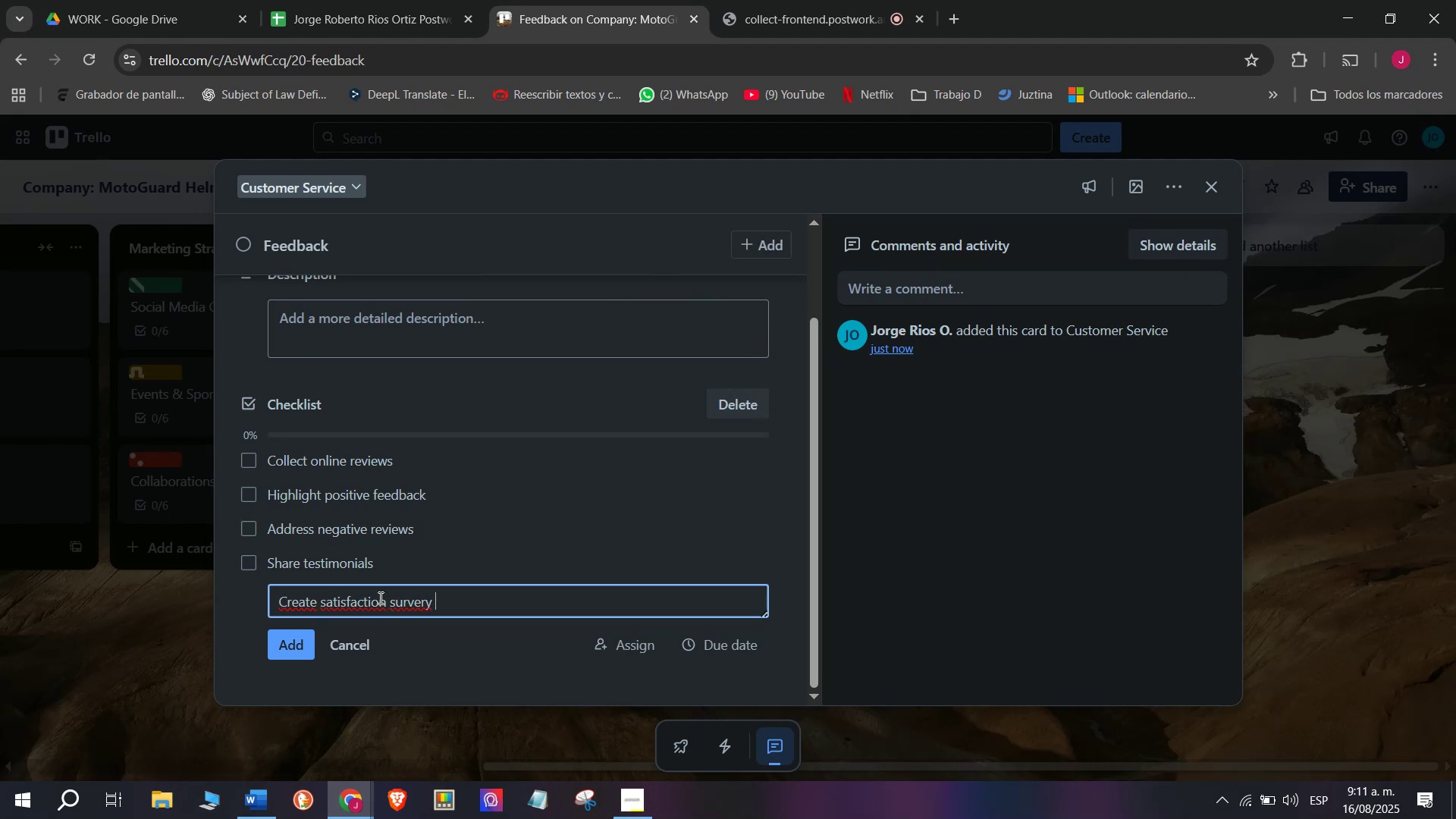 
key(Enter)
 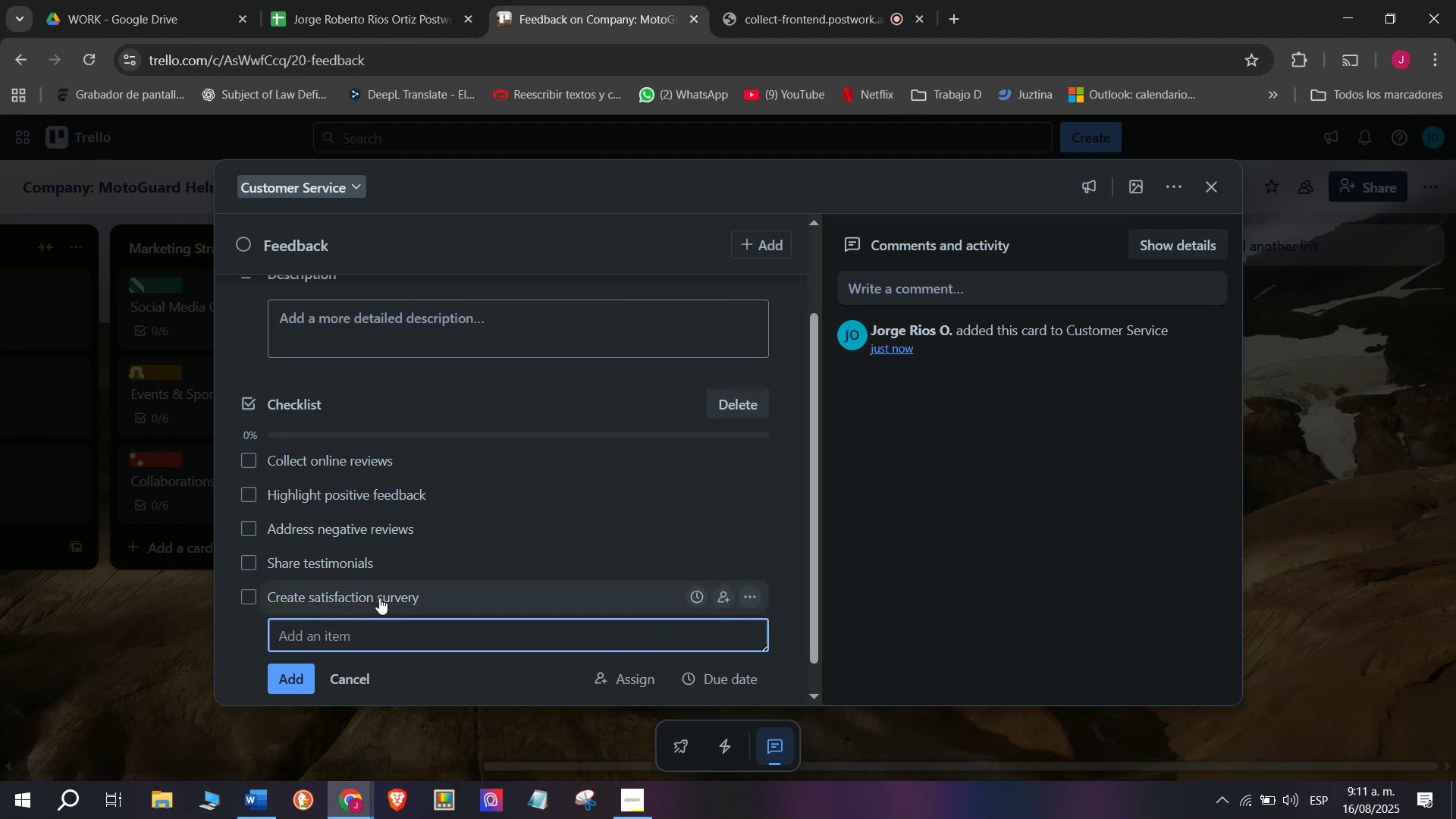 
type(Reop)
key(Backspace)
key(Backspace)
type(port trends)
 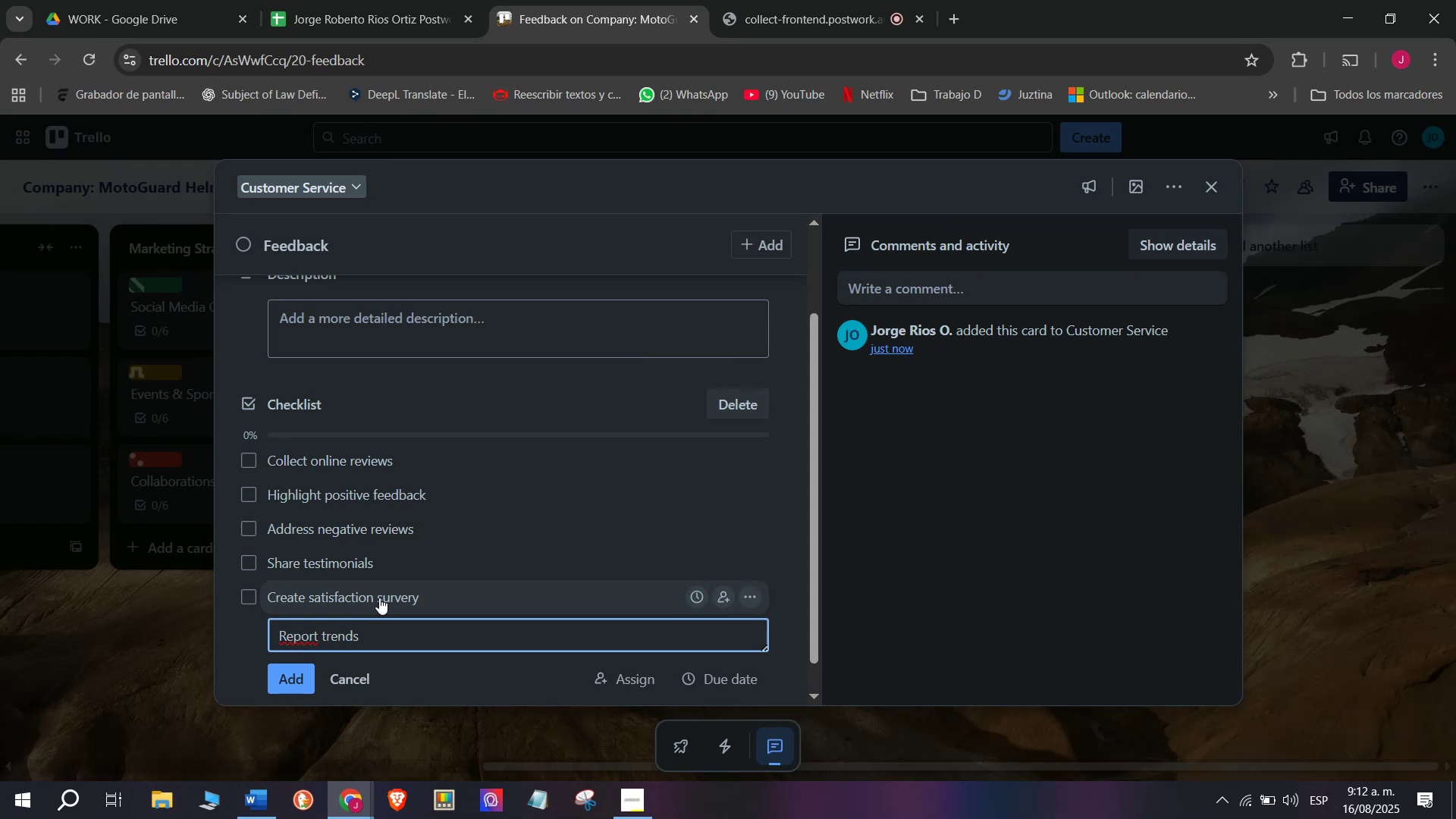 
key(Enter)
 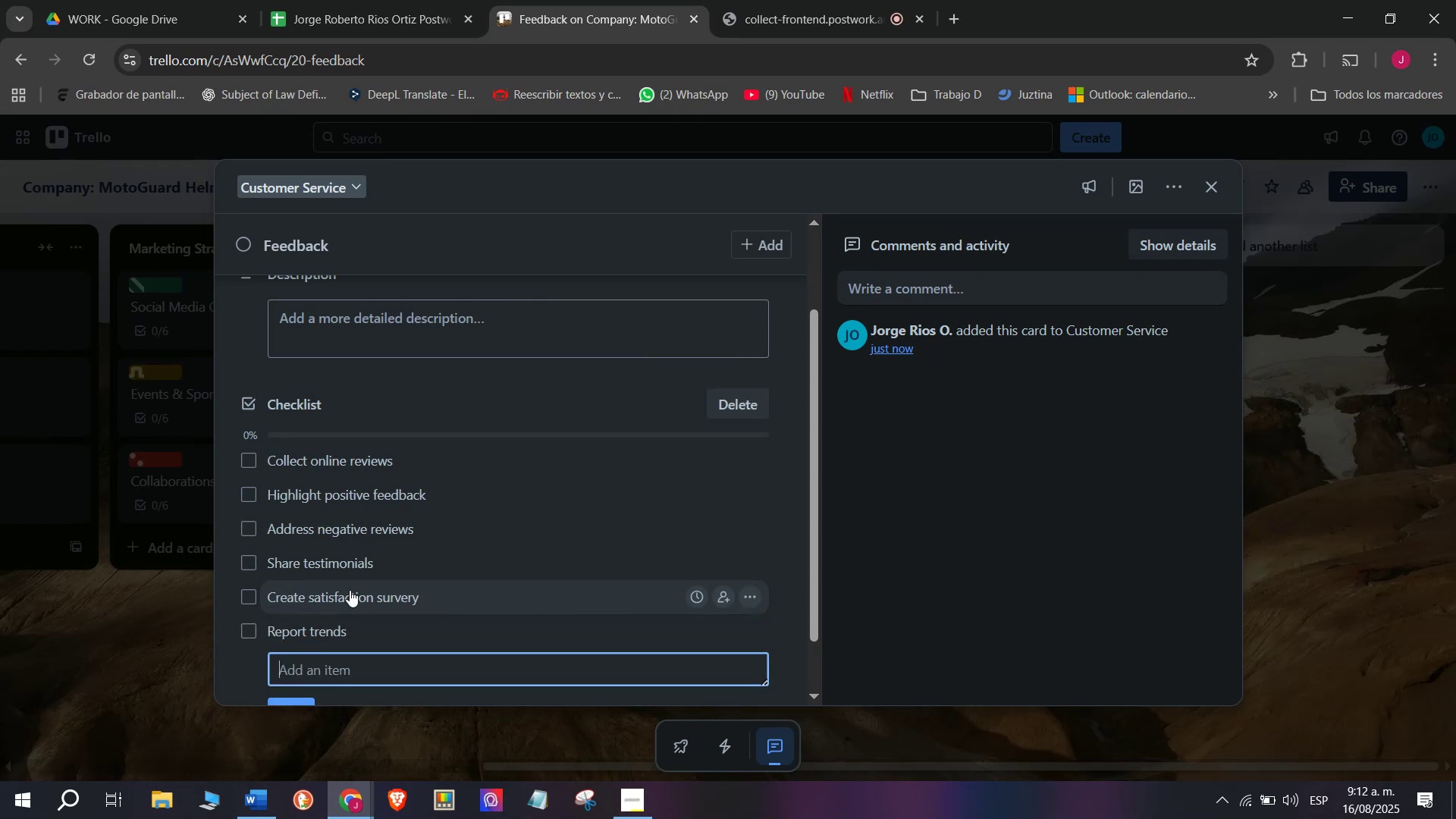 
scroll: coordinate [410, 444], scroll_direction: up, amount: 4.0
 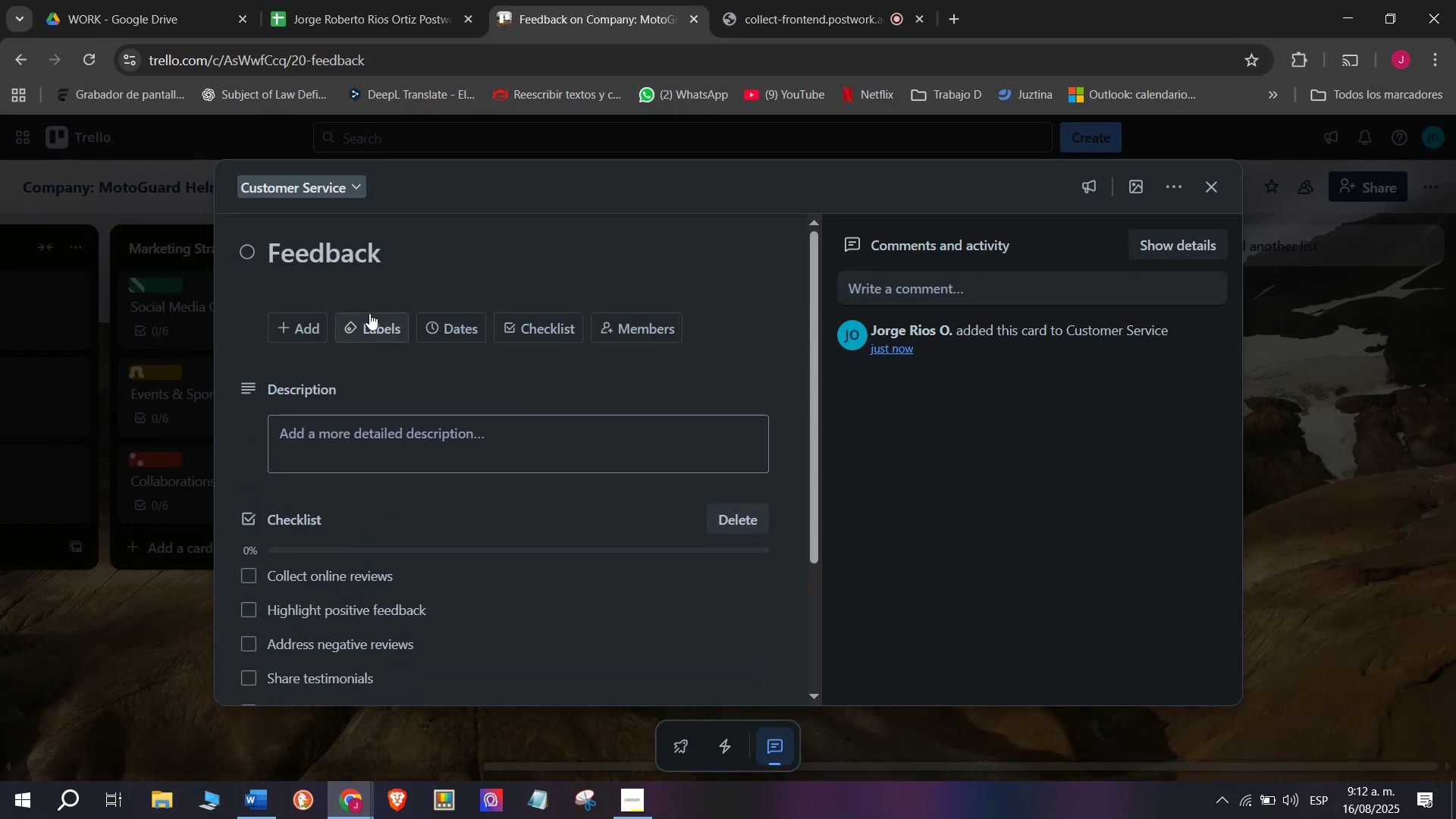 
left_click([377, 323])
 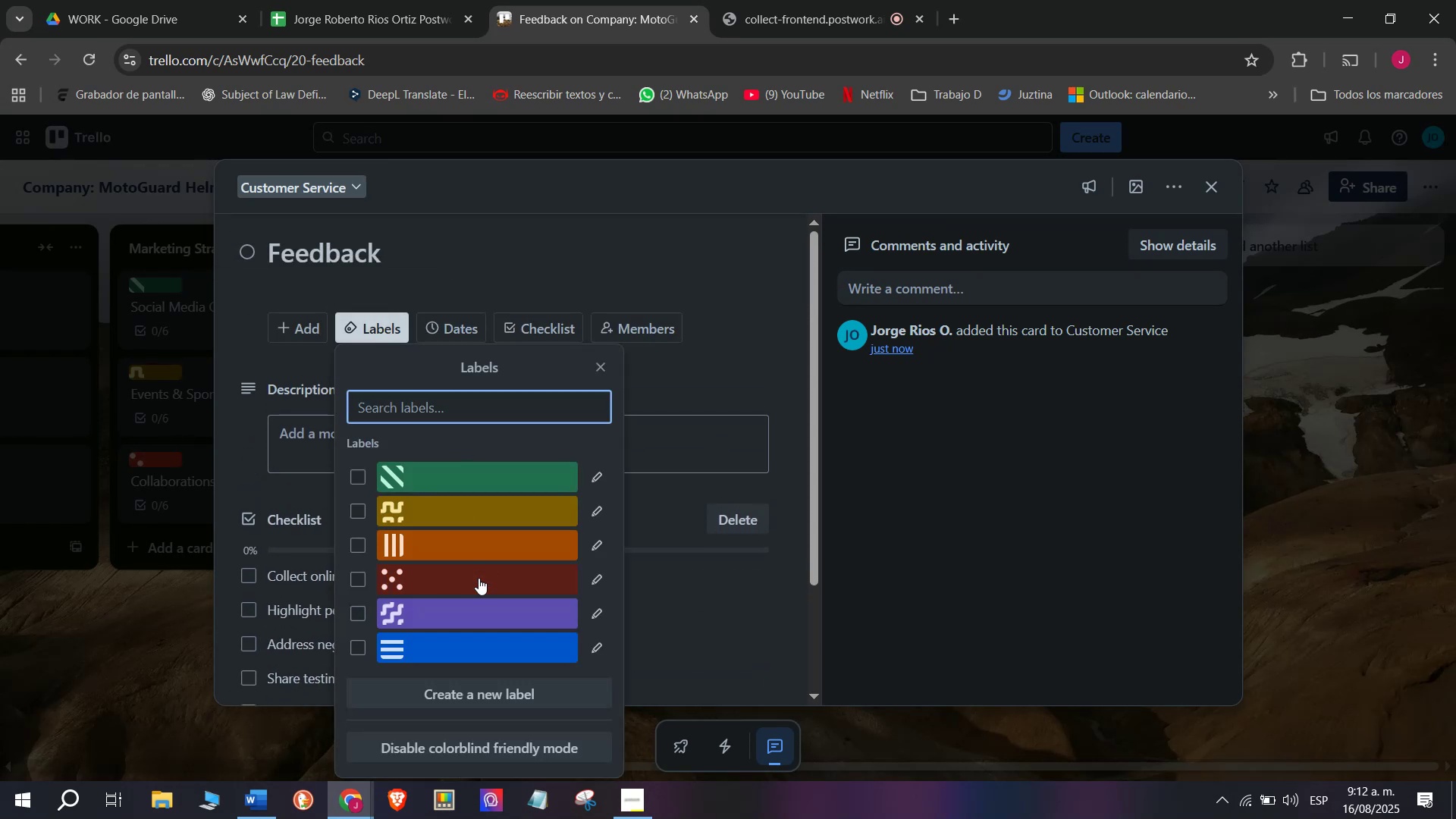 
left_click([479, 578])
 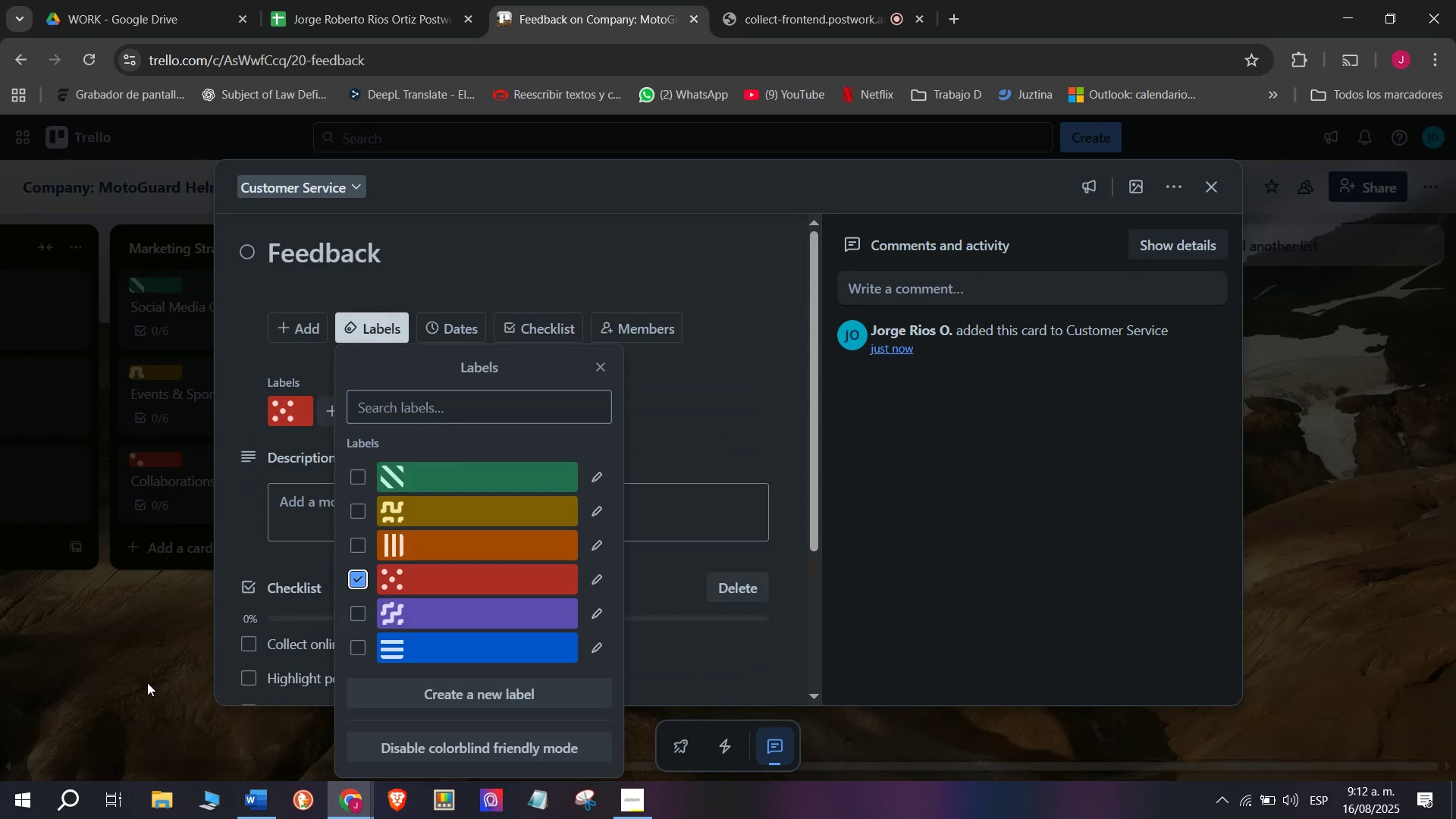 
double_click([147, 682])
 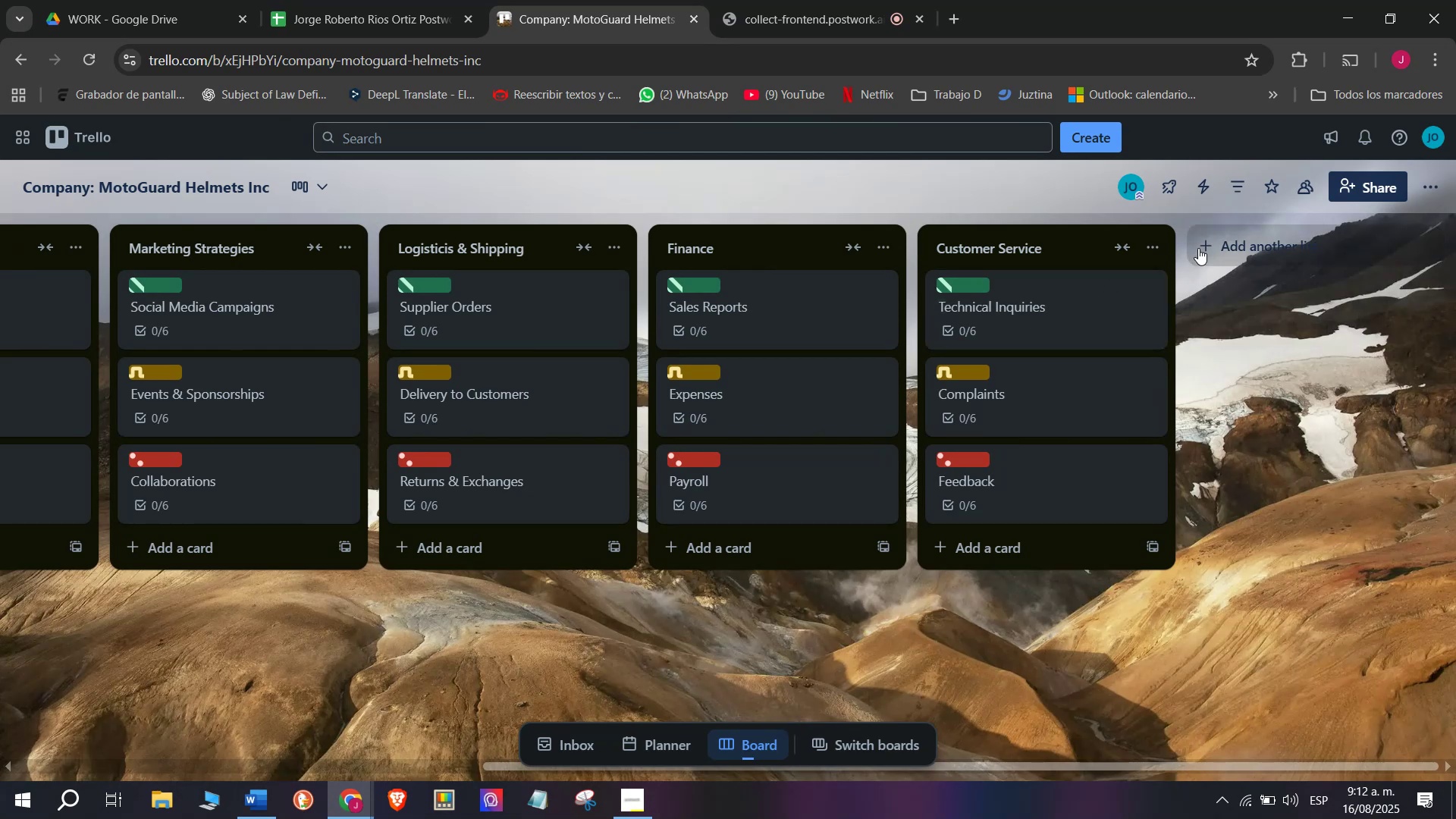 
left_click([1219, 244])
 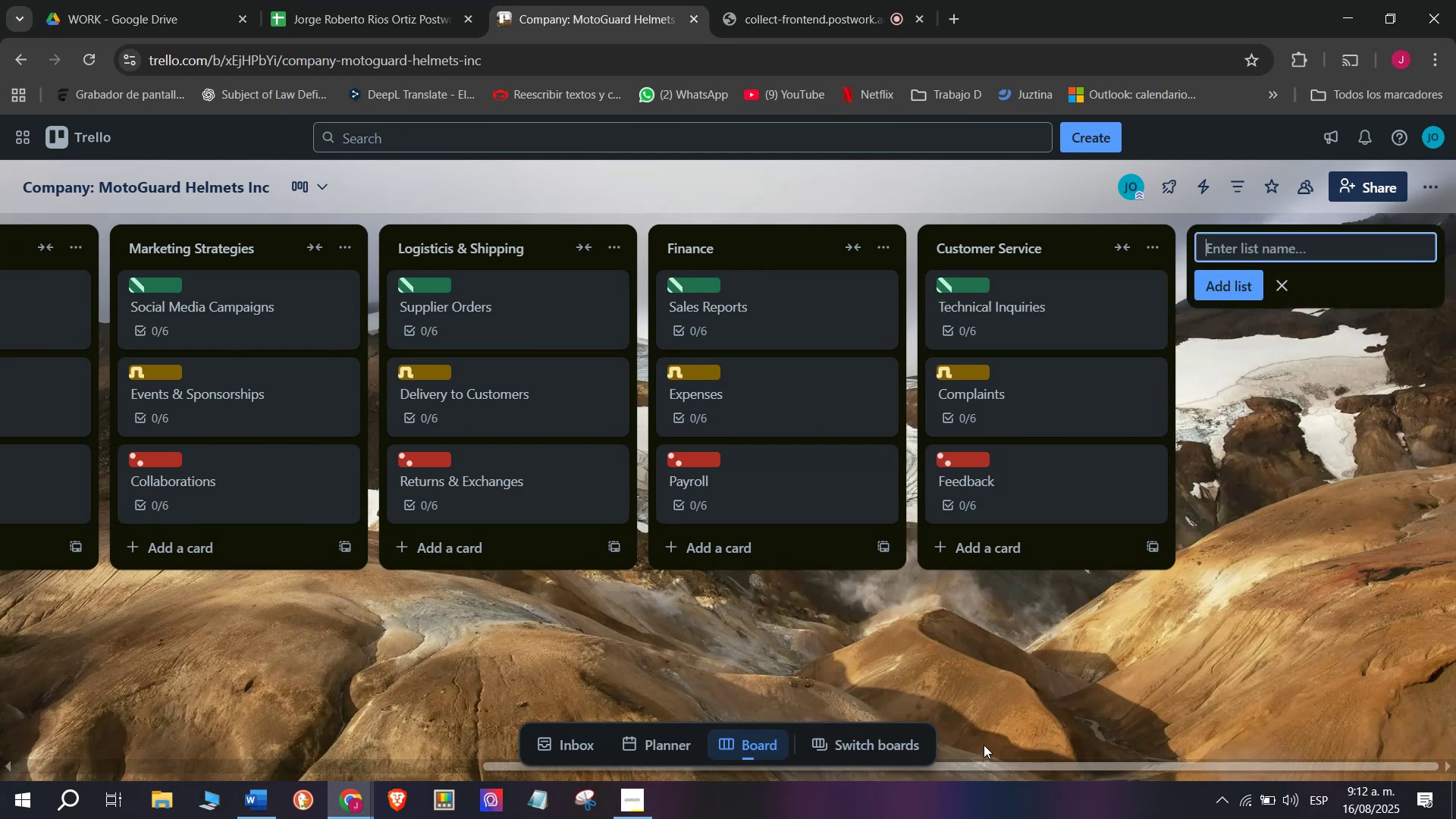 
left_click_drag(start_coordinate=[983, 770], to_coordinate=[1130, 762])
 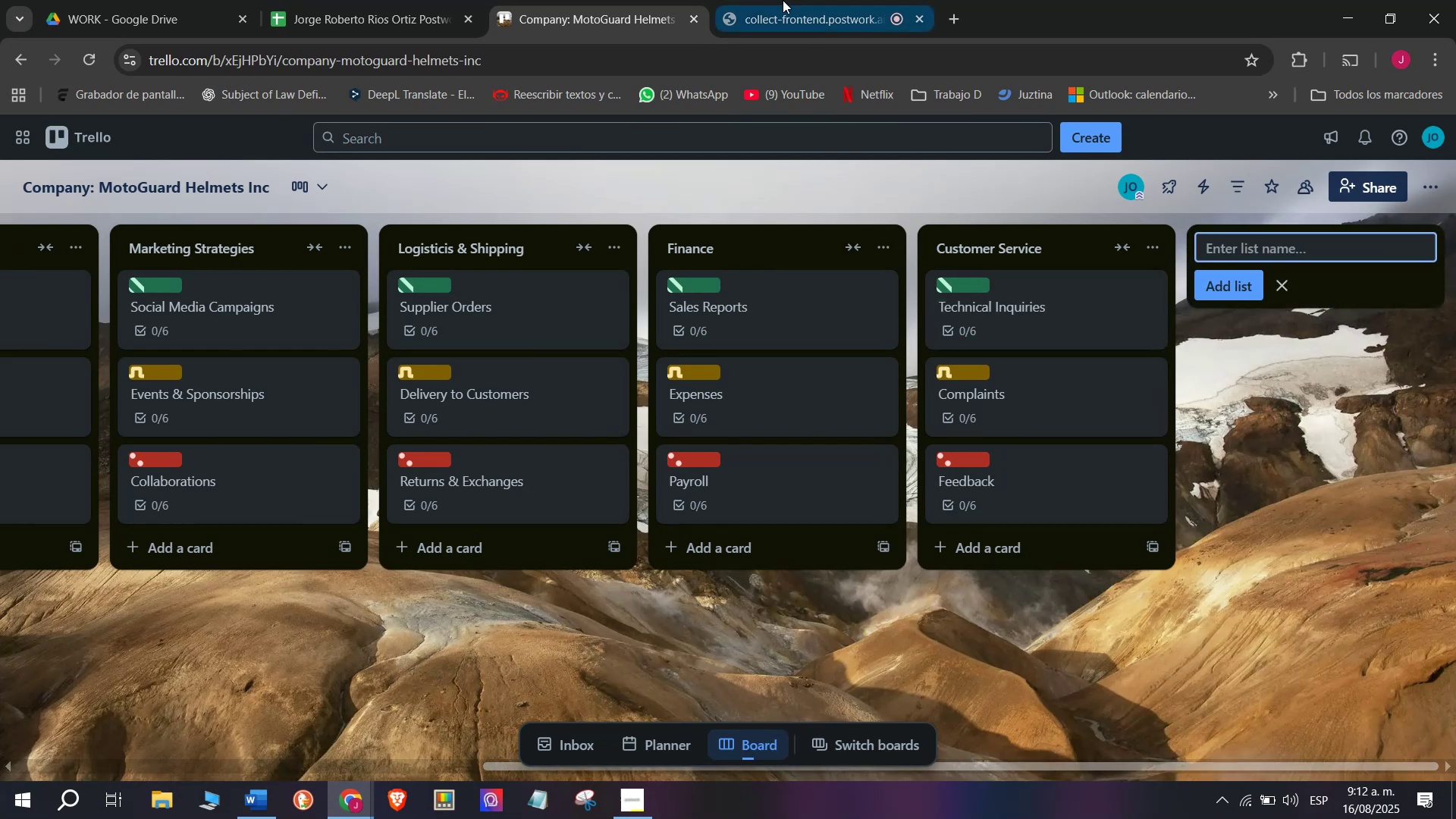 
left_click([783, 0])
 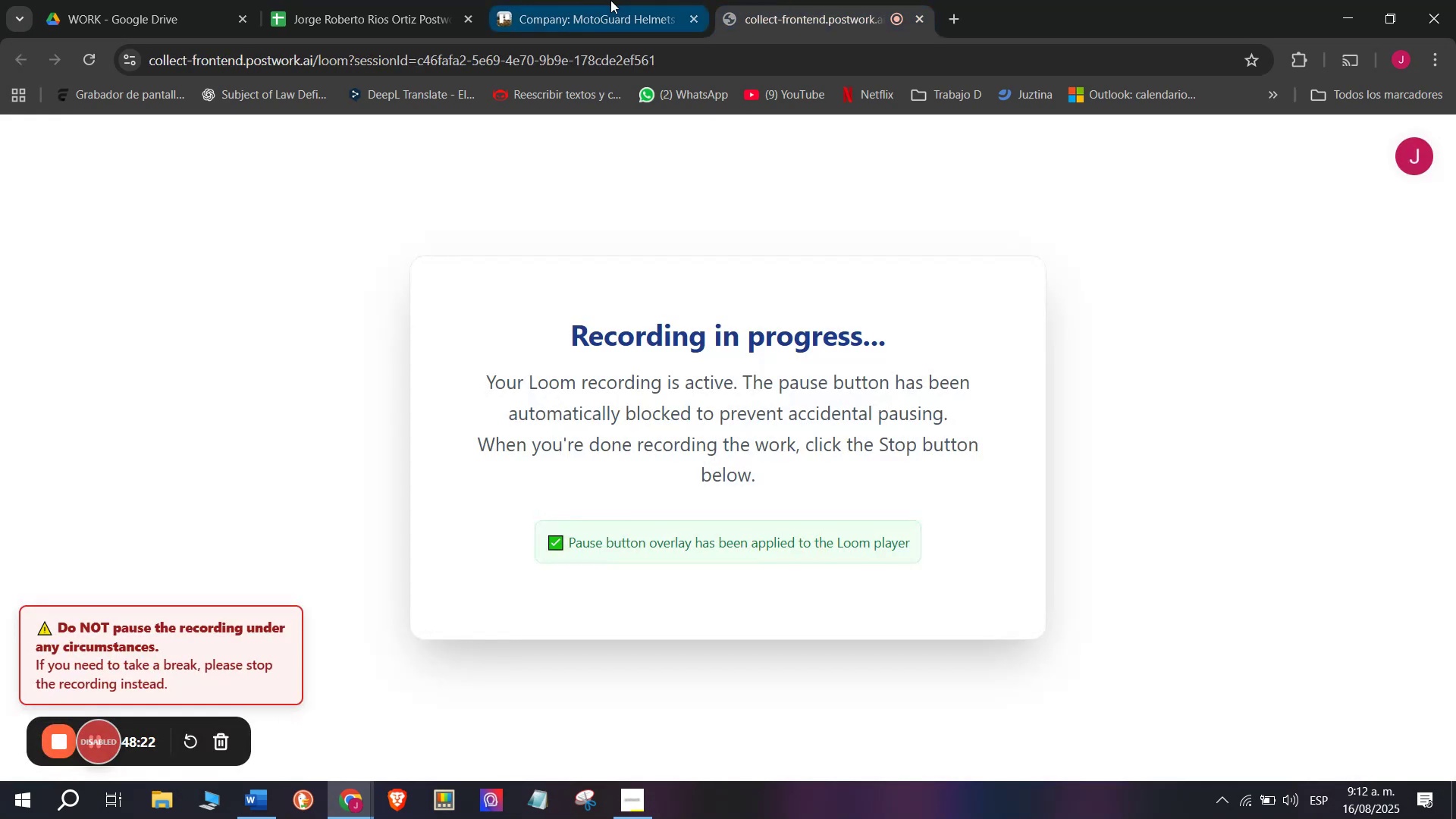 
left_click([610, 0])
 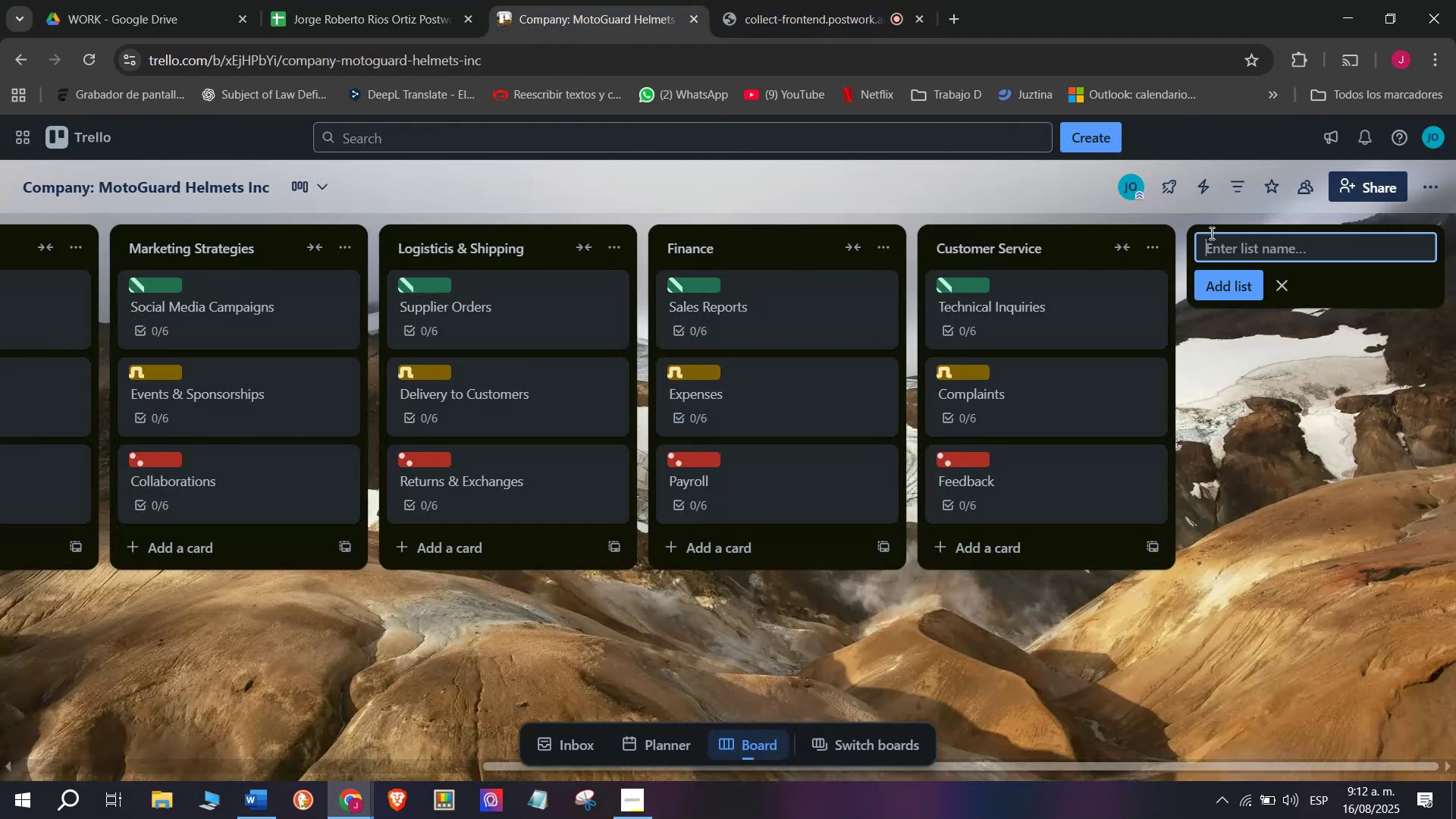 
left_click([1242, 245])
 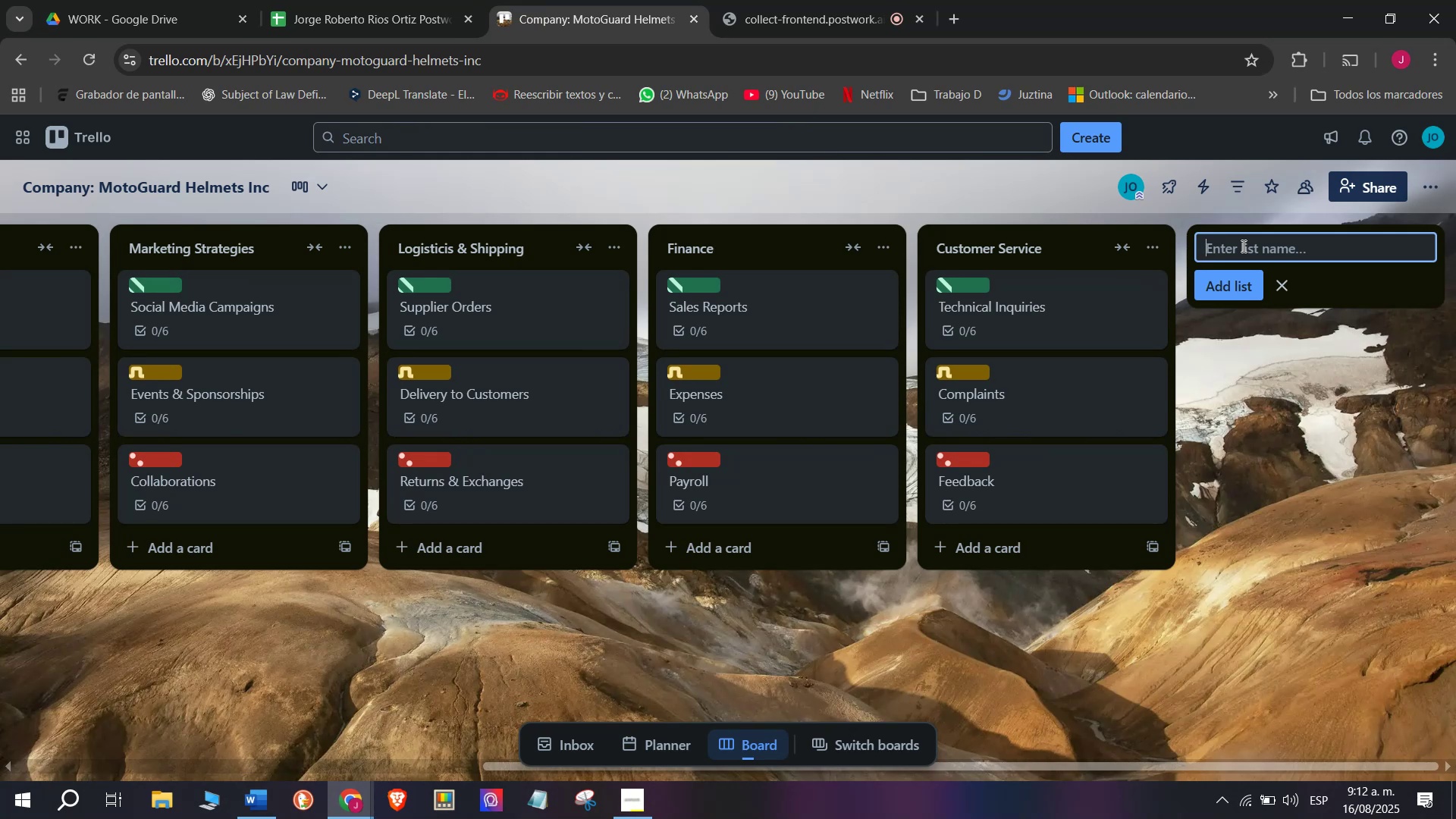 
wait(15.15)
 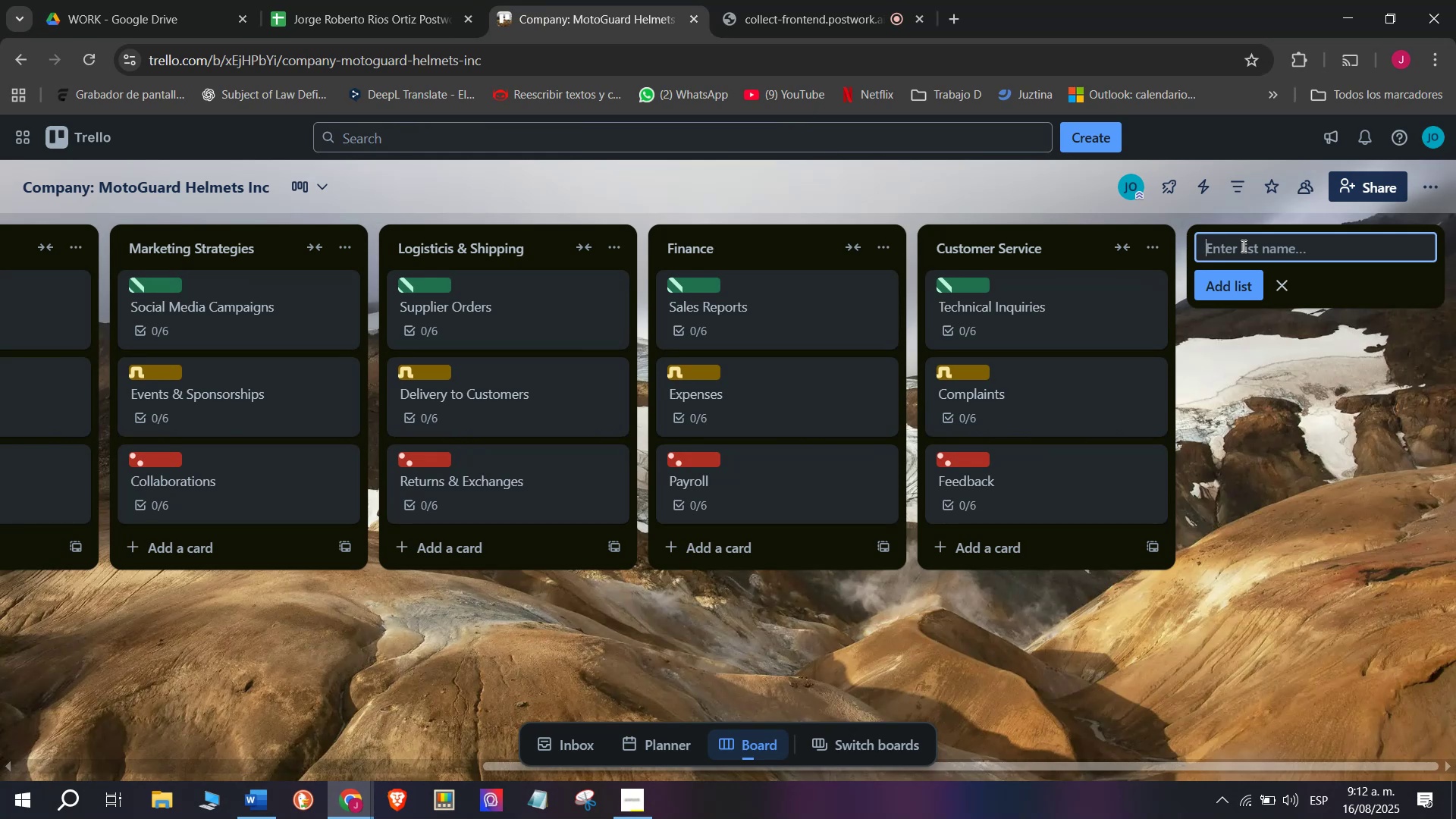 
type(Human)
 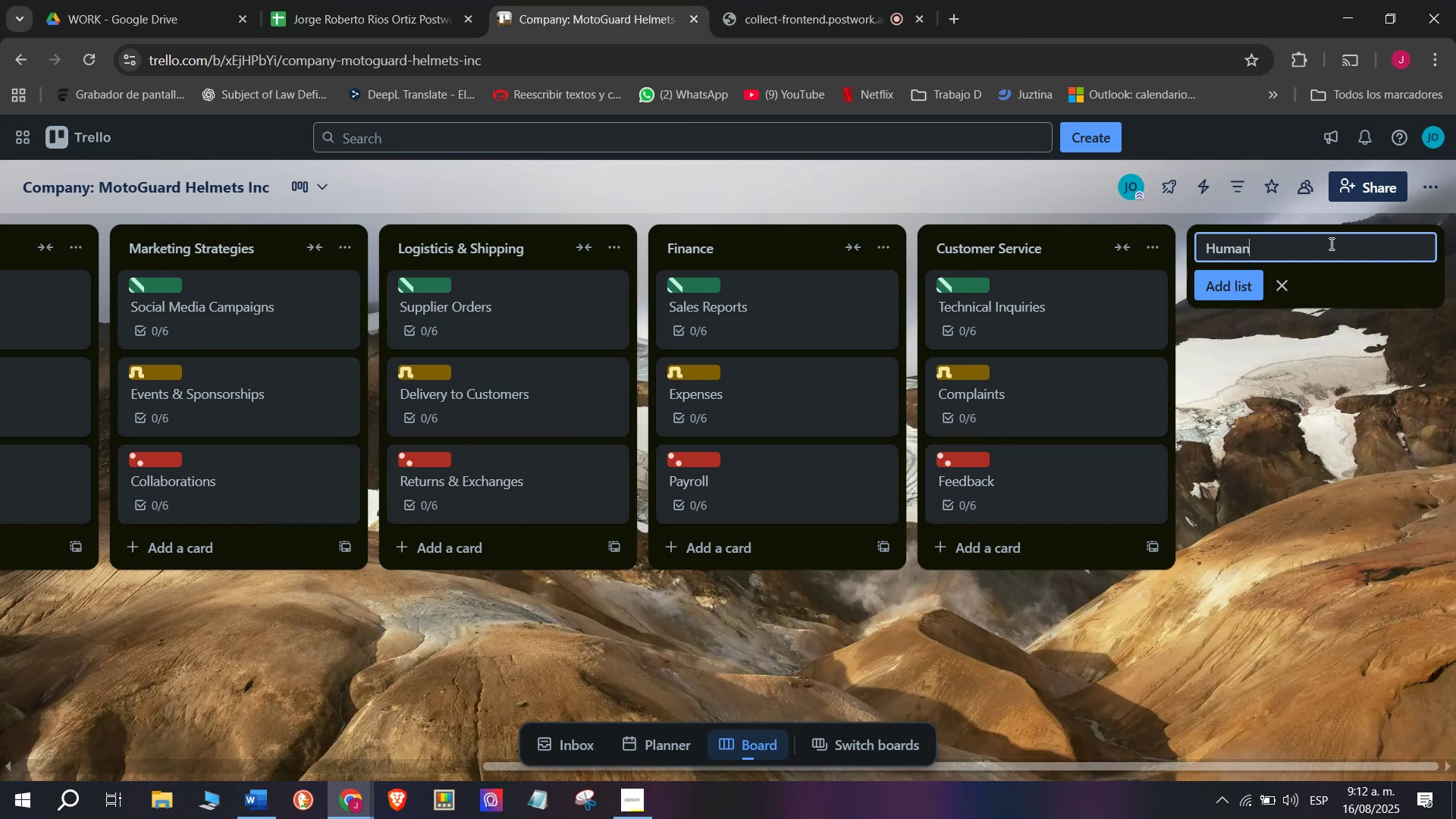 
wait(16.83)
 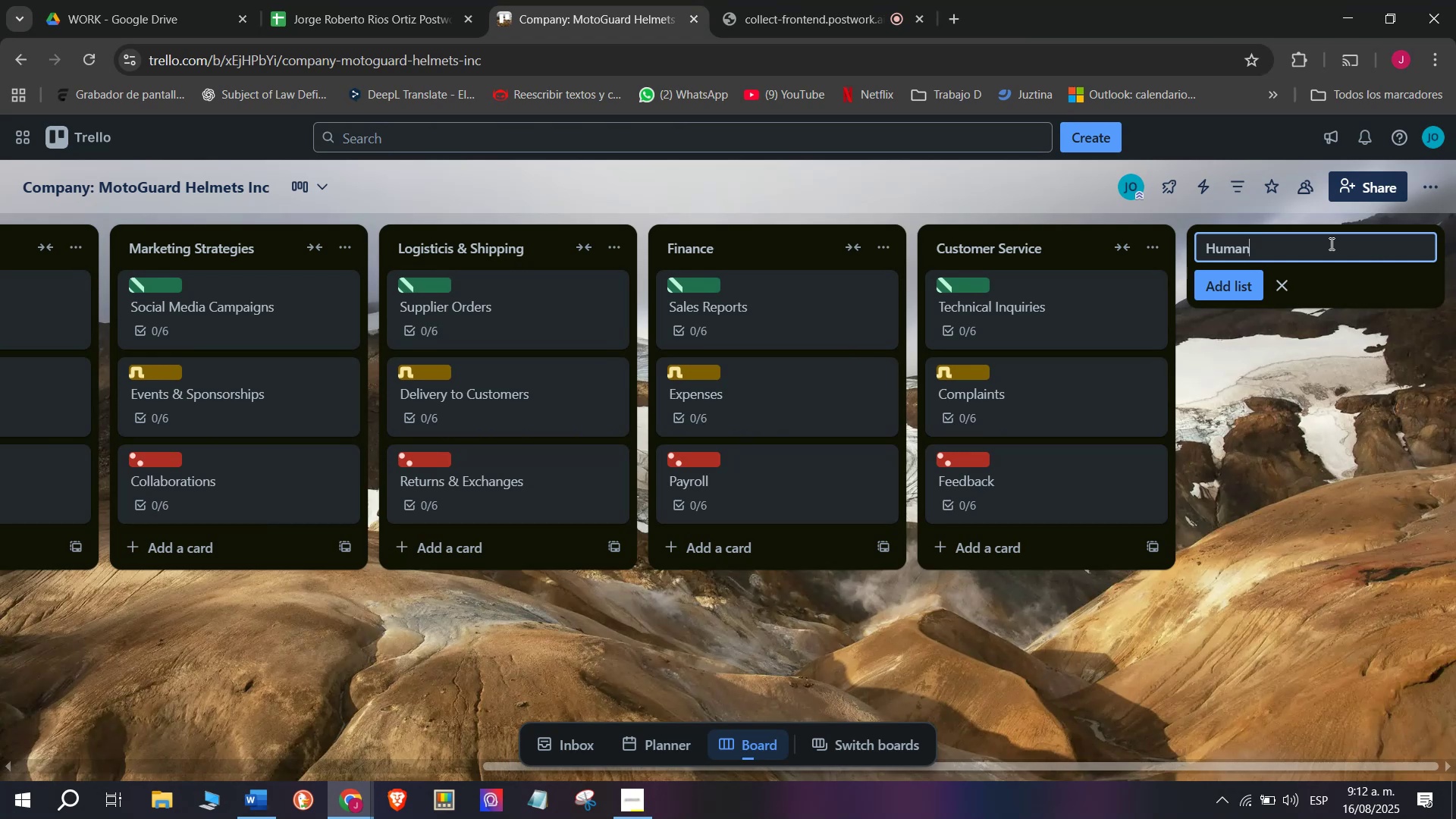 
type( Resources)
 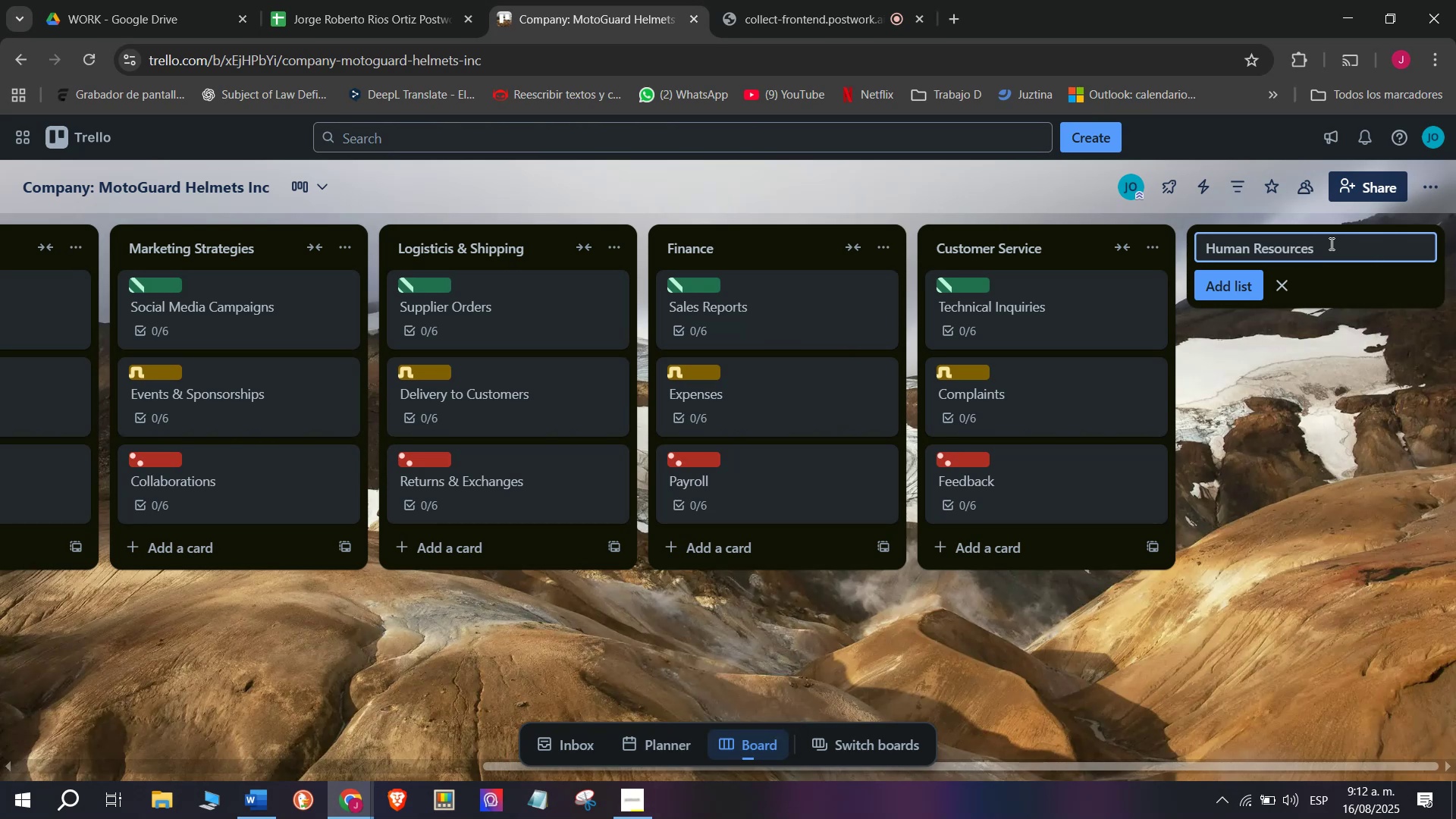 
key(Enter)
 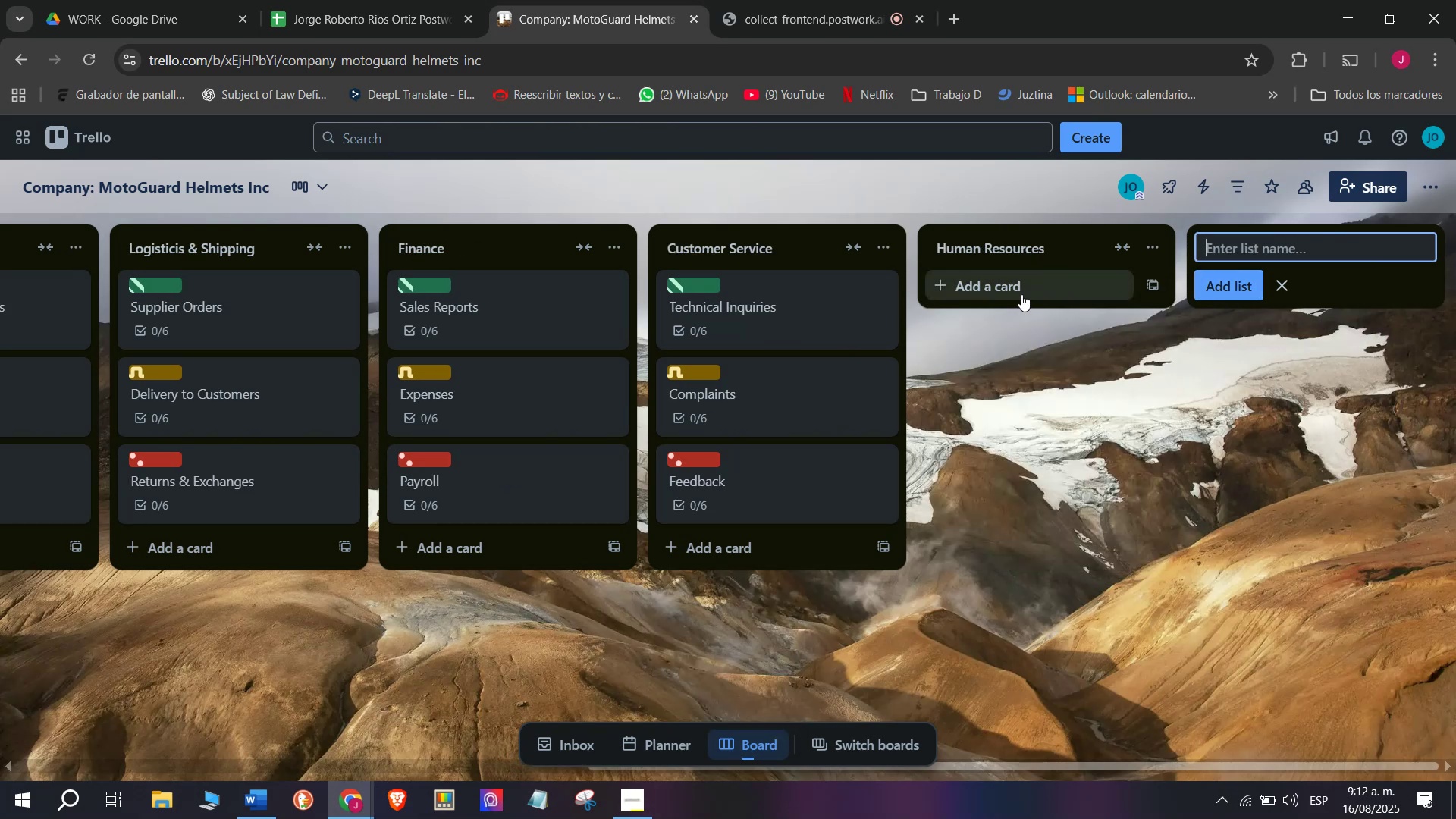 
left_click([1011, 294])
 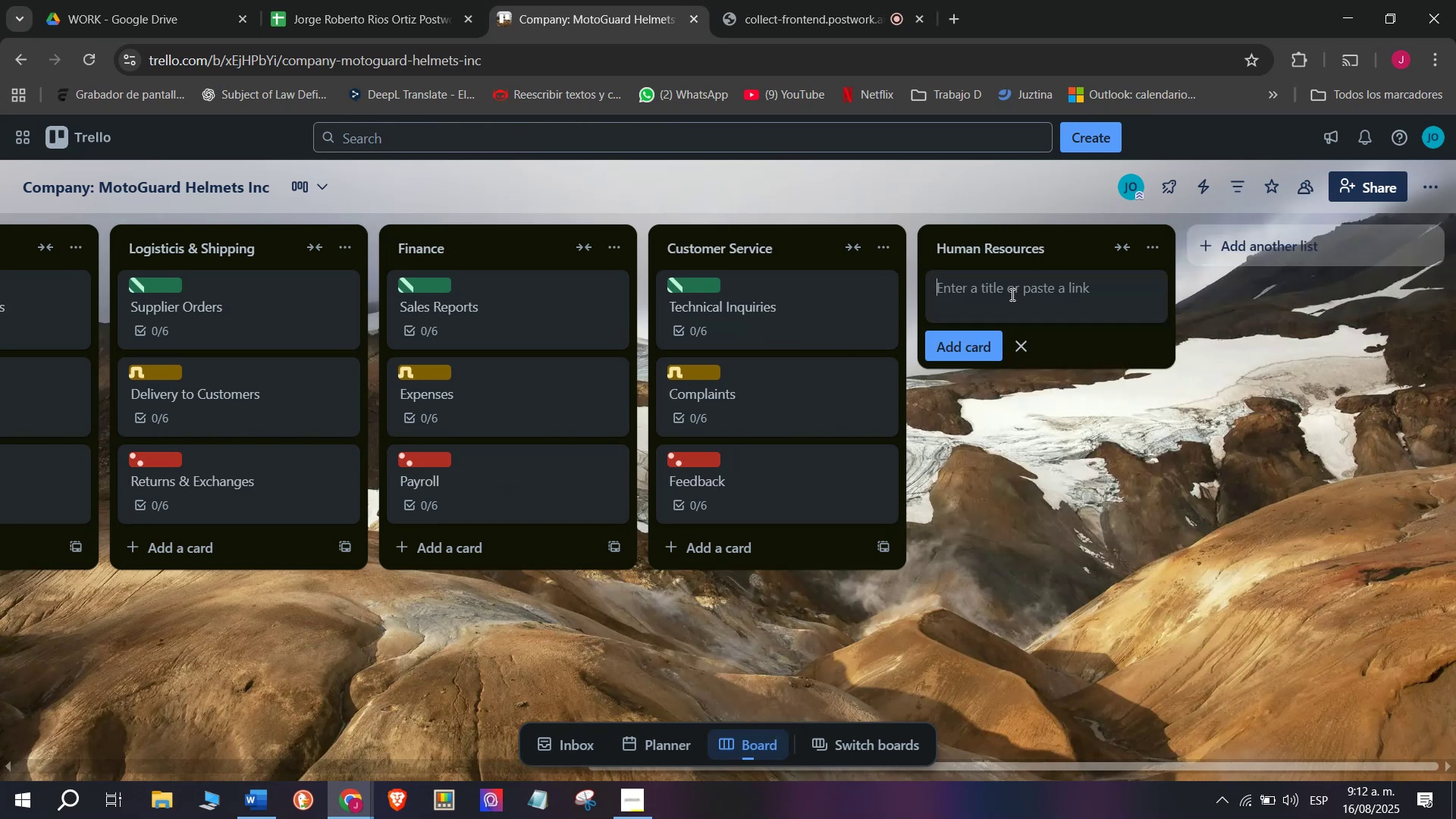 
type(Recri)
key(Backspace)
type(uiment)
 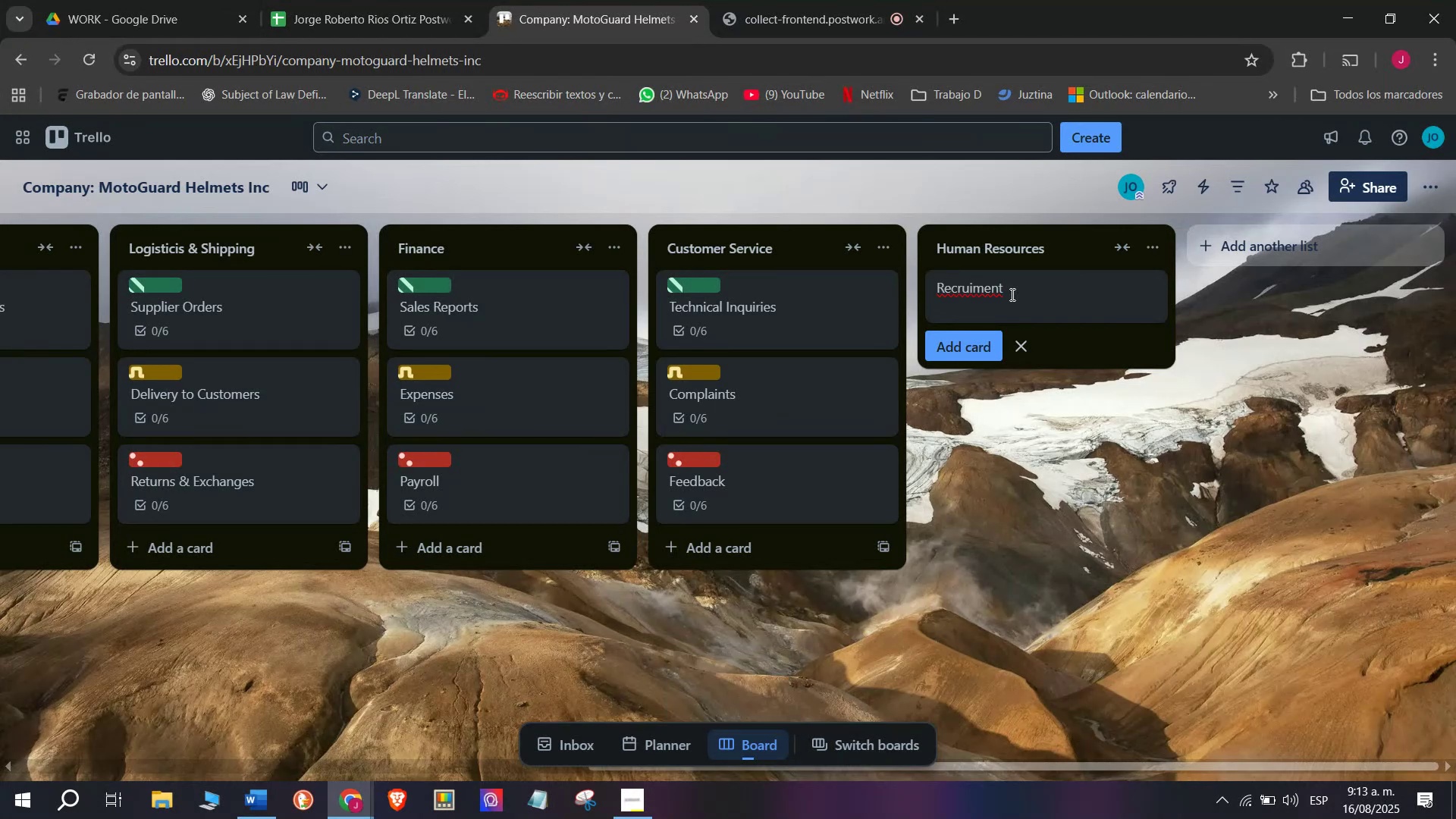 
wait(5.1)
 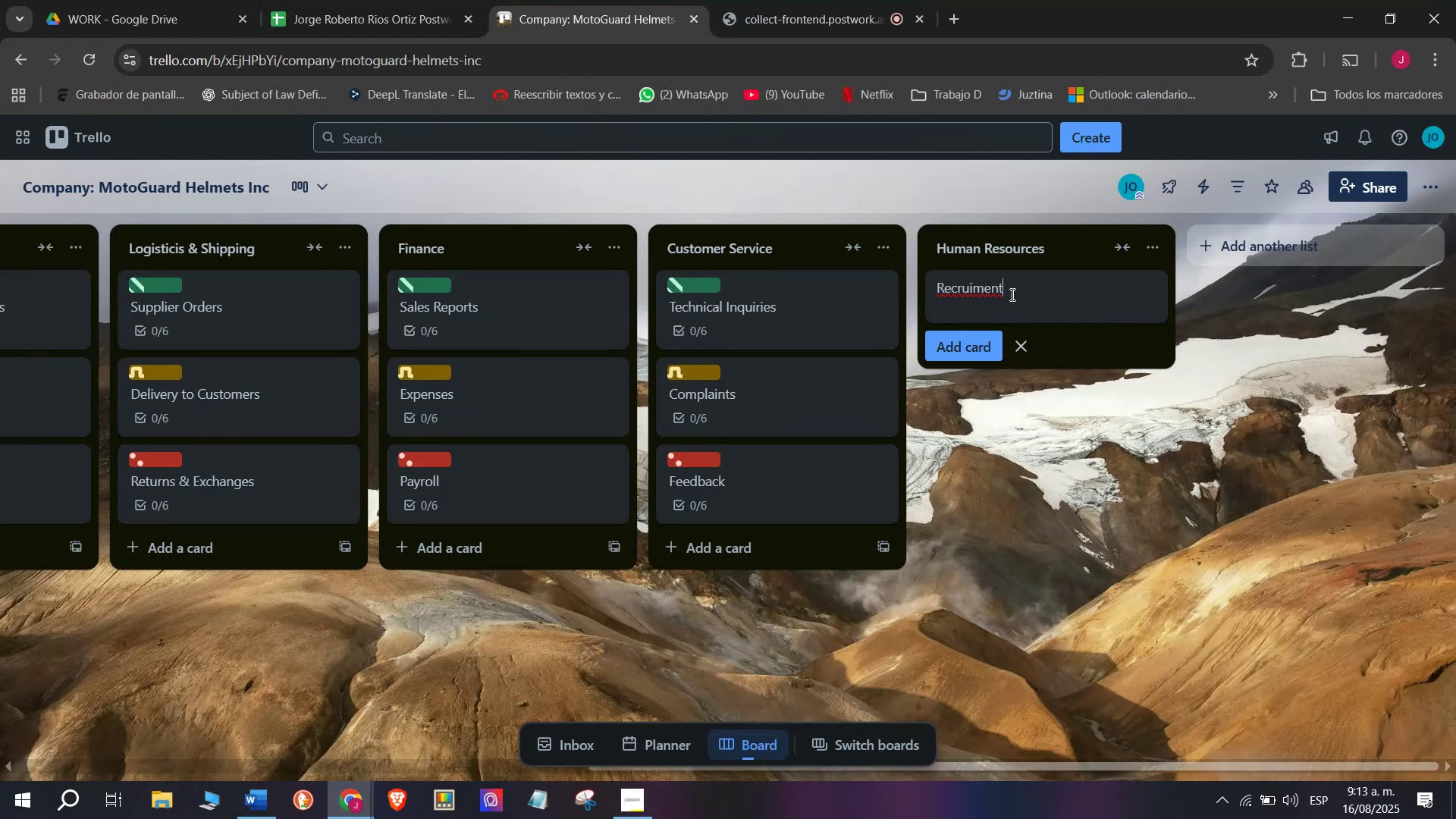 
key(Enter)
 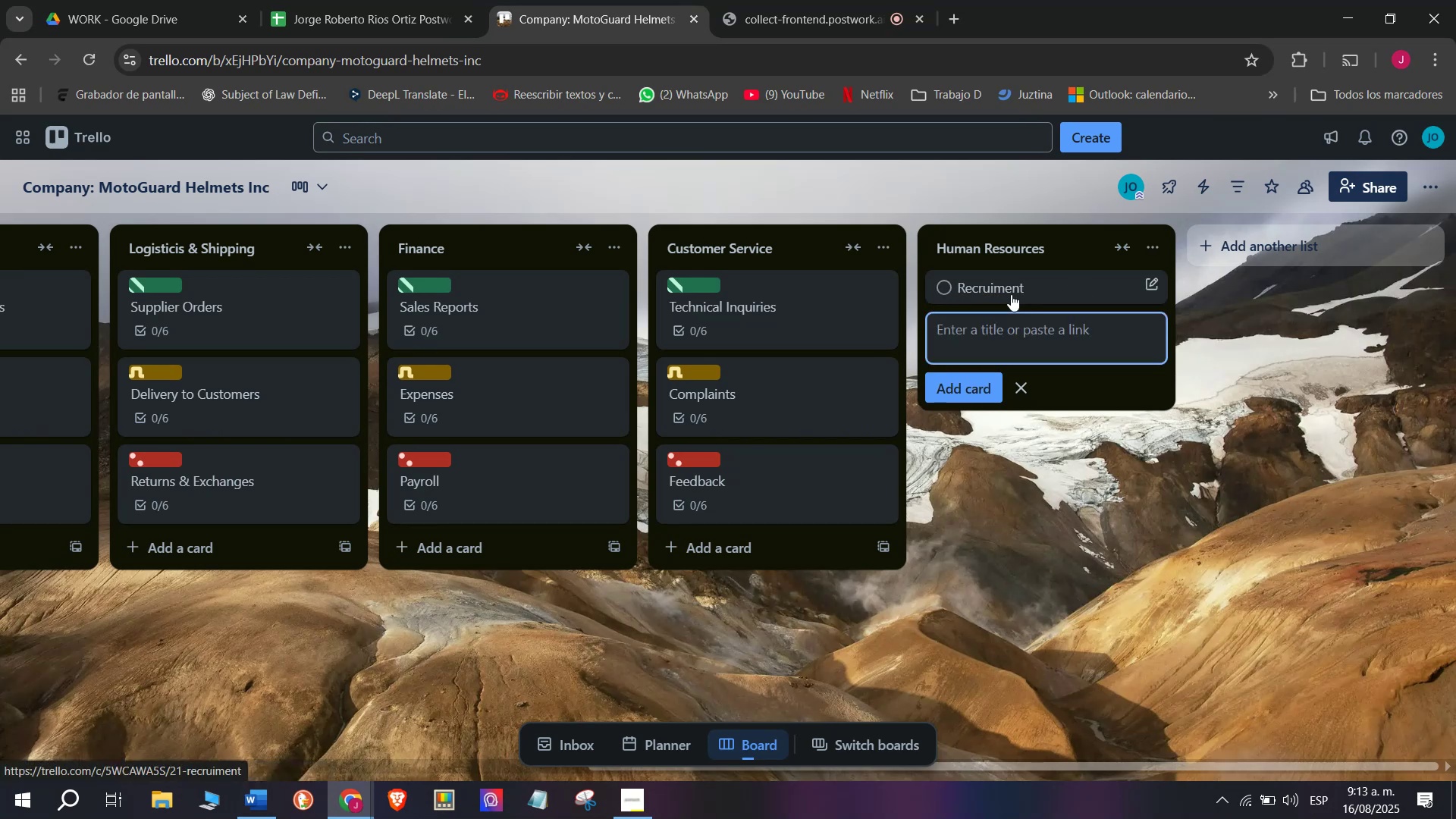 
left_click([1011, 294])
 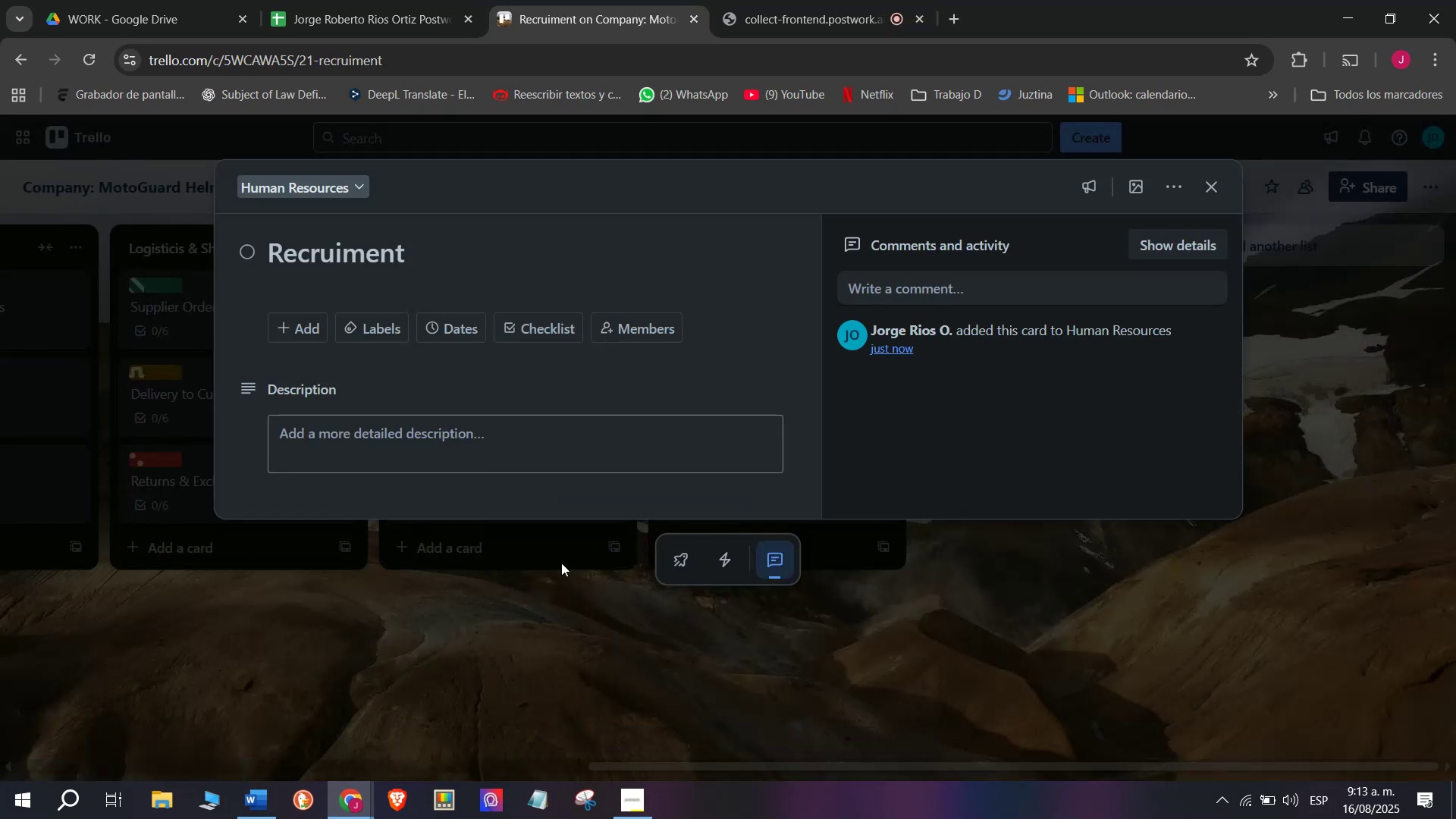 
left_click([398, 574])
 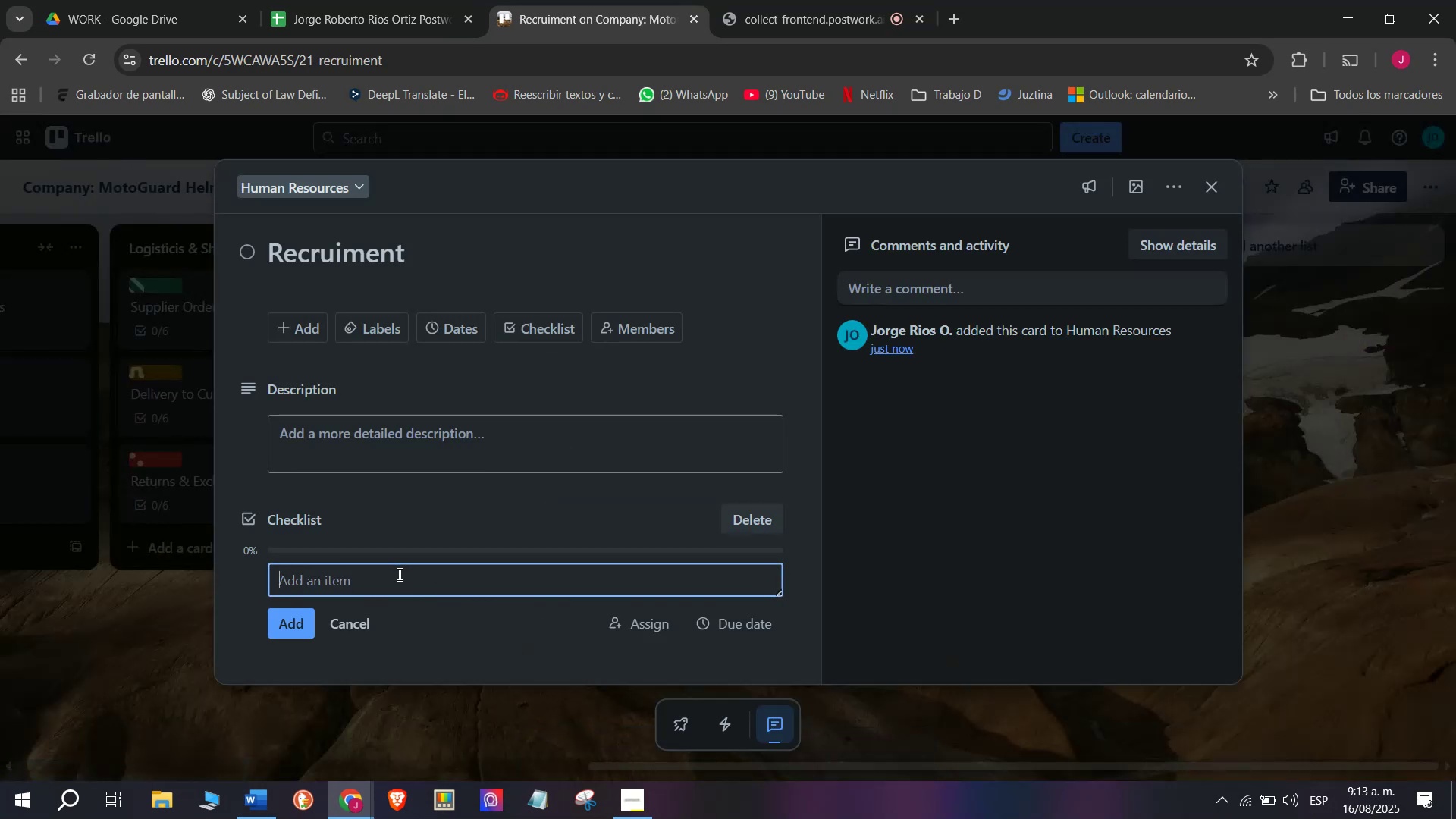 
type(O)
key(Backspace)
type(Post jopb)
key(Backspace)
key(Backspace)
type(b ads)
 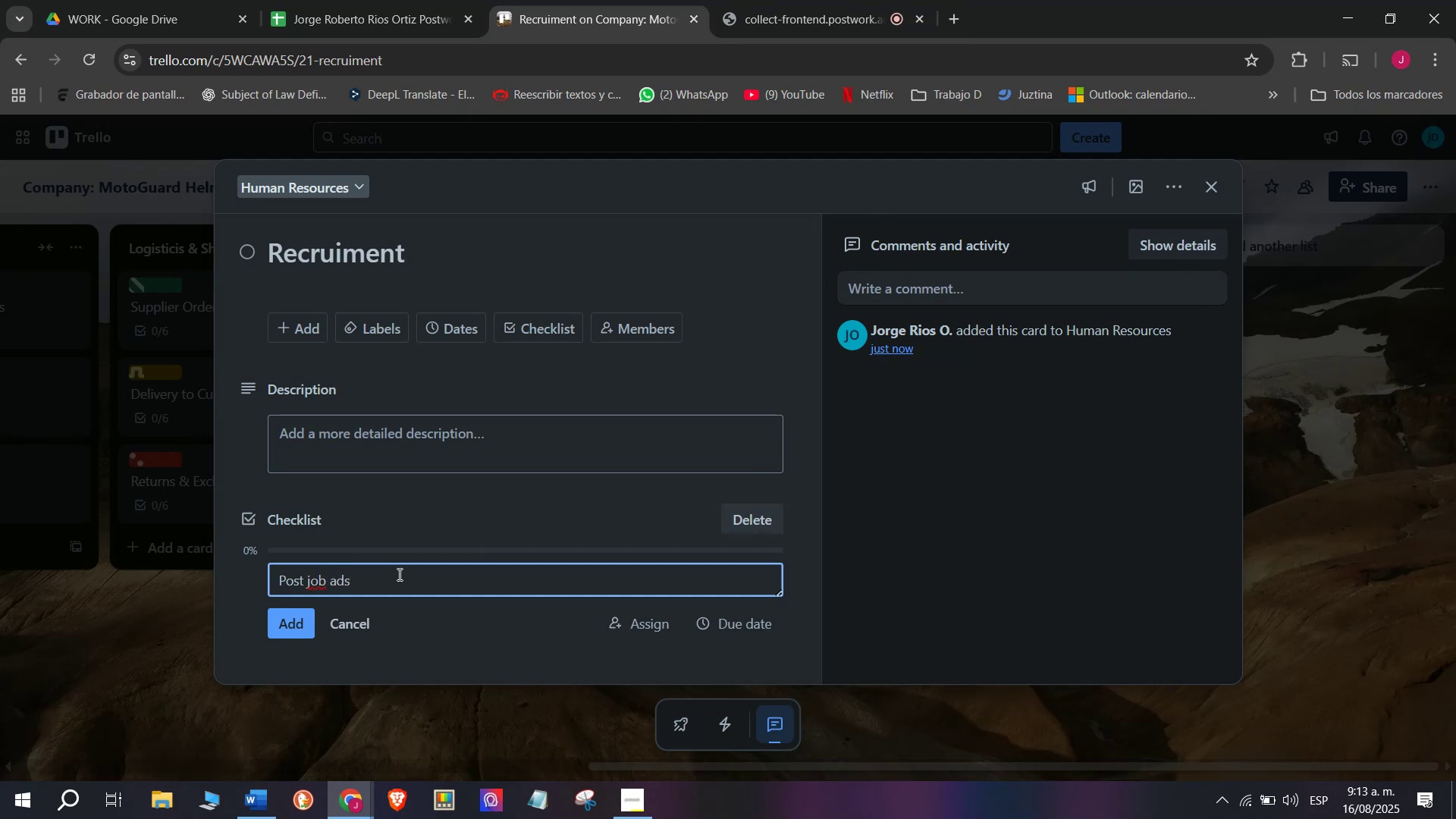 
key(Enter)
 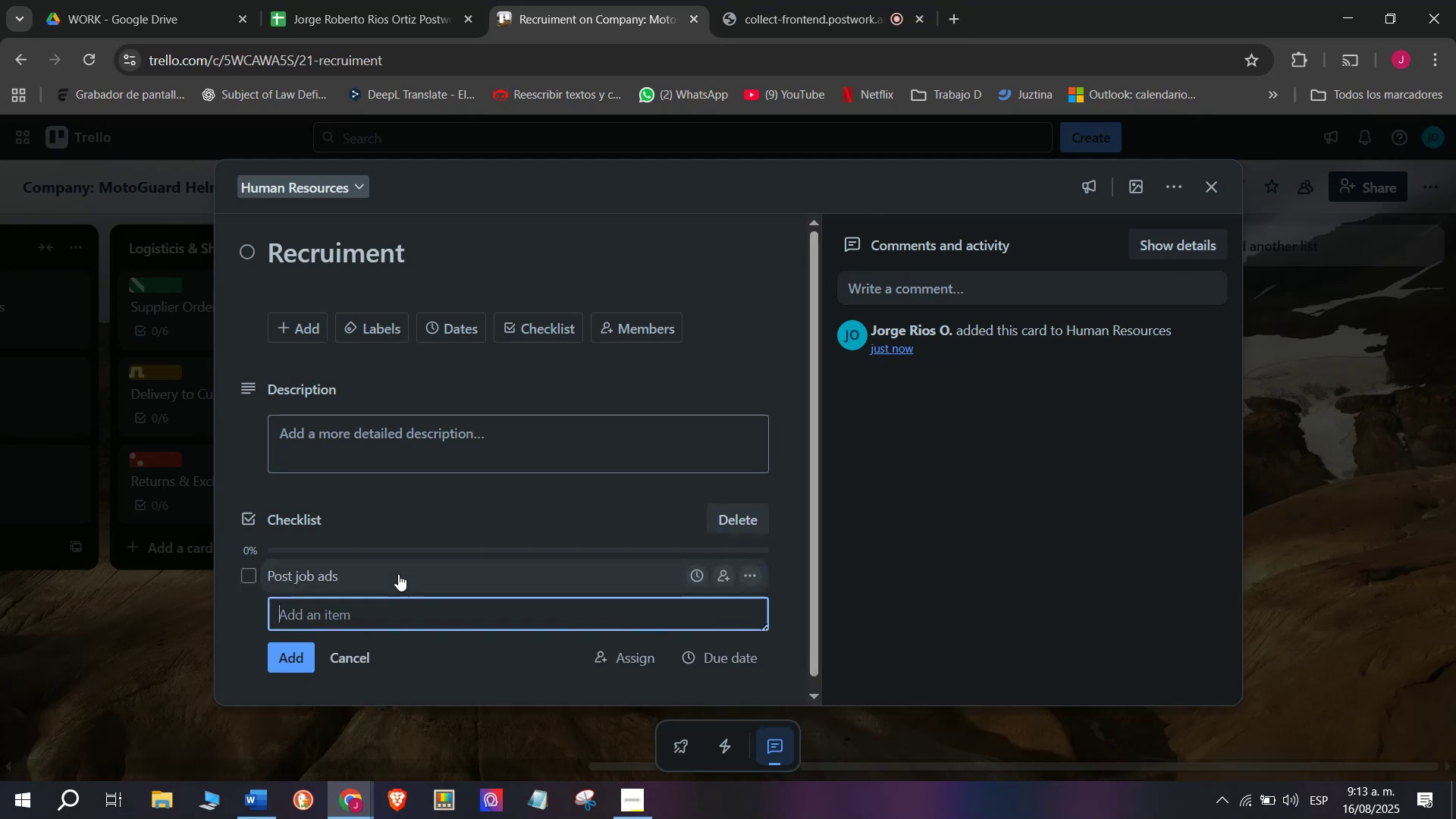 
type(Colect)
key(Backspace)
key(Backspace)
key(Backspace)
type(lect)
 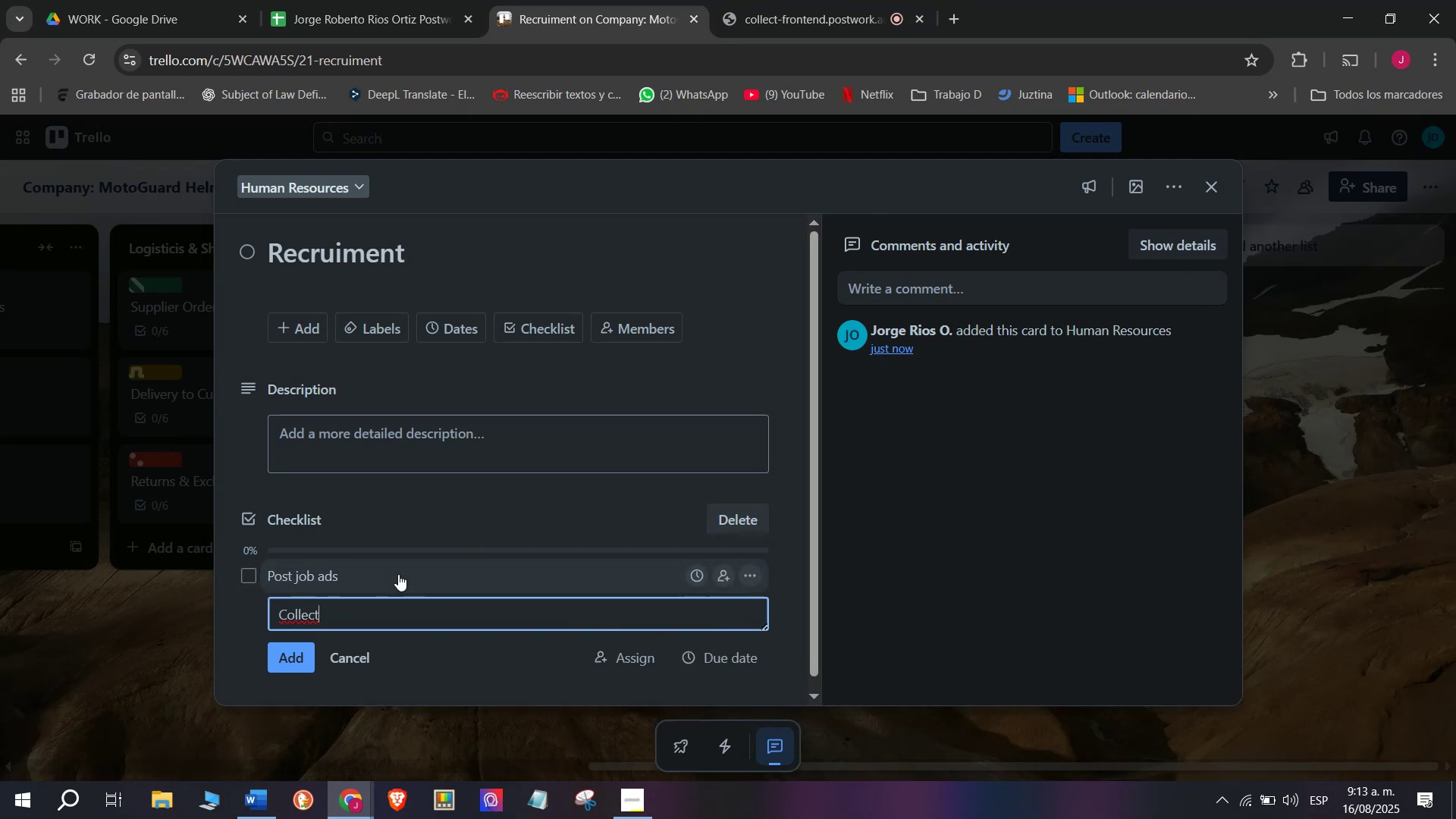 
type( resumens)
key(Backspace)
key(Backspace)
type(s)
 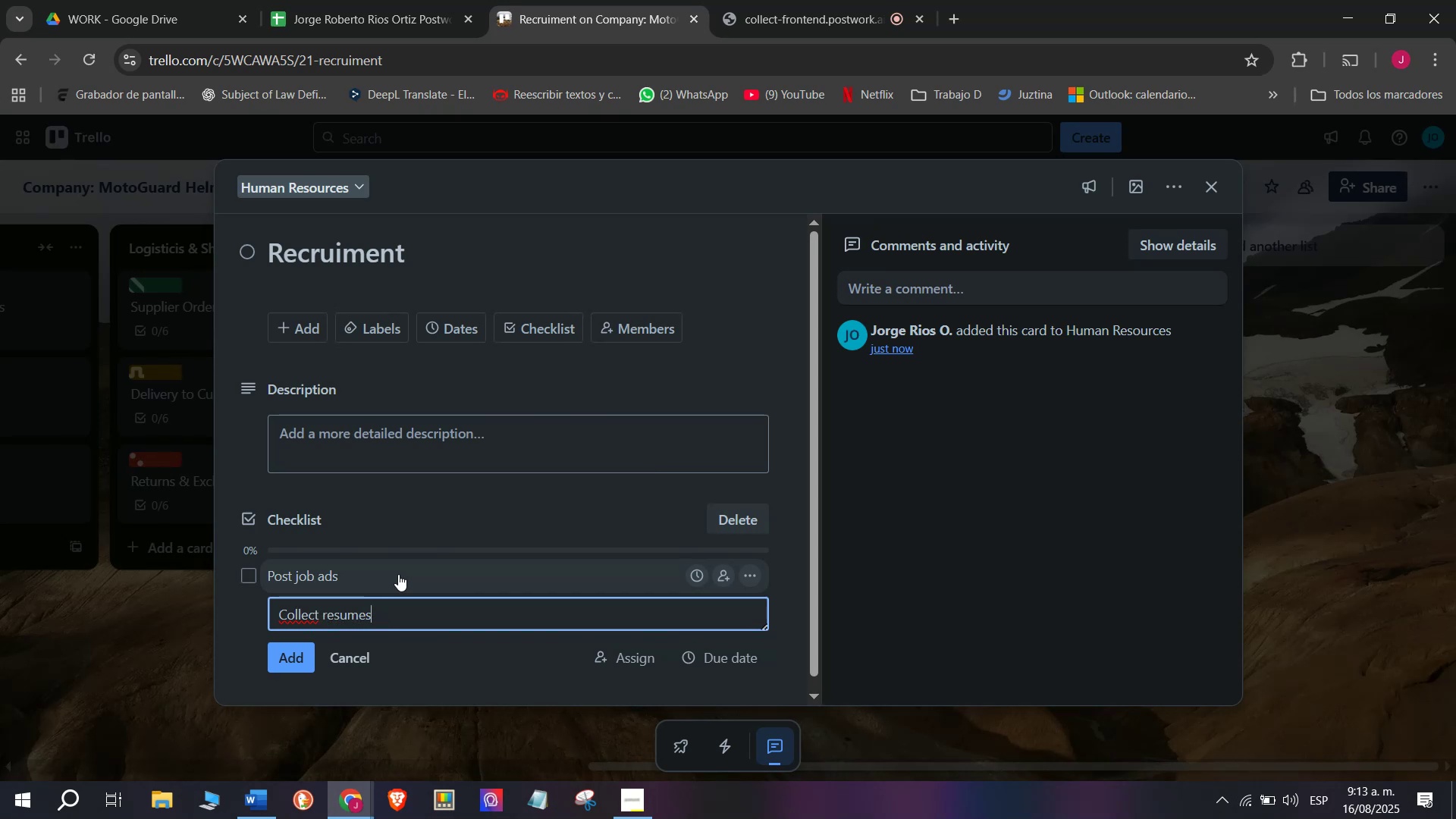 
key(Enter)
 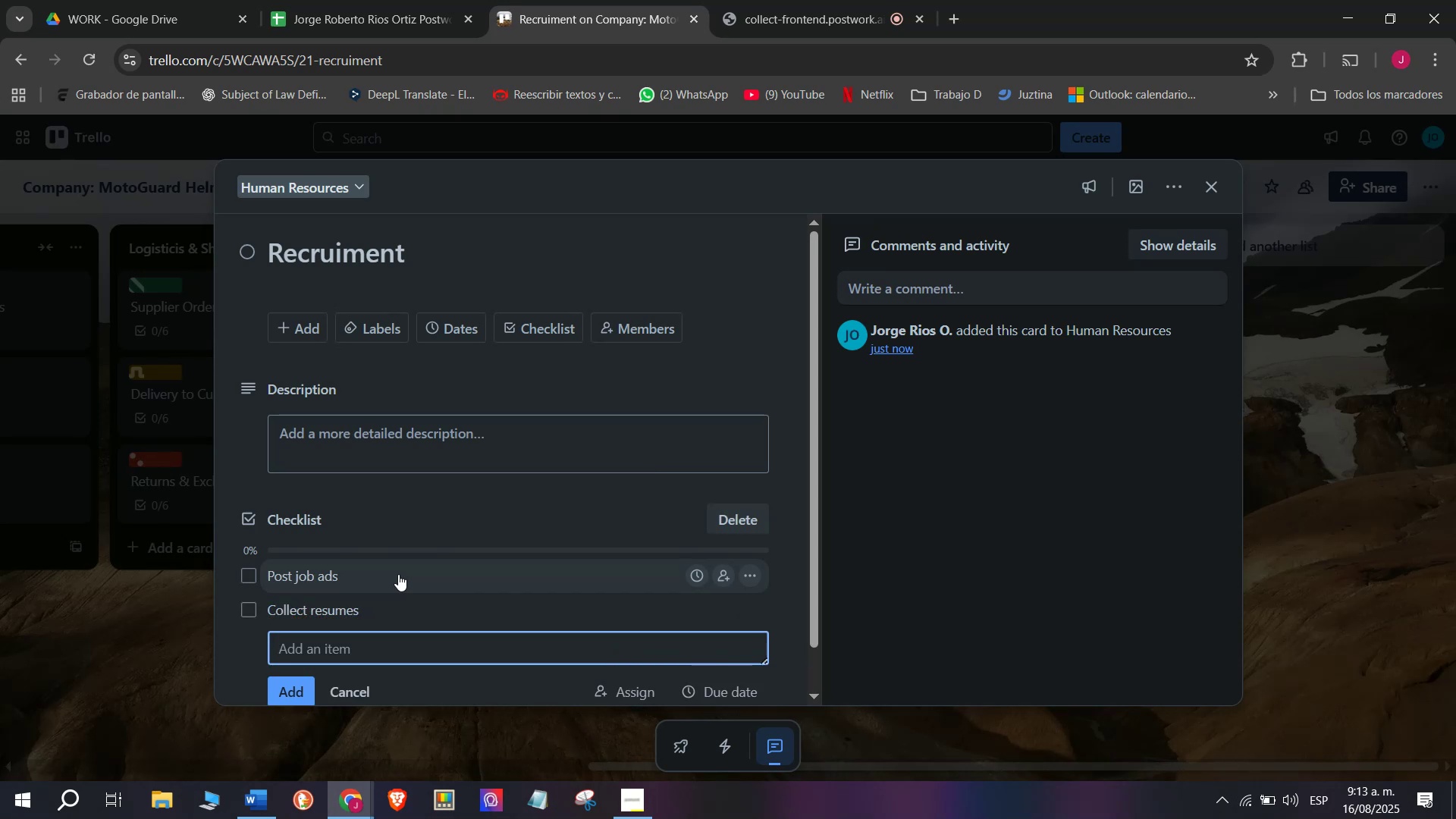 
type(Shc)
key(Backspace)
type(edule)
 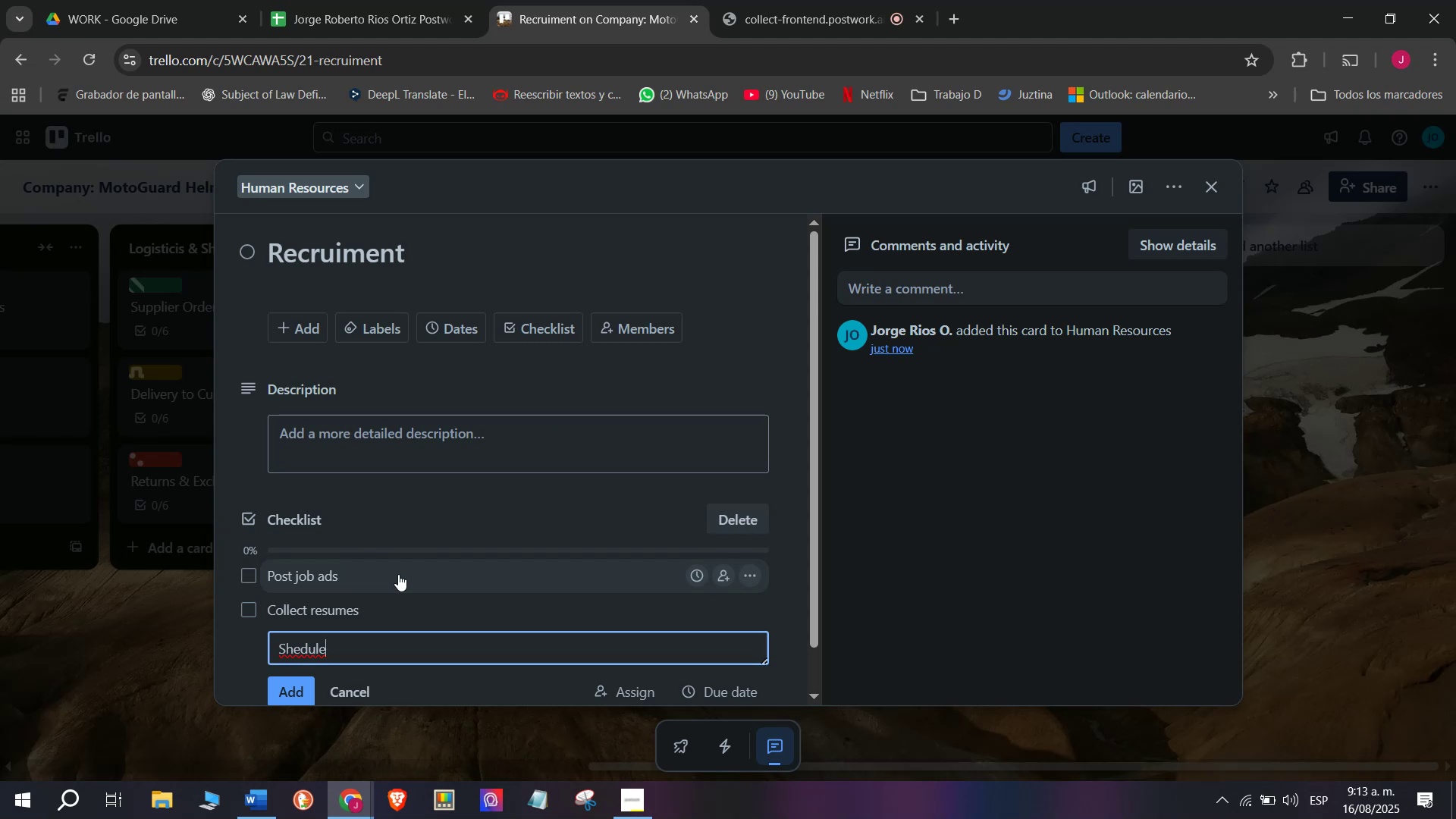 
type( interviews)
 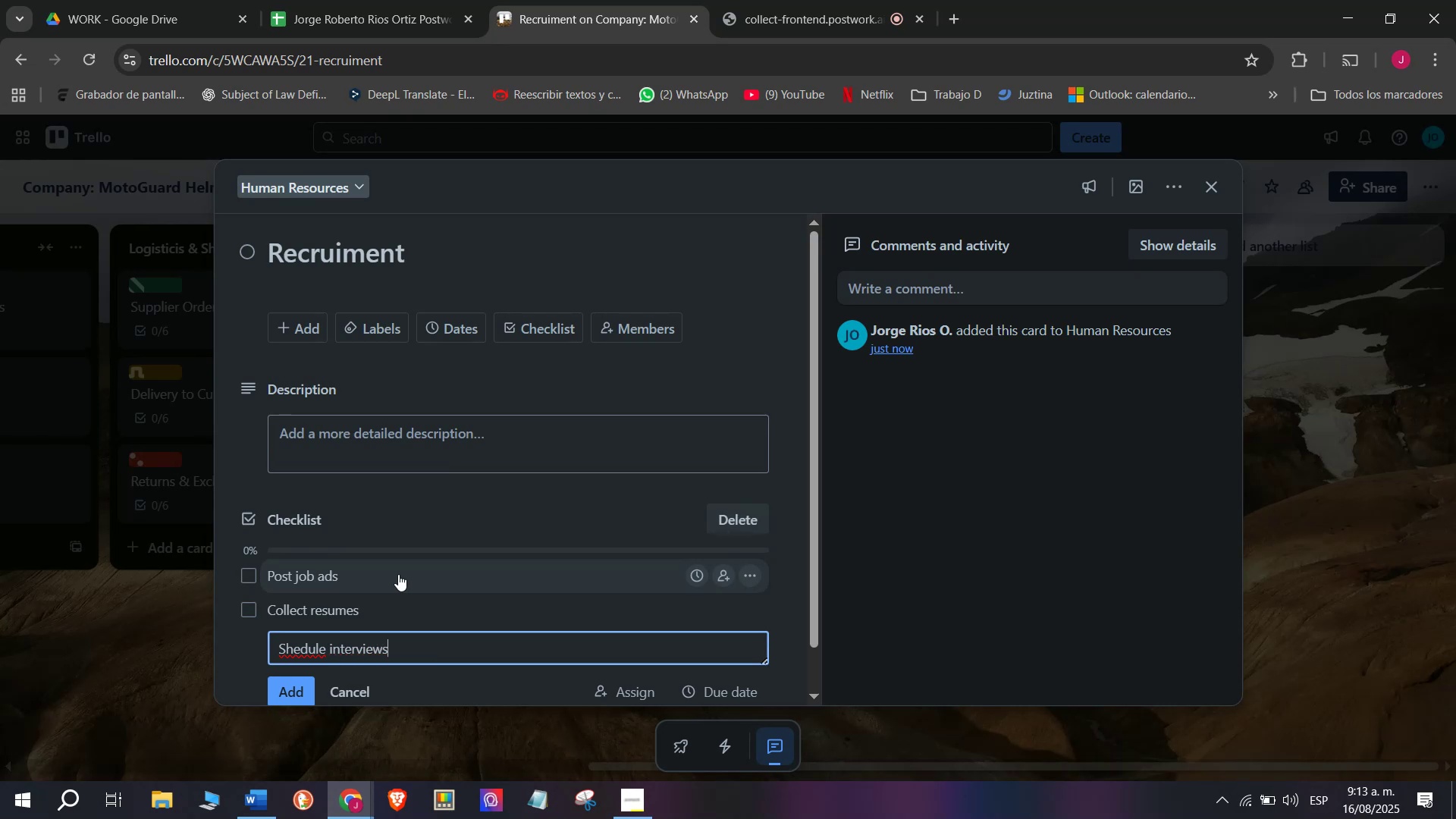 
key(Enter)
 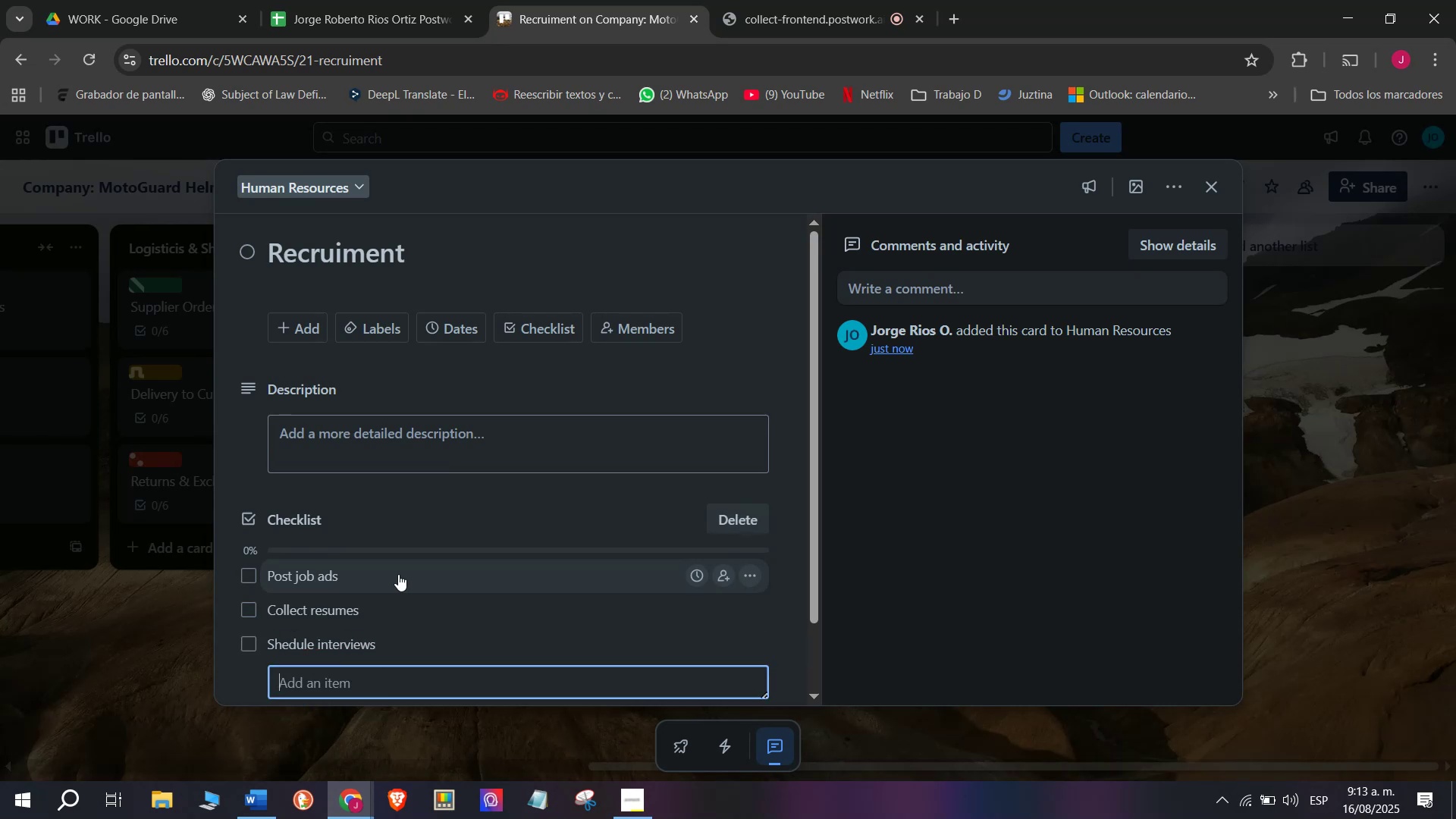 
key(Enter)
 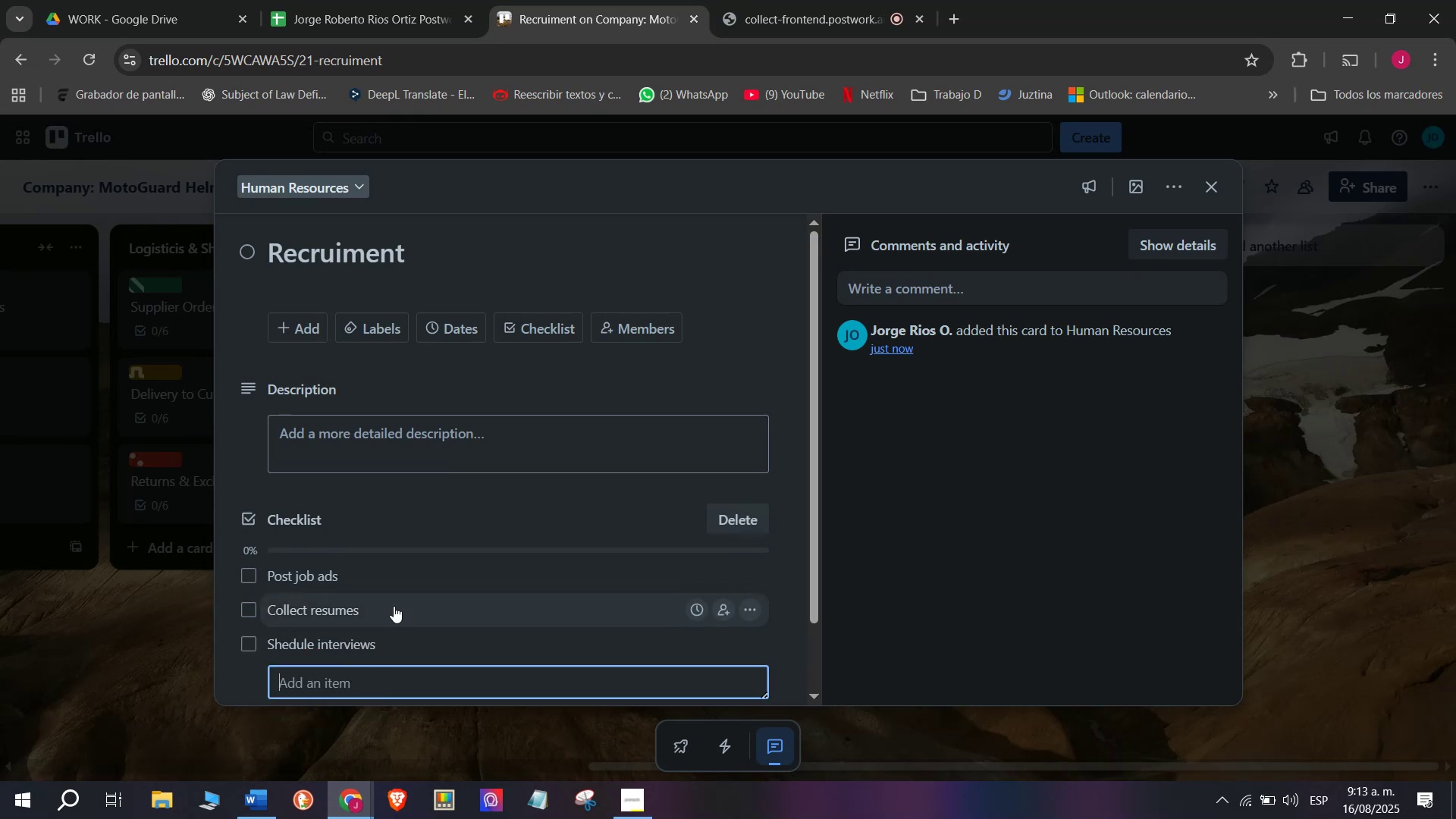 
left_click([373, 684])
 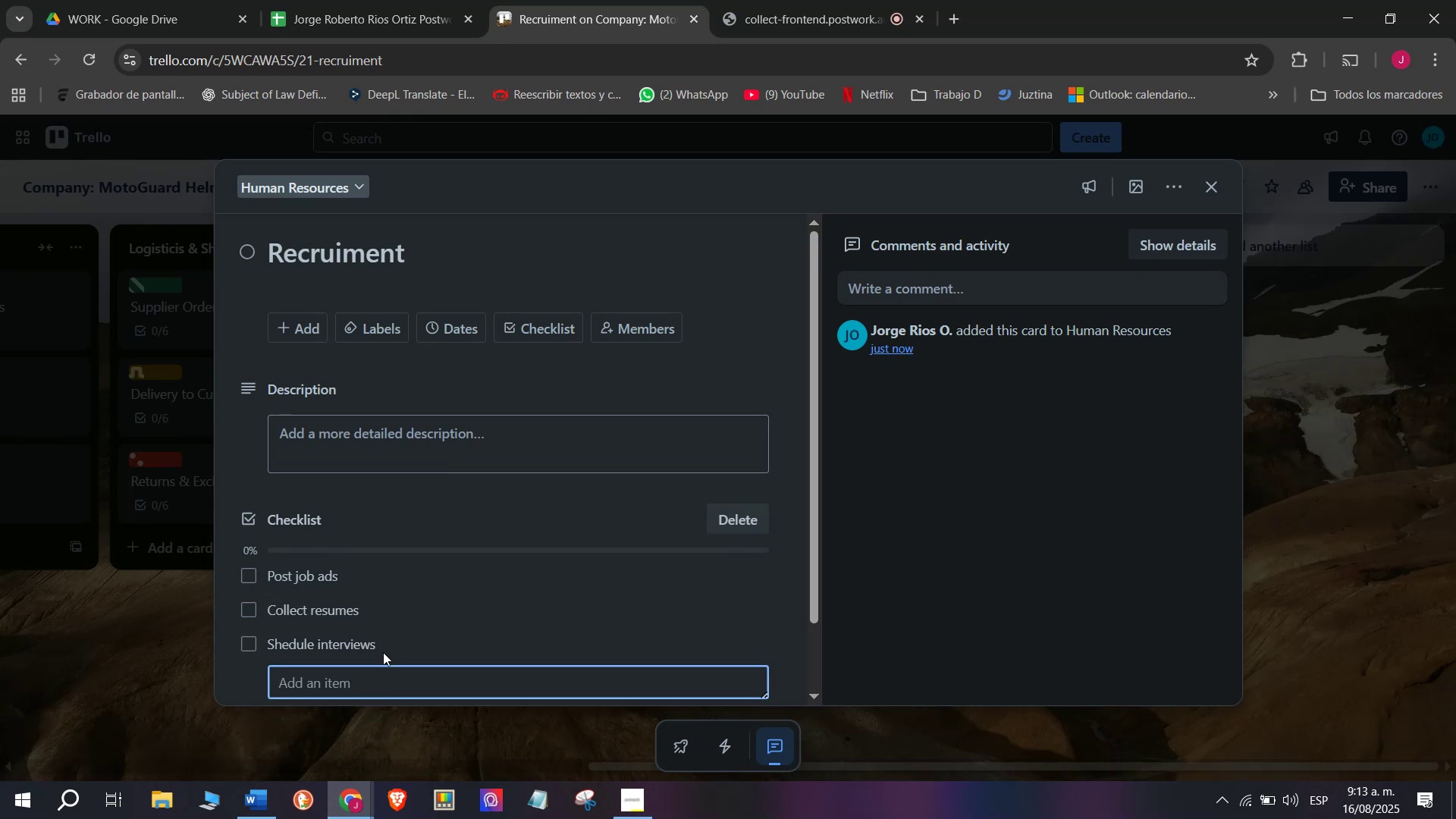 
scroll: coordinate [381, 640], scroll_direction: down, amount: 5.0
 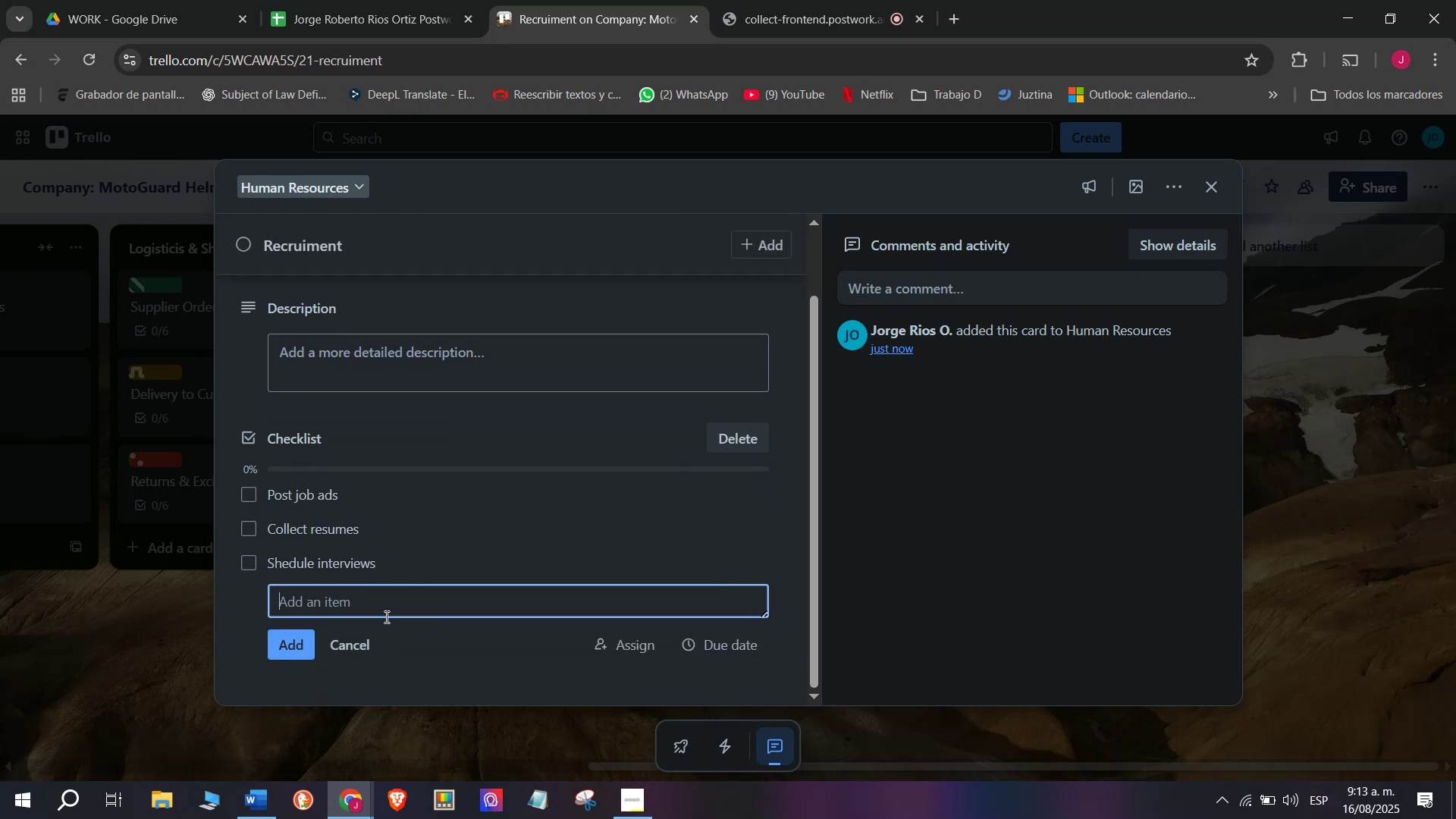 
type(Test candidates)
 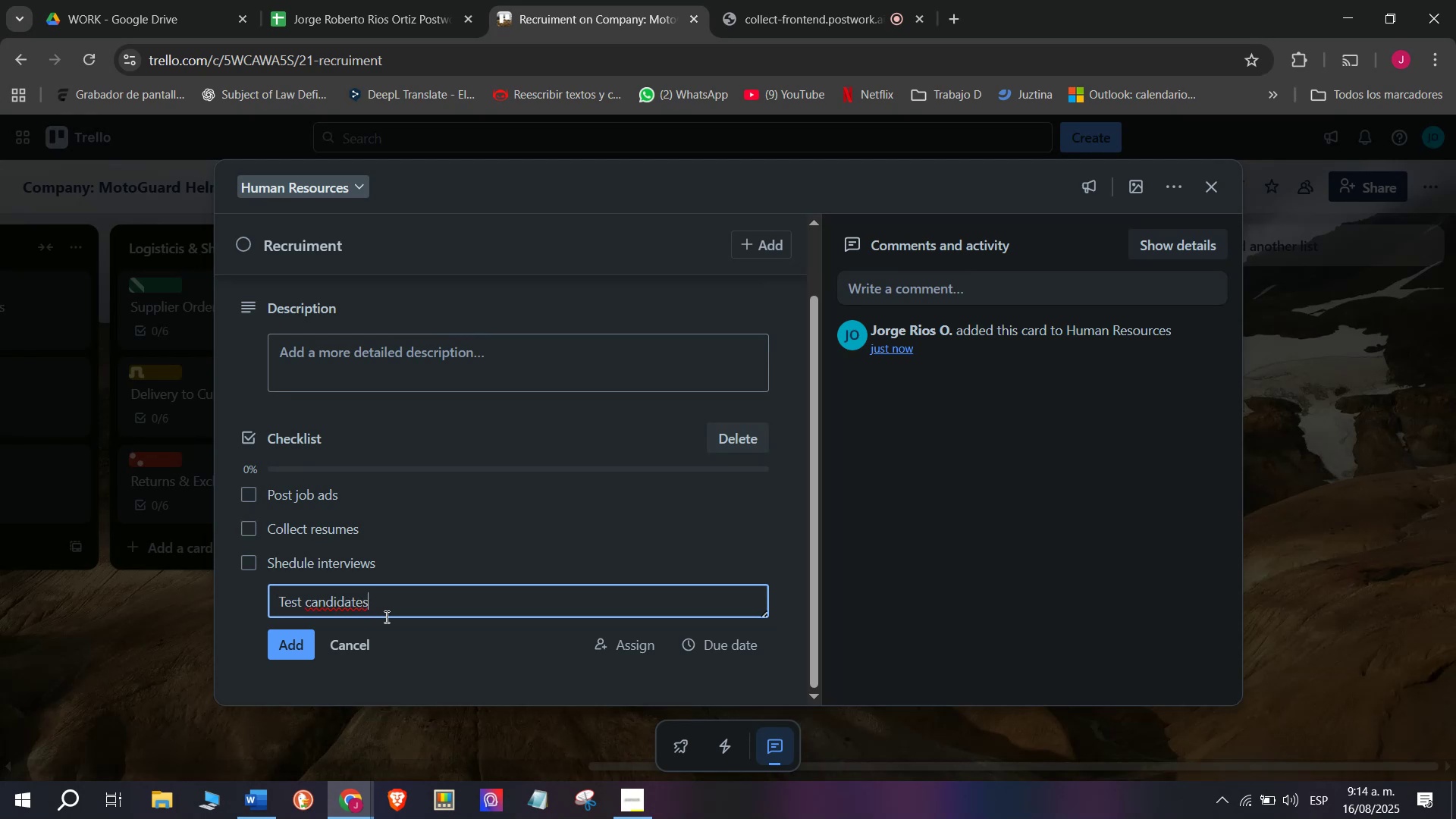 
key(Enter)
 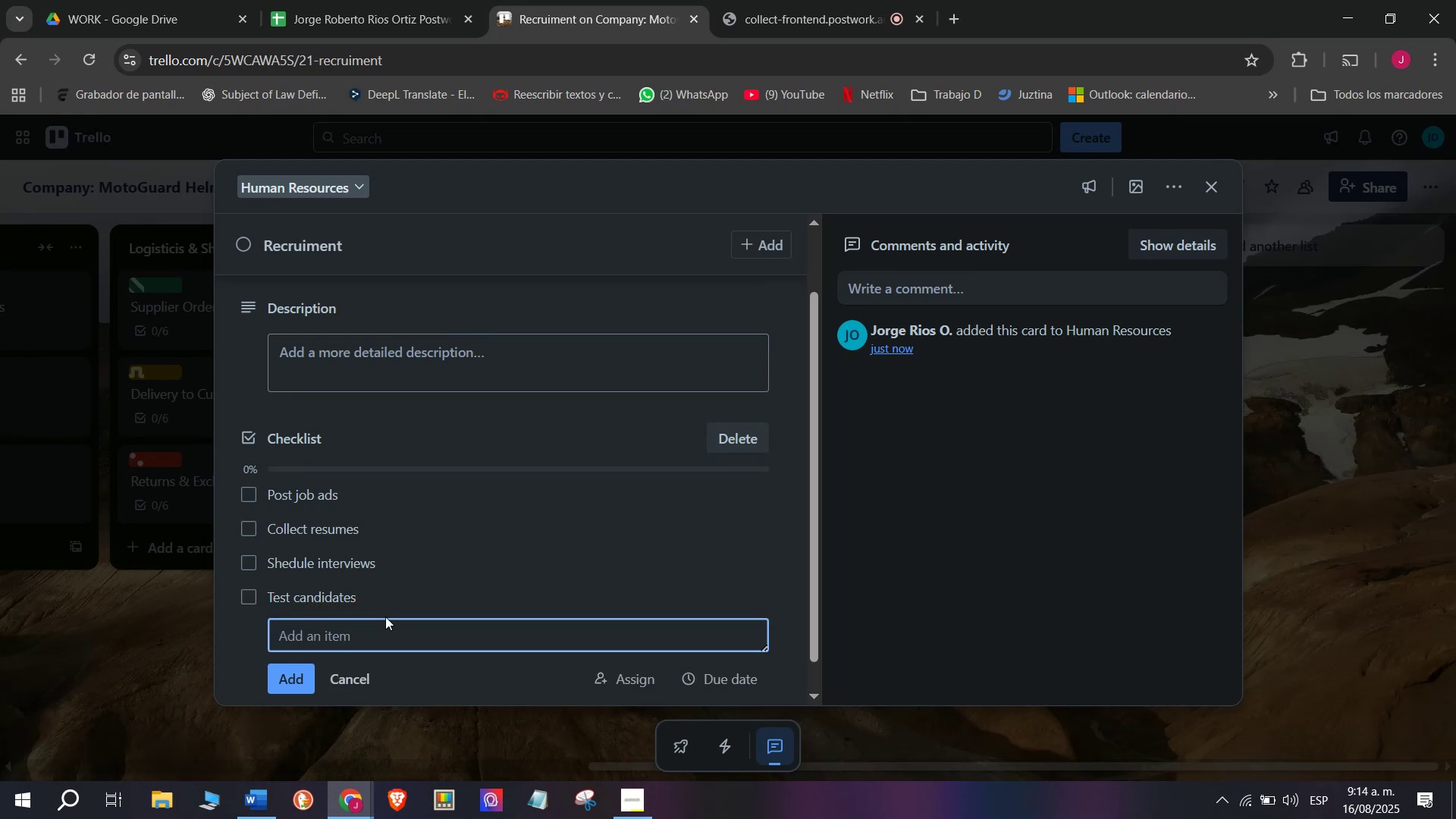 
type(Select hires)
 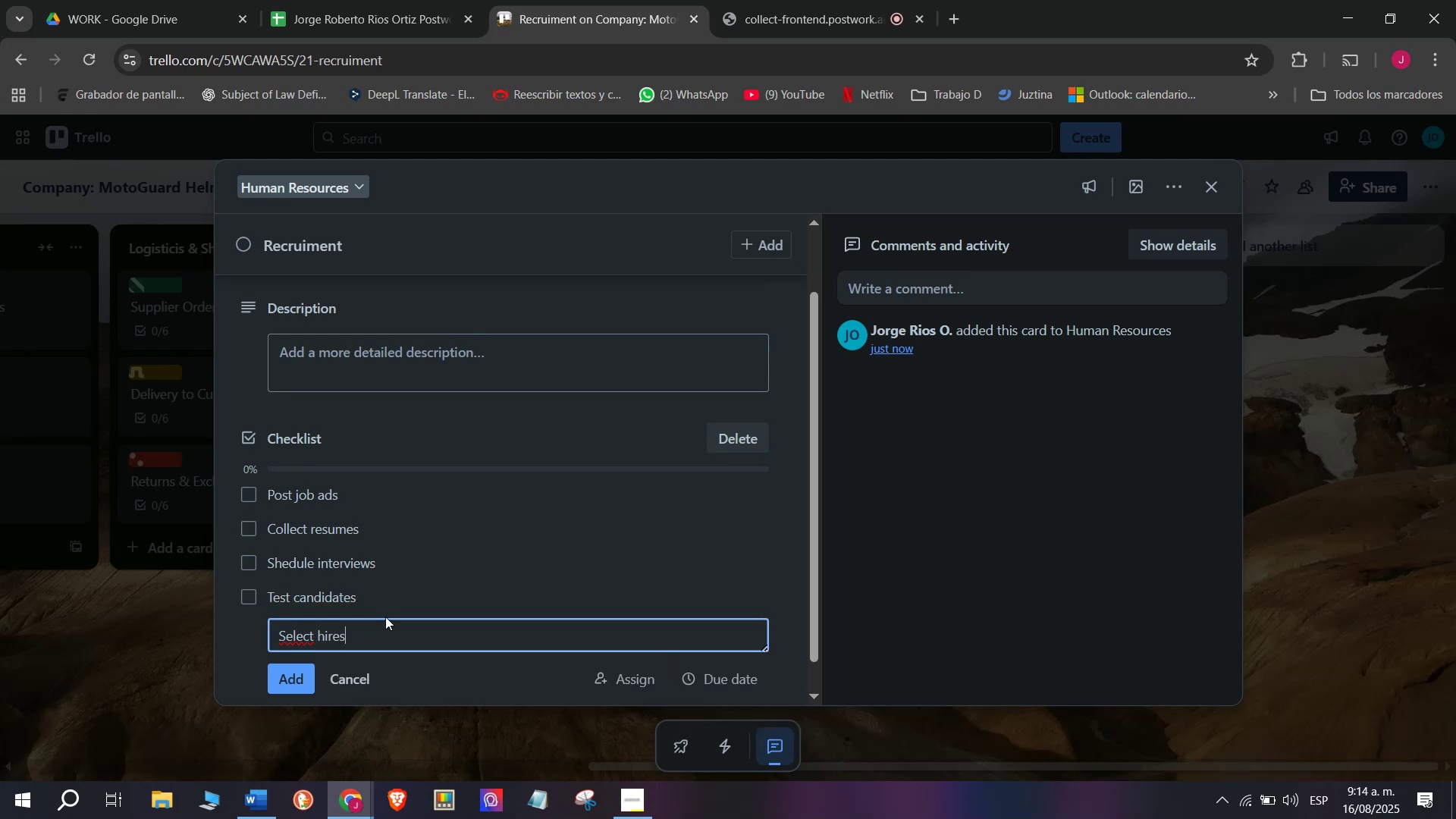 
key(Enter)
 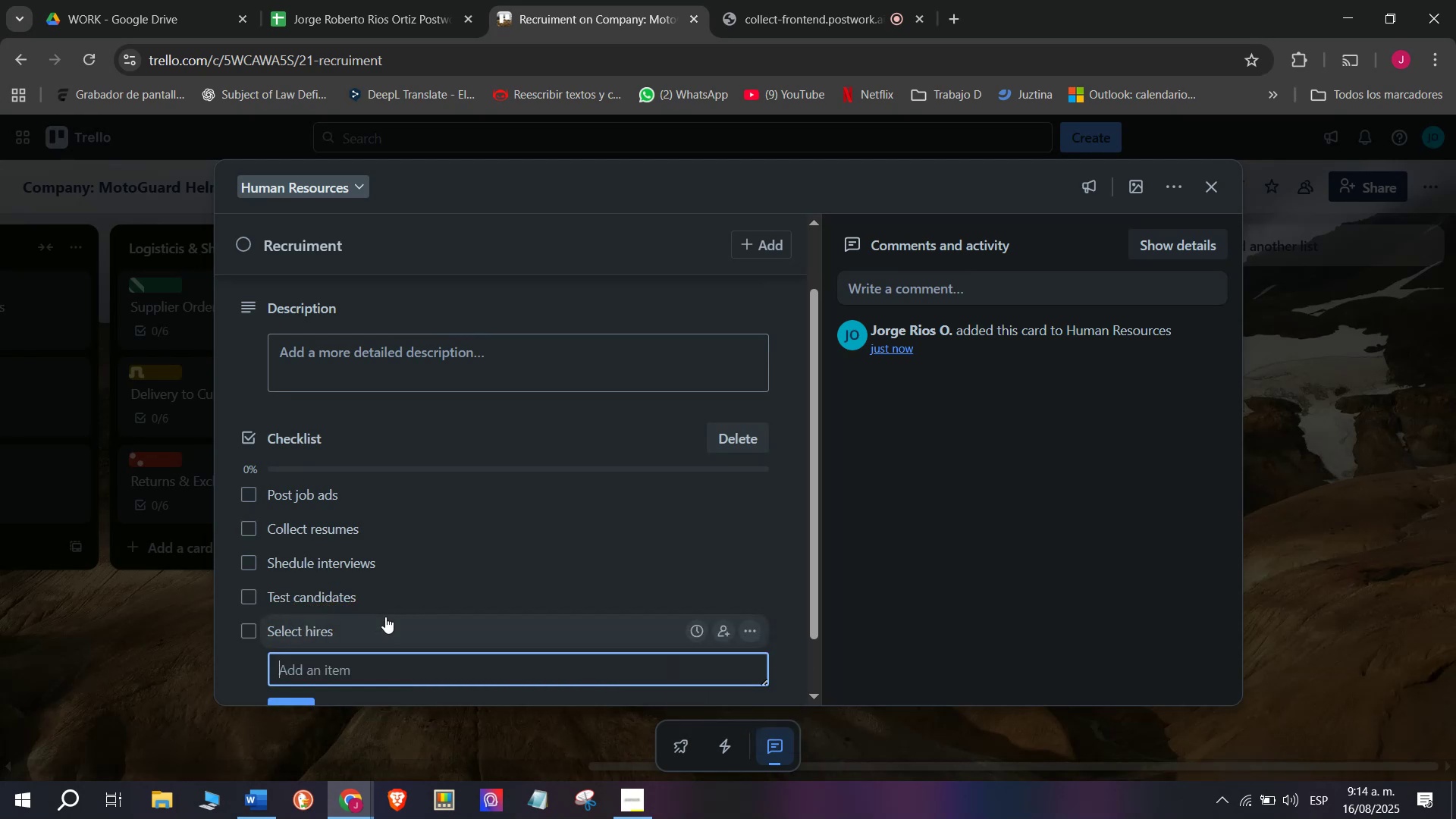 
type(SeND)
key(Backspace)
key(Backspace)
type(nd contracts)
 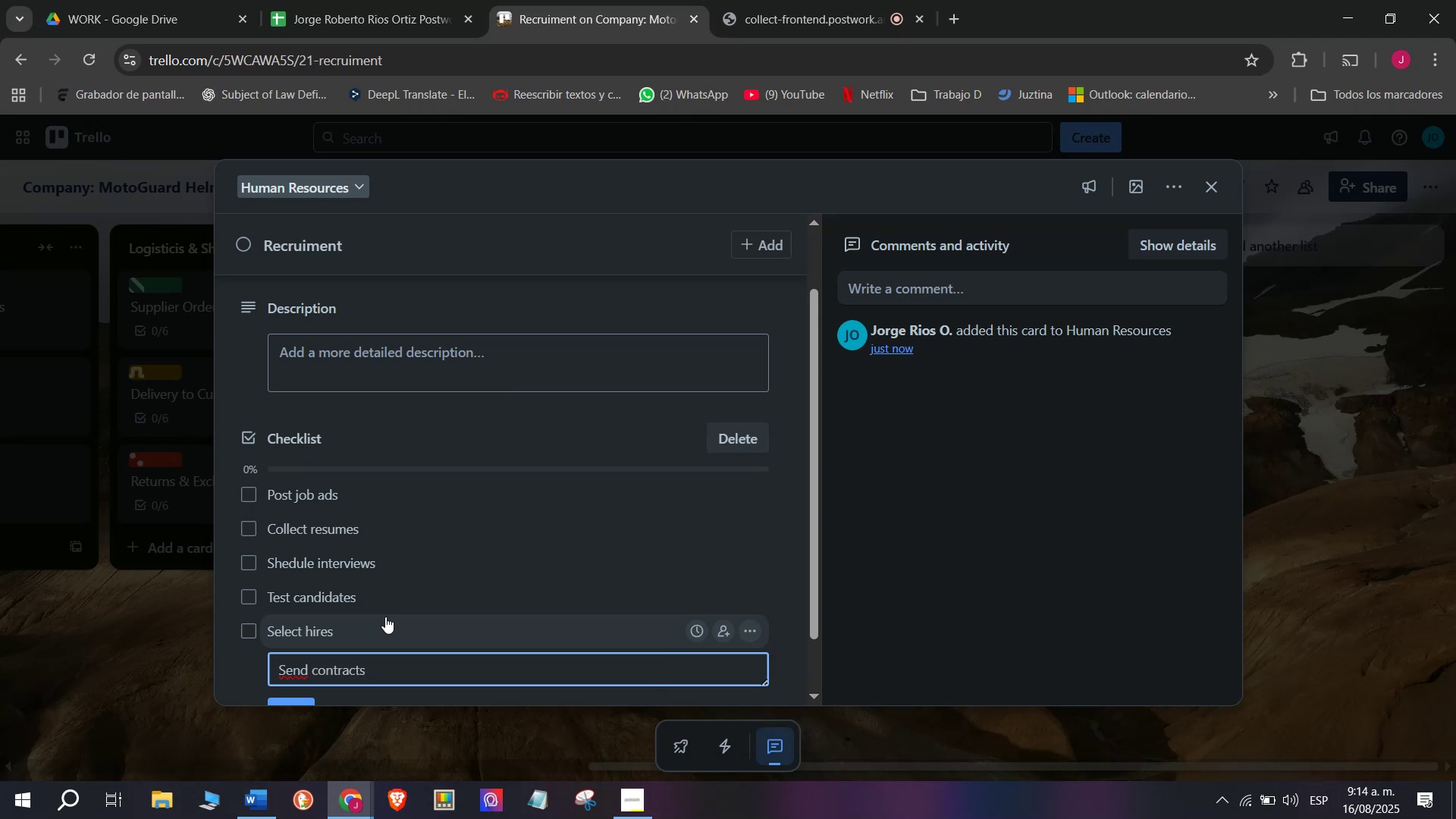 
key(Enter)
 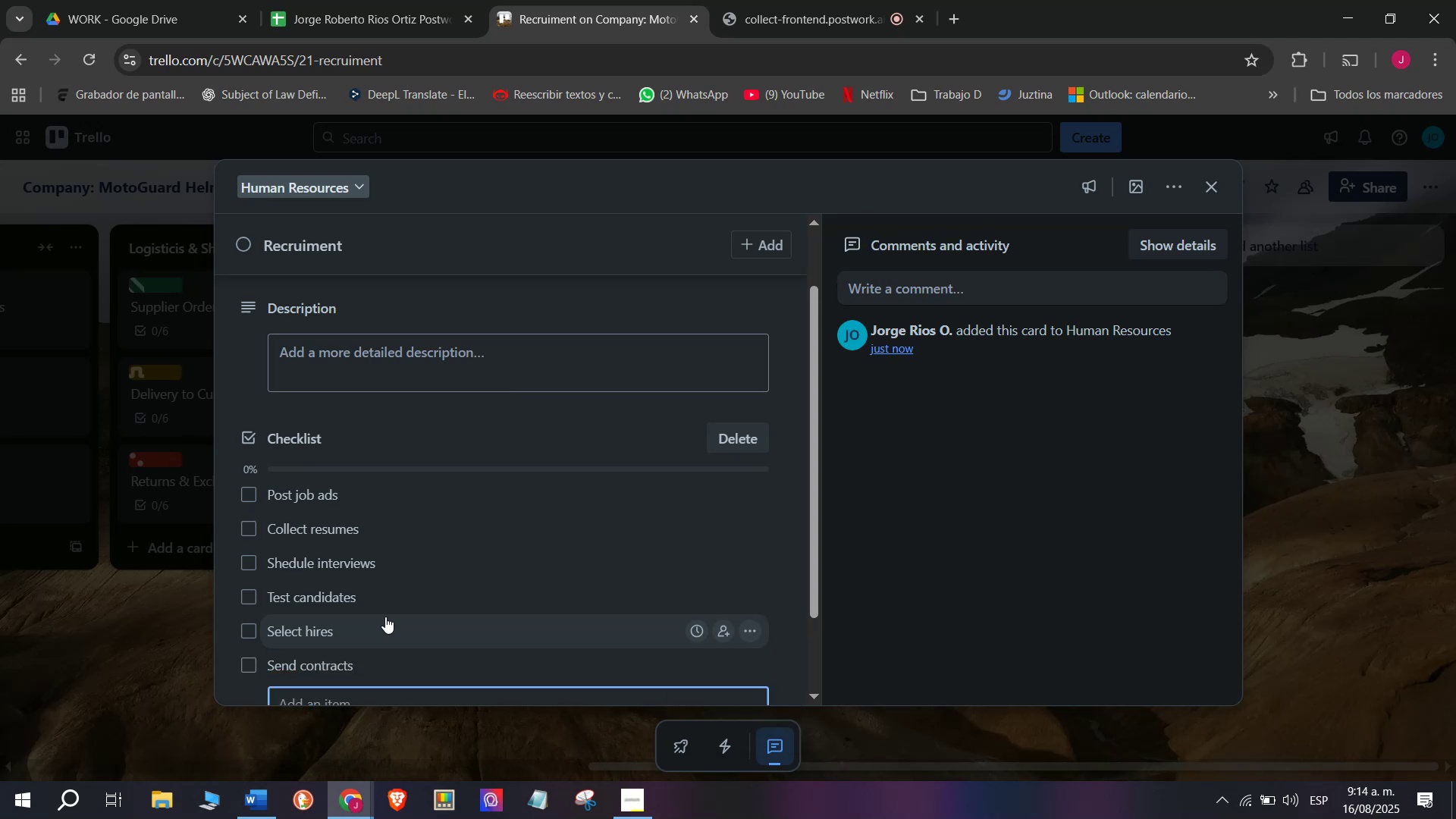 
scroll: coordinate [385, 617], scroll_direction: down, amount: 3.0
 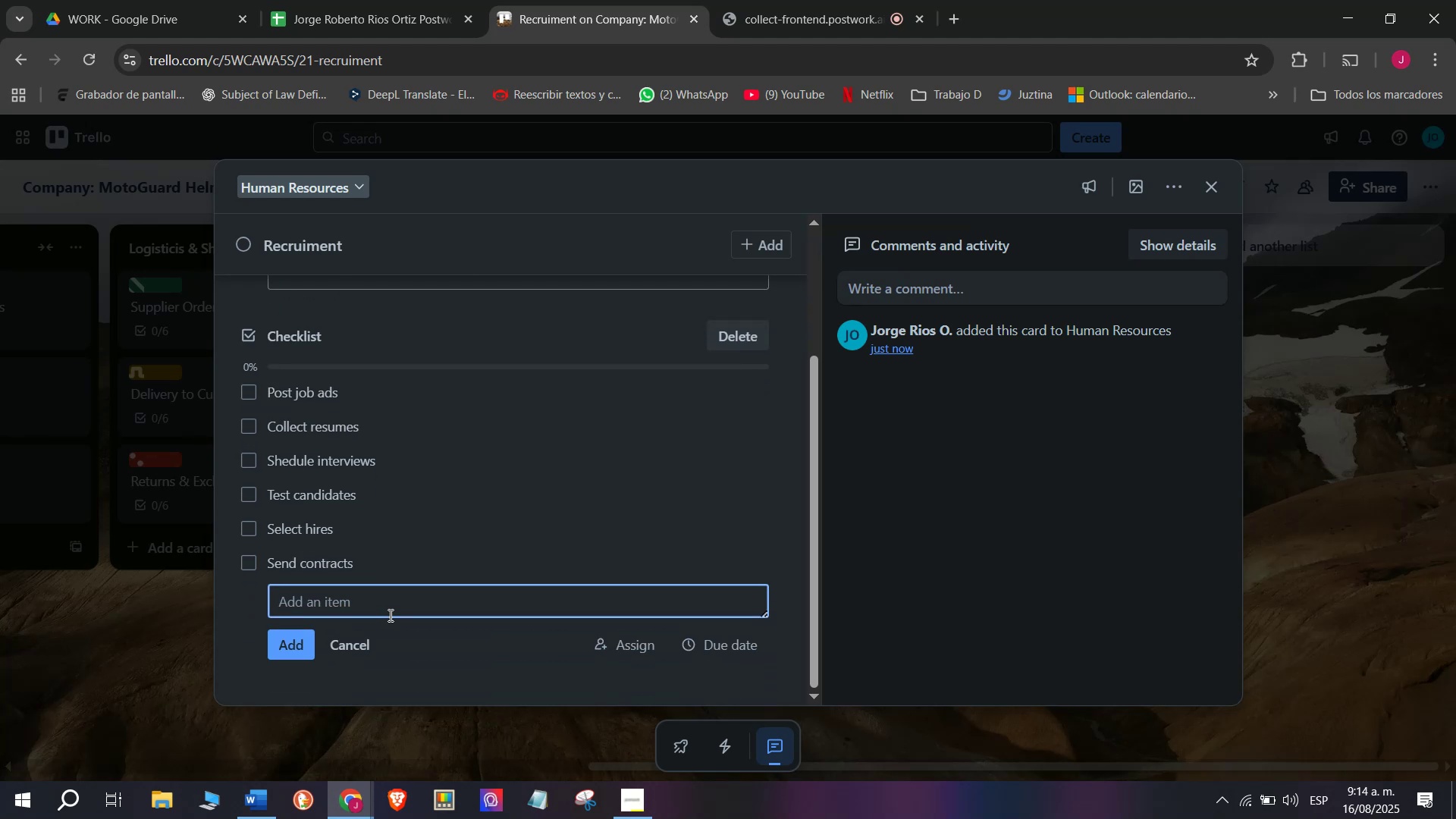 
scroll: coordinate [398, 607], scroll_direction: up, amount: 5.0
 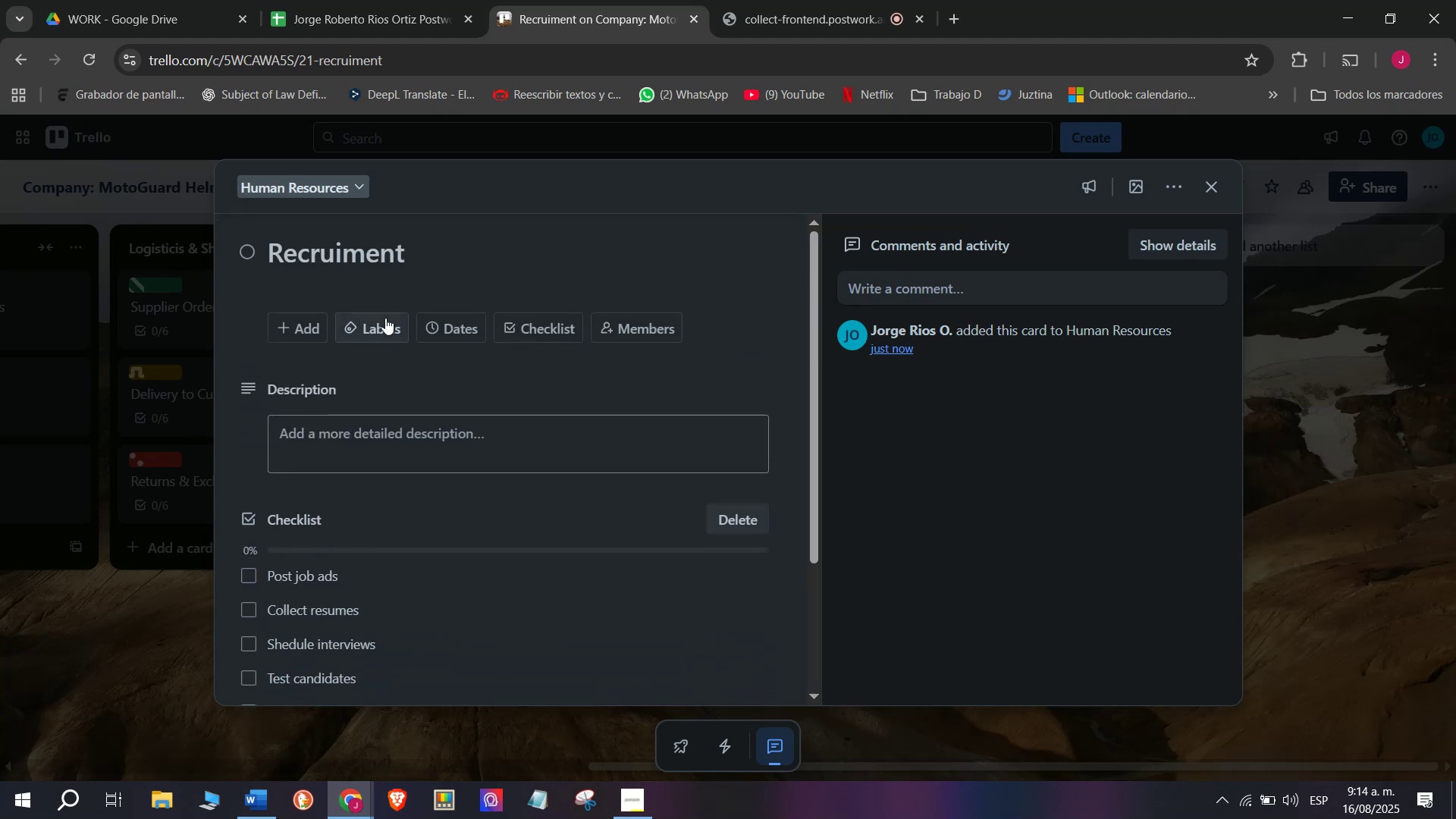 
left_click([385, 332])
 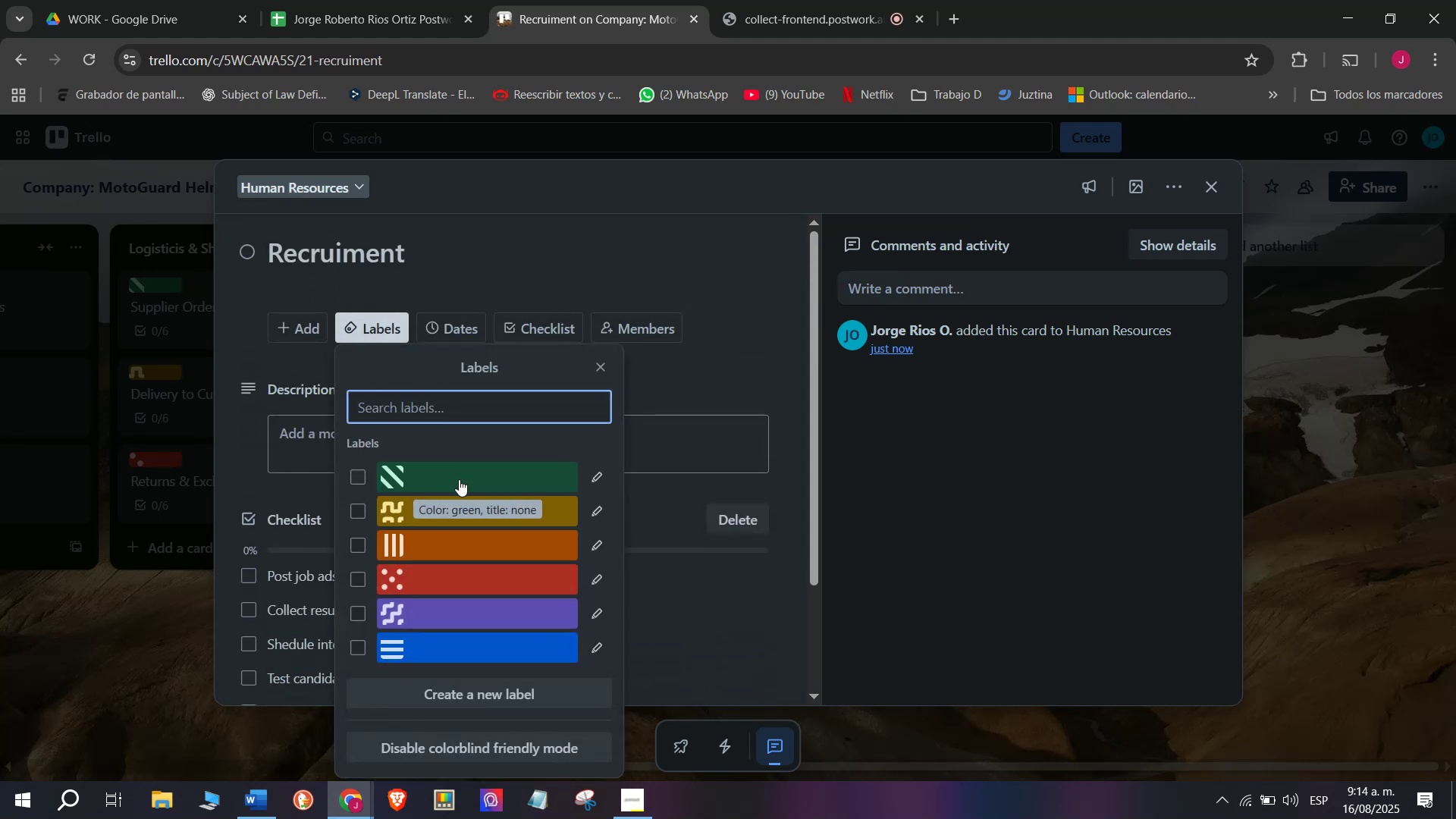 
left_click([459, 479])
 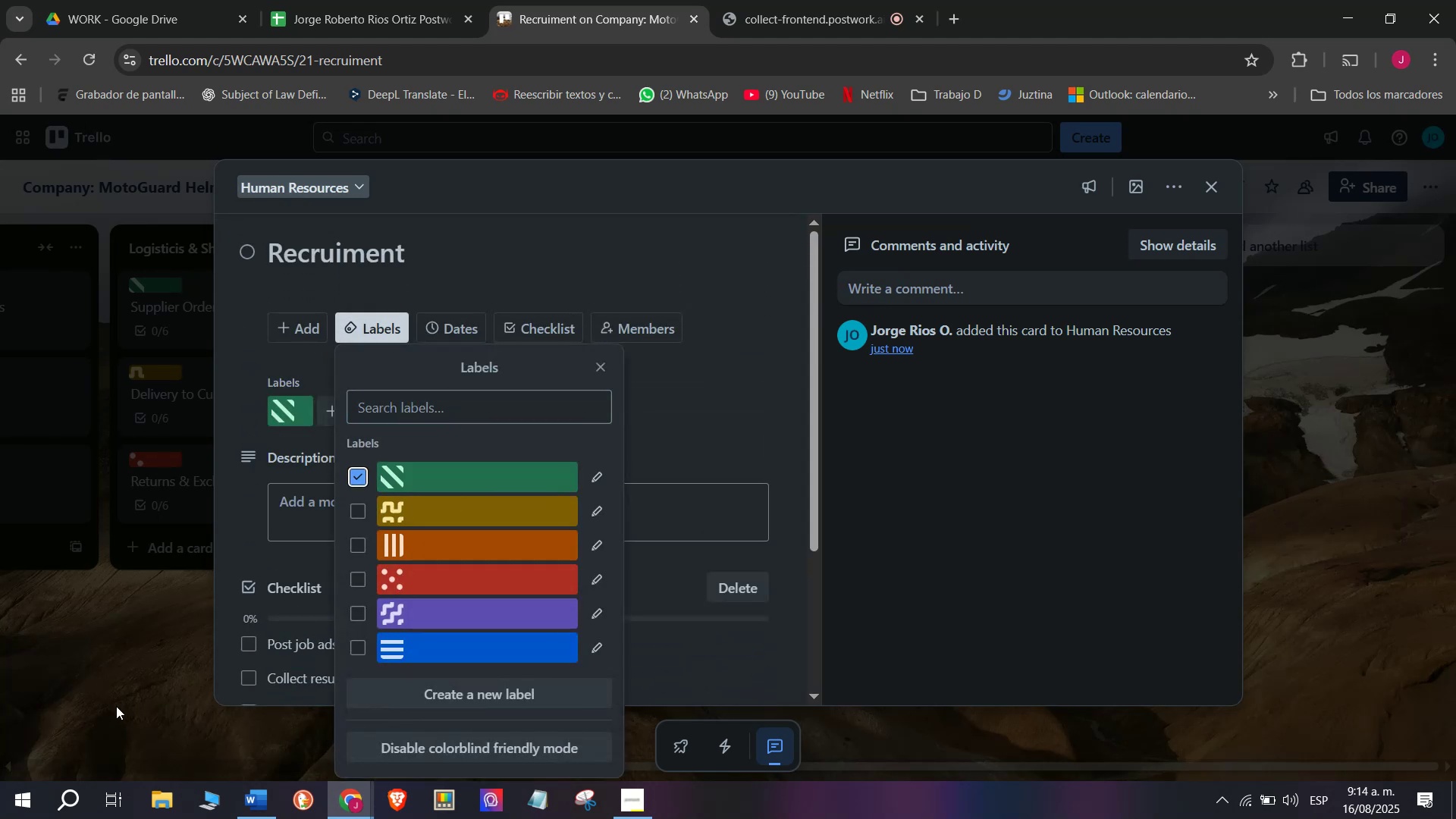 
double_click([104, 711])
 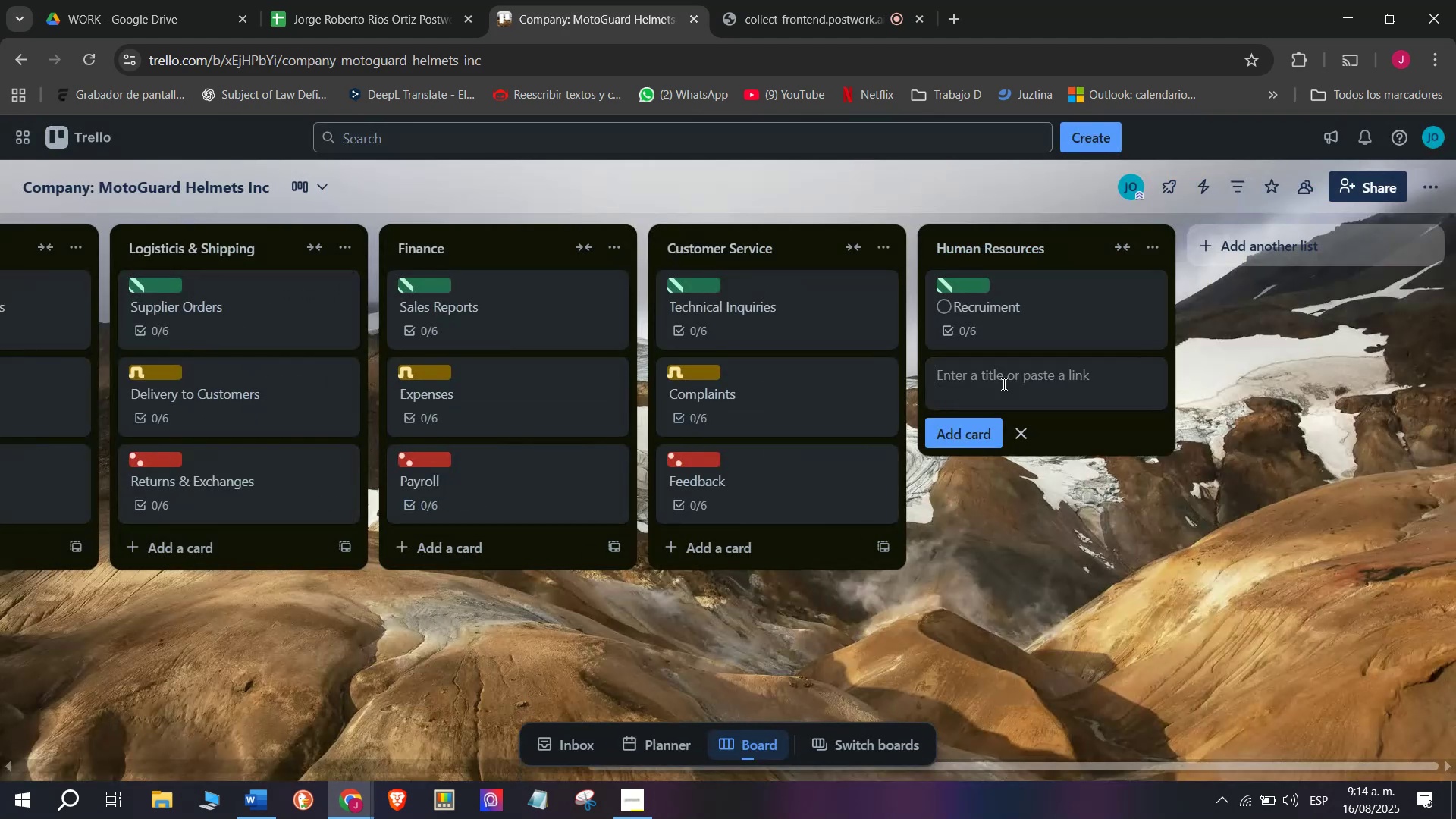 
double_click([1003, 383])
 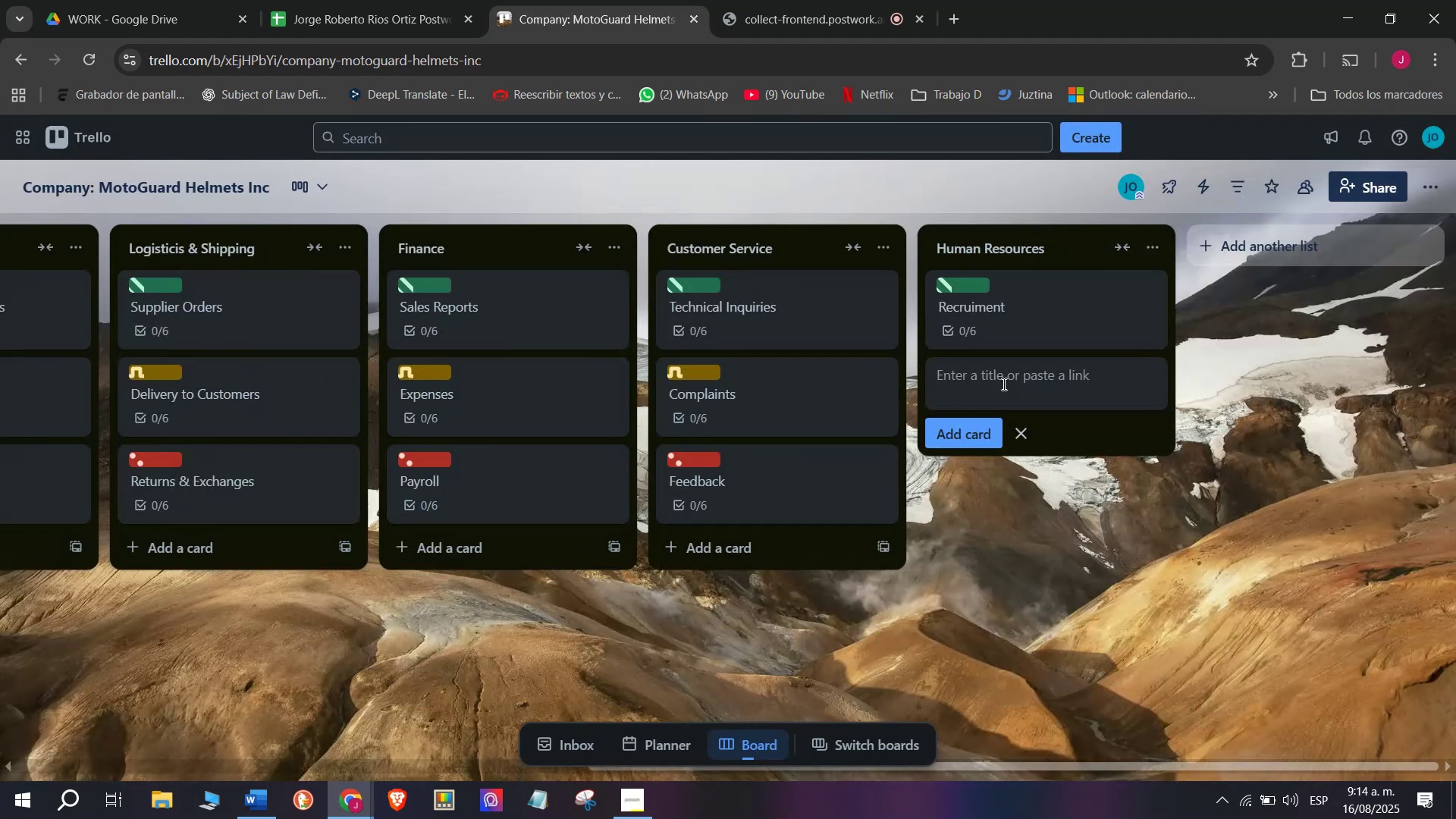 
type(Traini)
 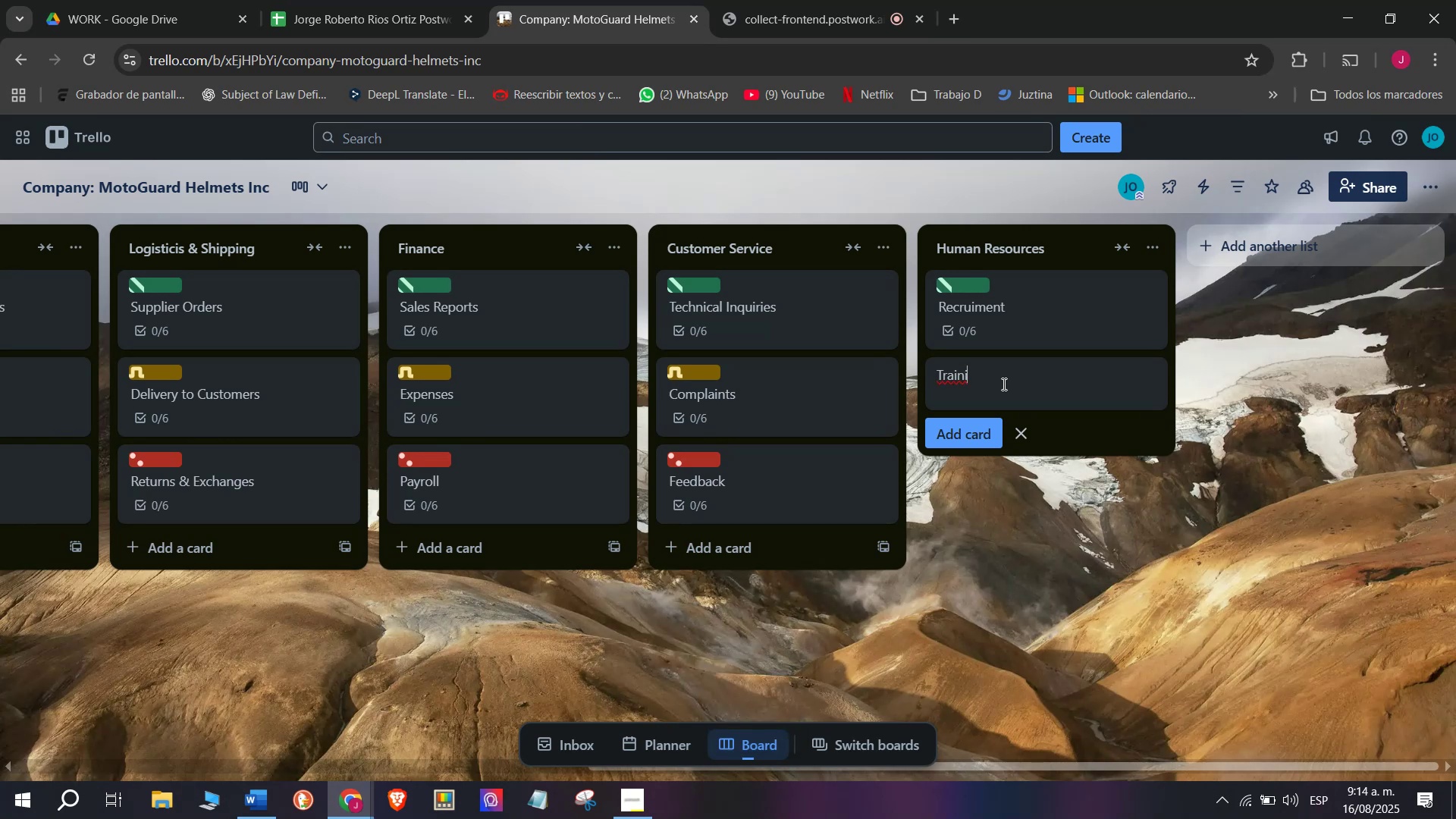 
type(ng )
 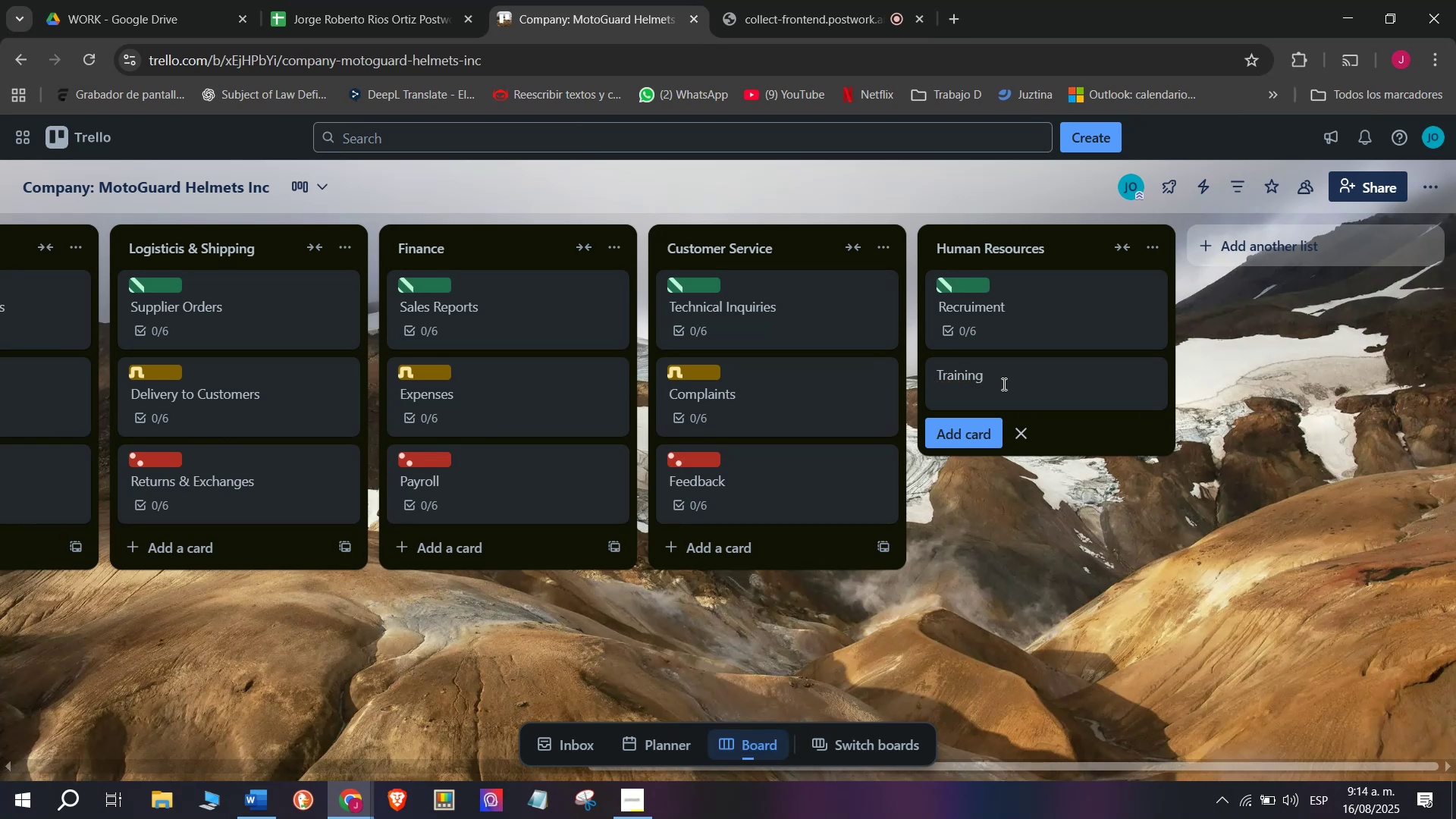 
key(Enter)
 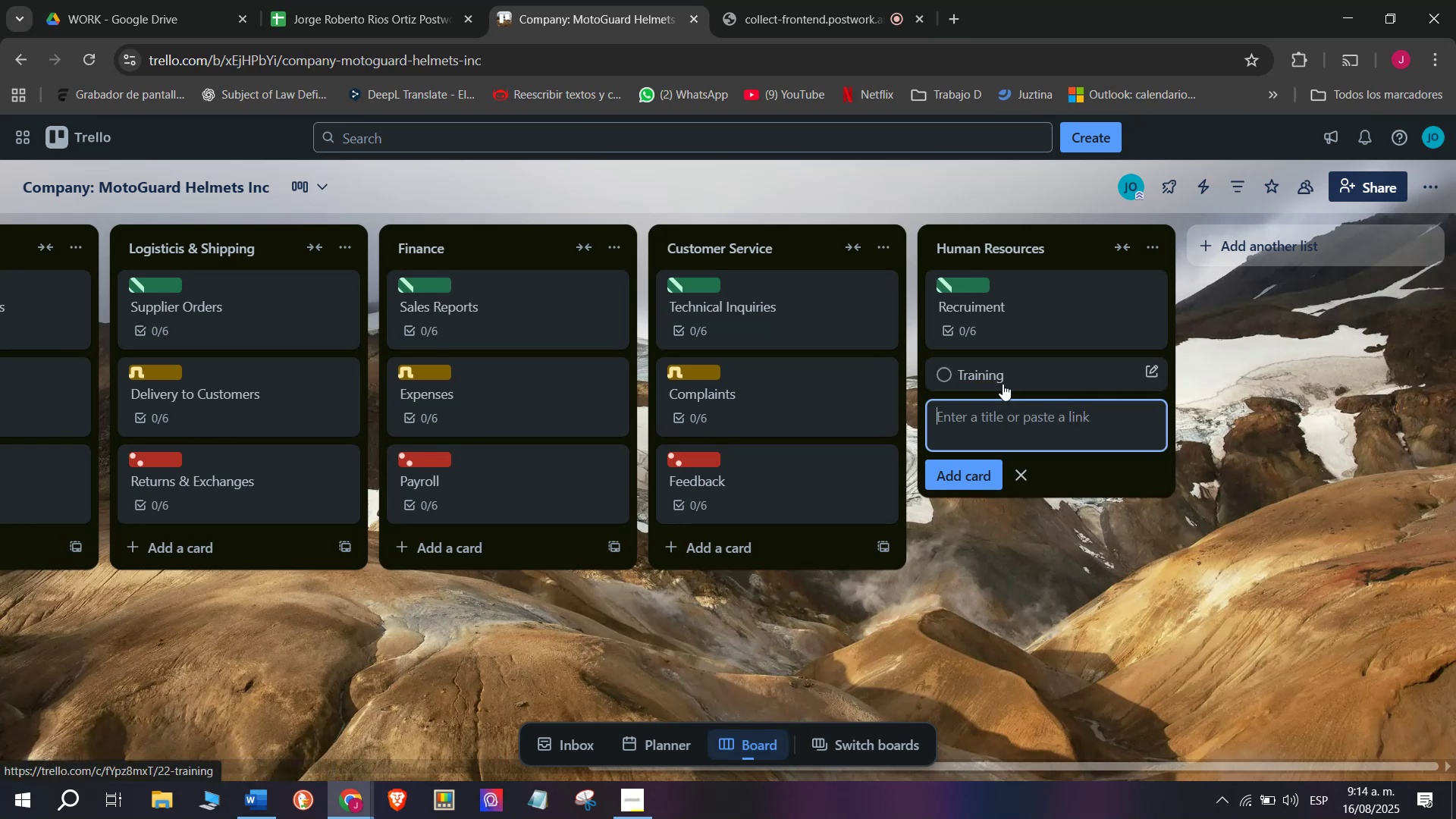 
left_click([1003, 384])
 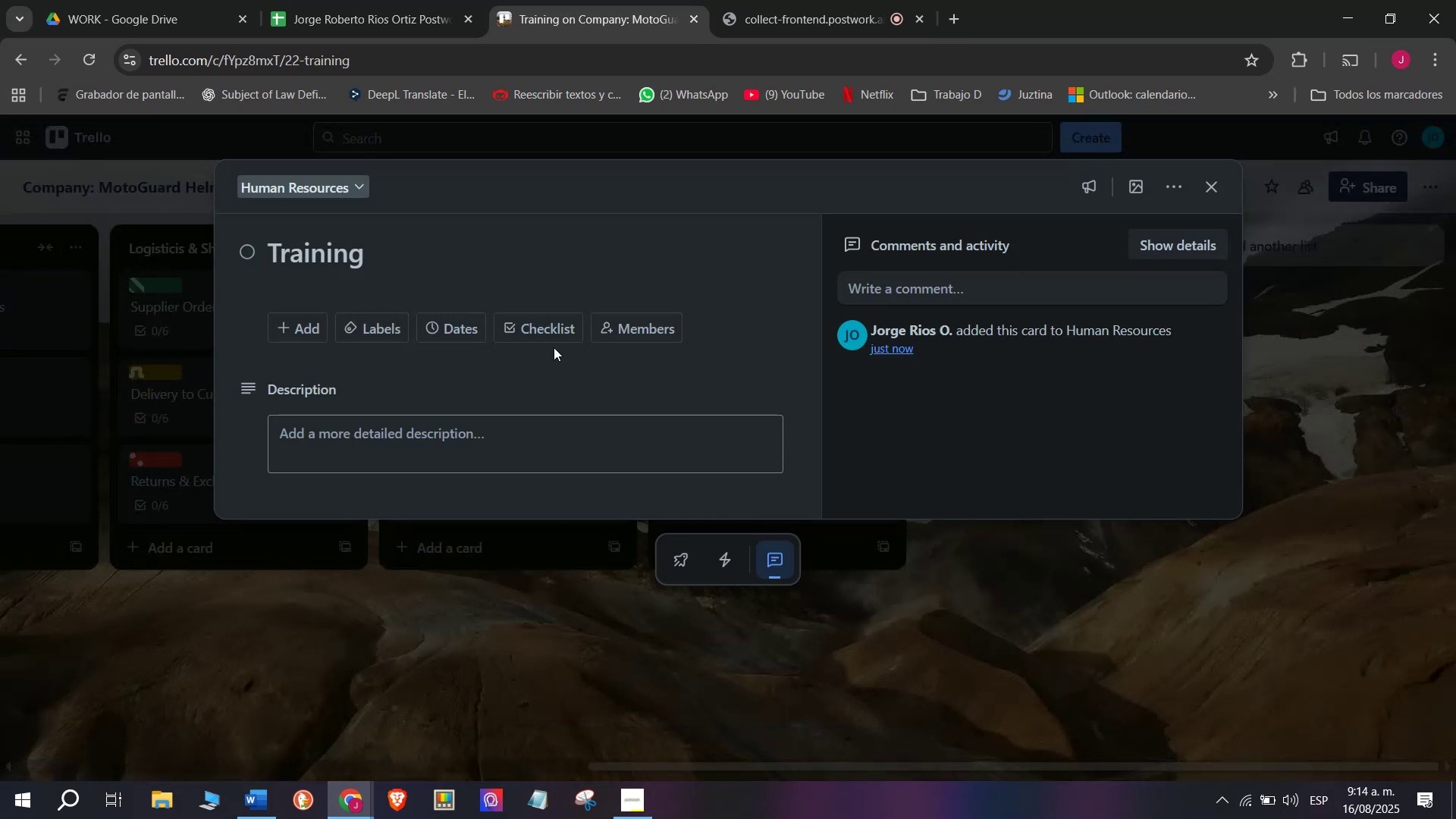 
double_click([542, 330])
 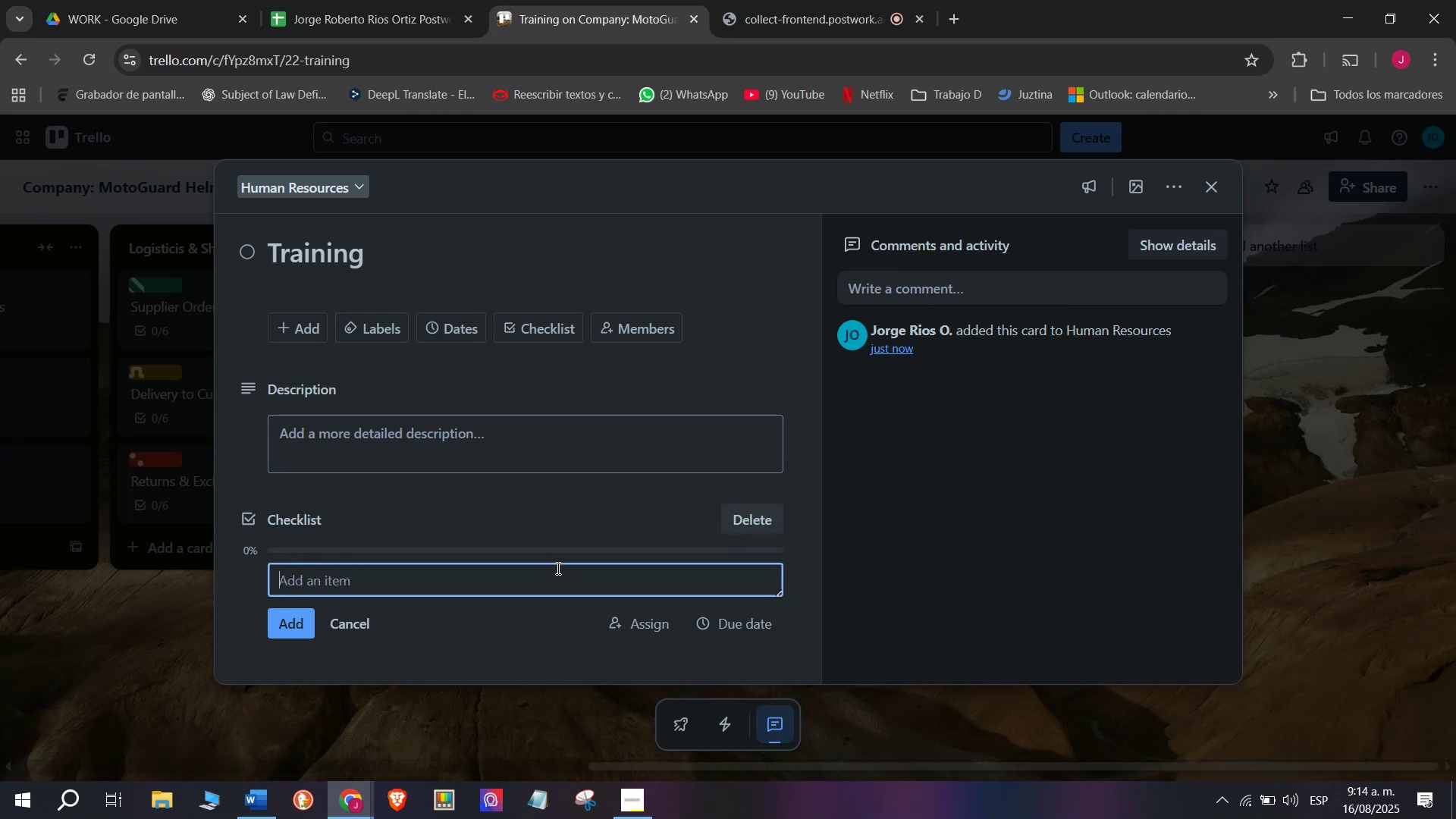 
wait(5.01)
 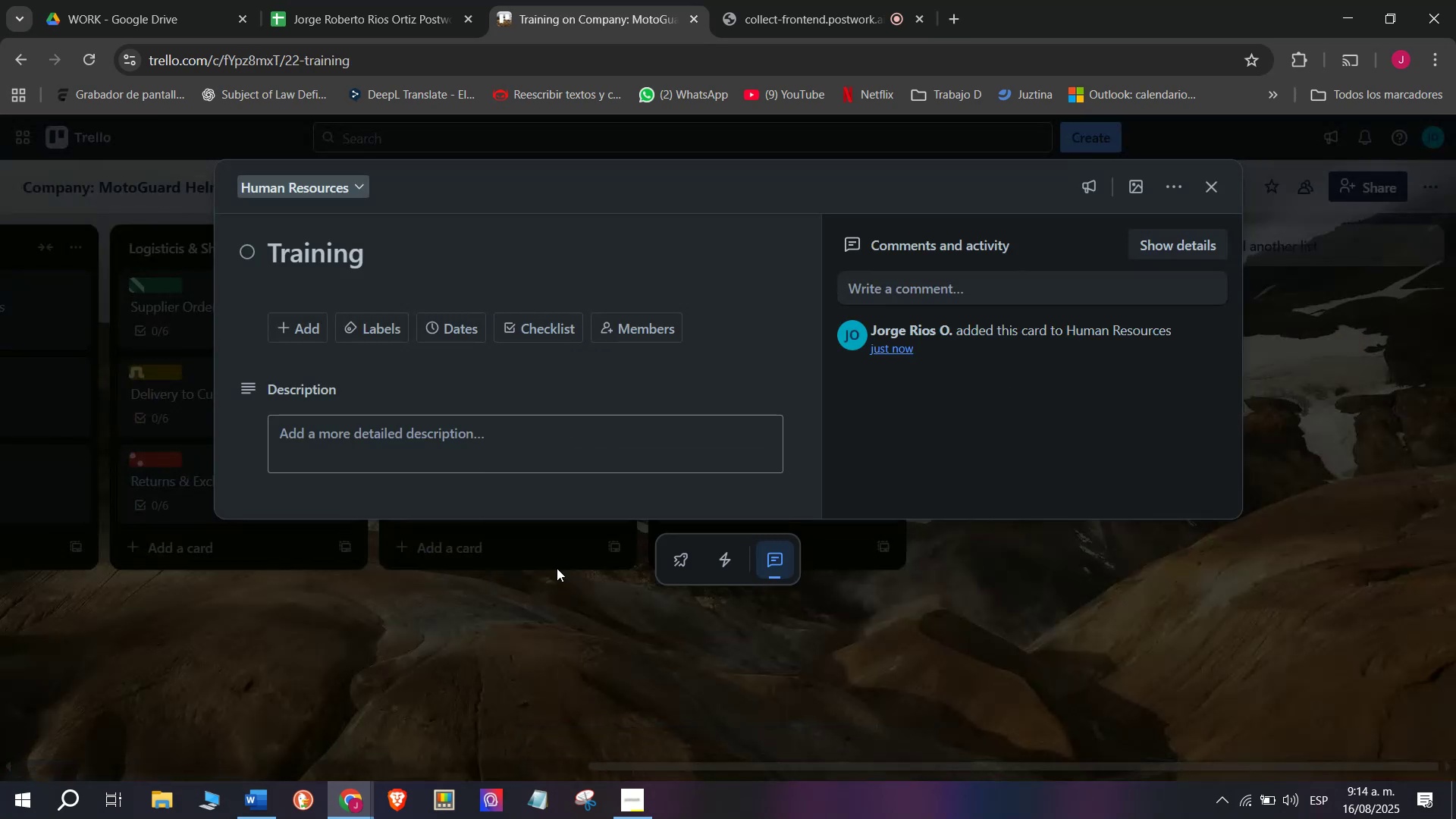 
left_click([557, 566])
 